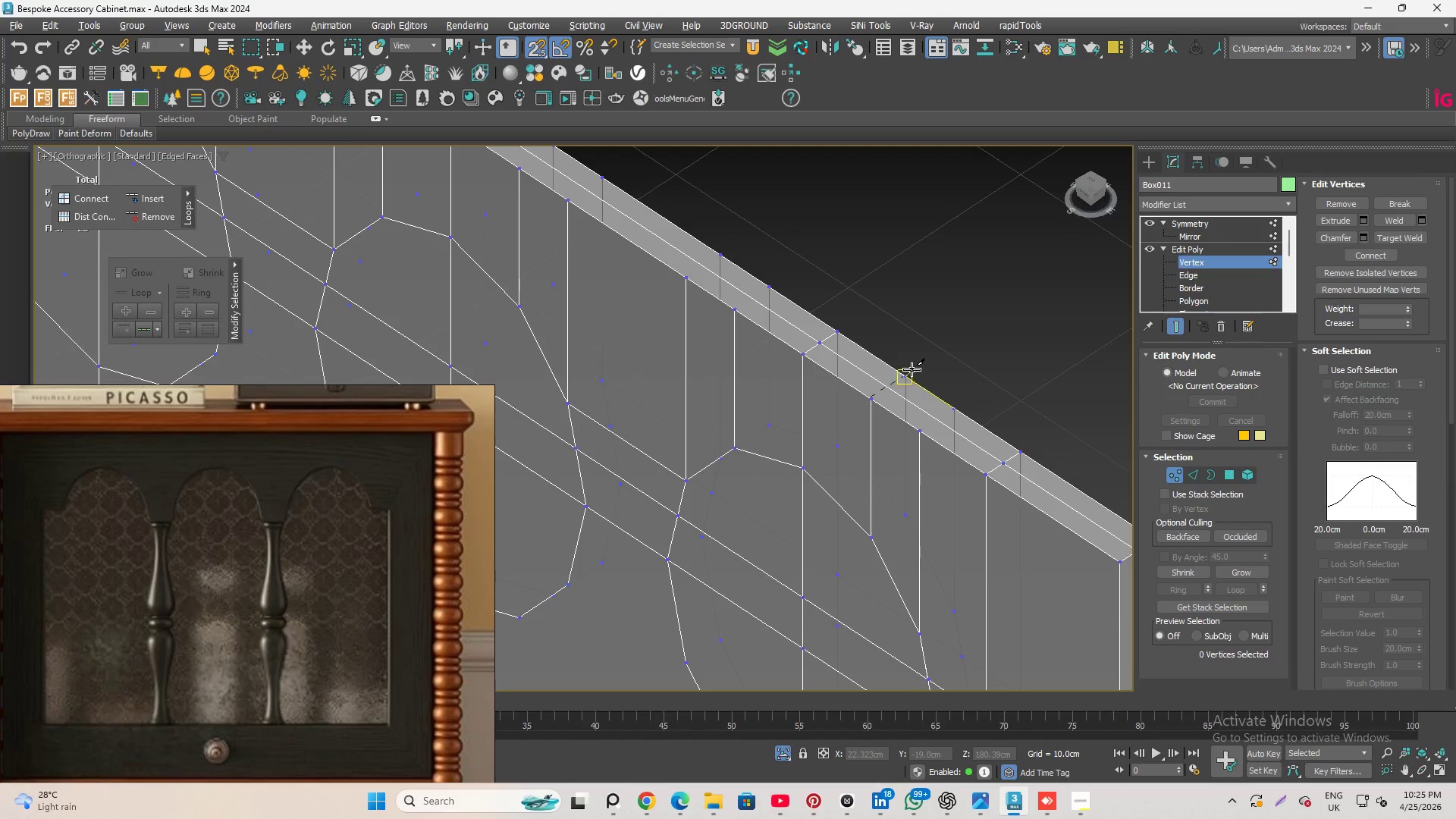 
left_click([906, 362])
 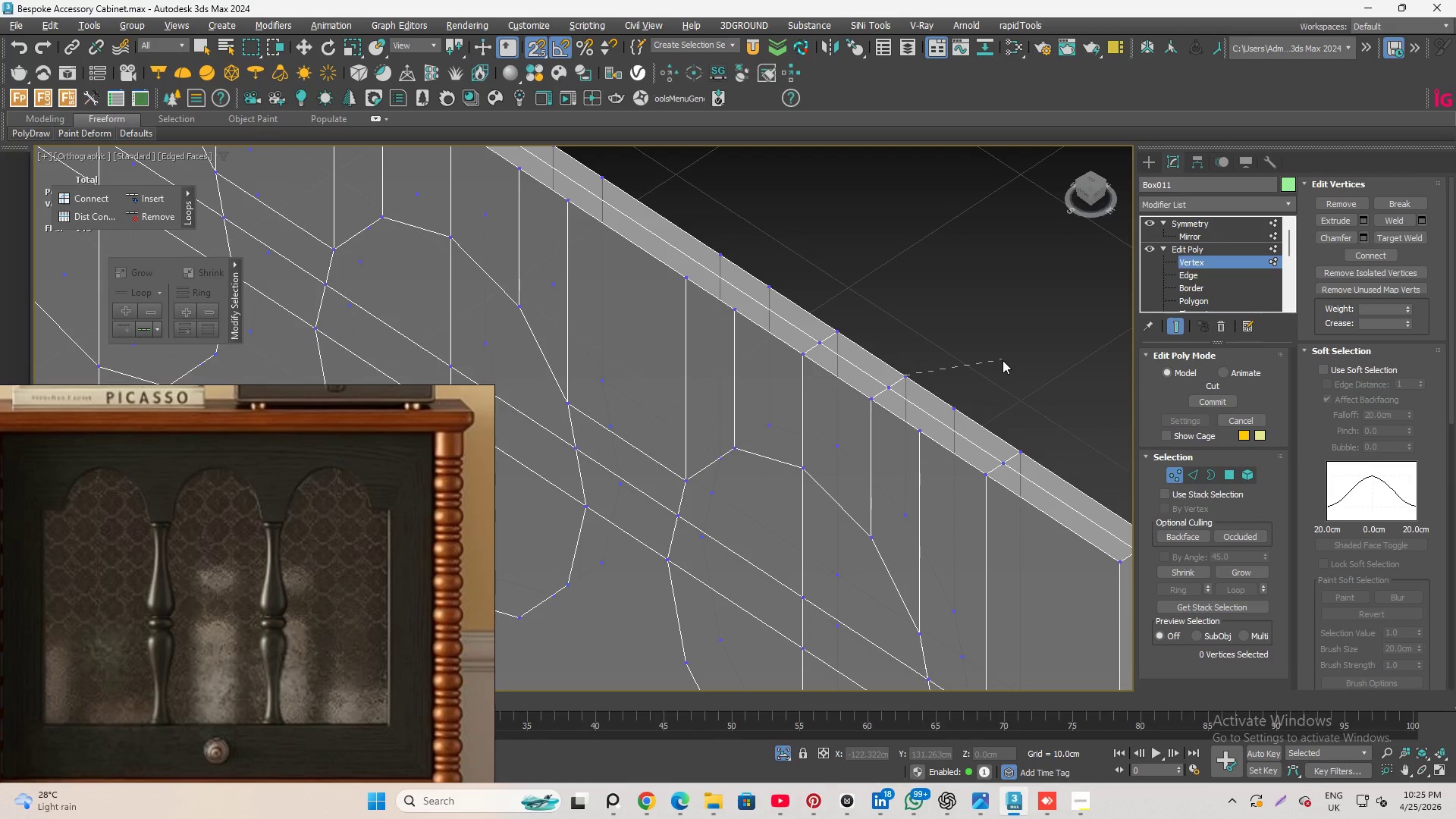 
right_click([1003, 360])
 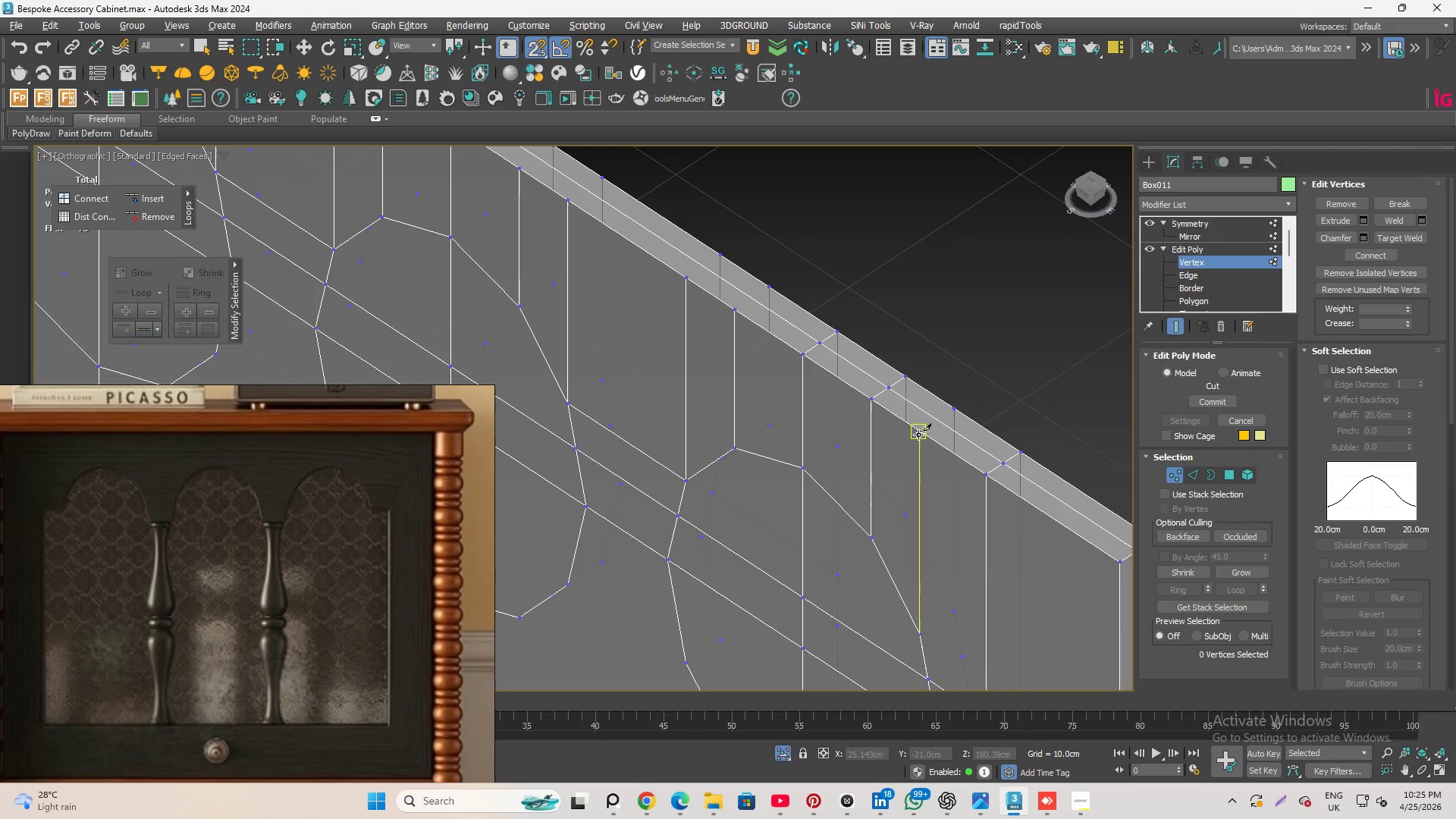 
left_click([918, 433])
 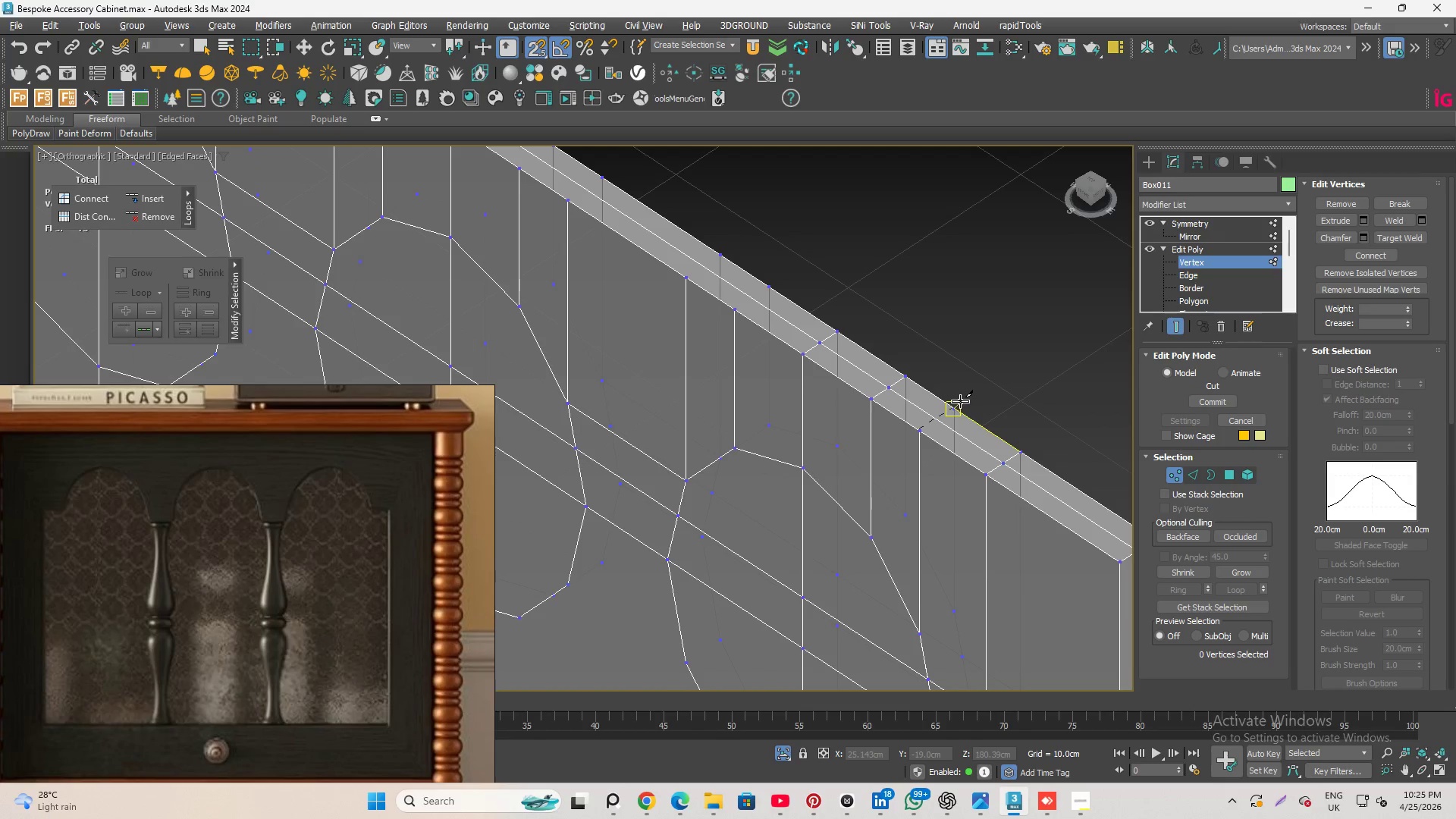 
left_click([959, 402])
 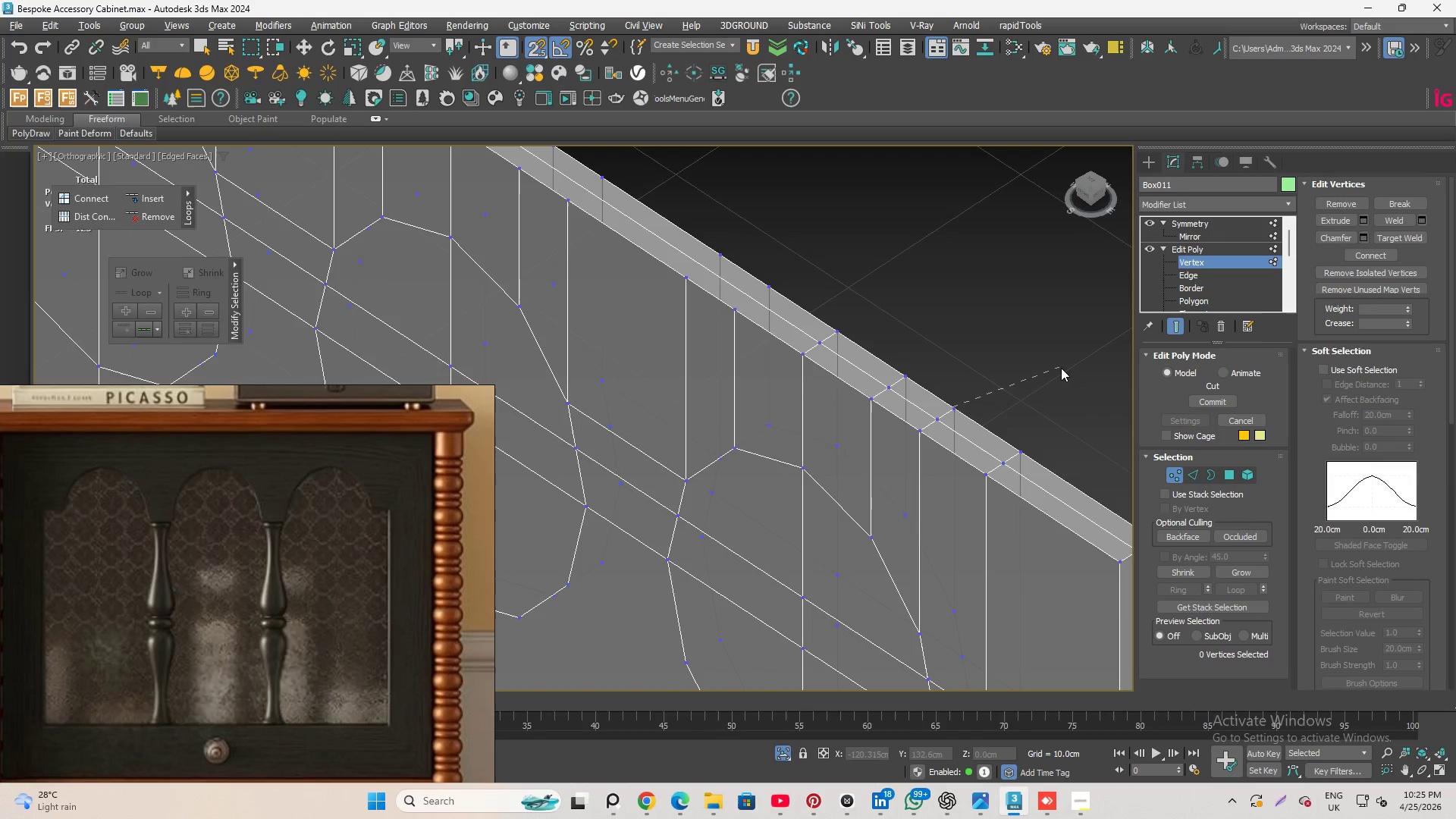 
right_click([1061, 368])
 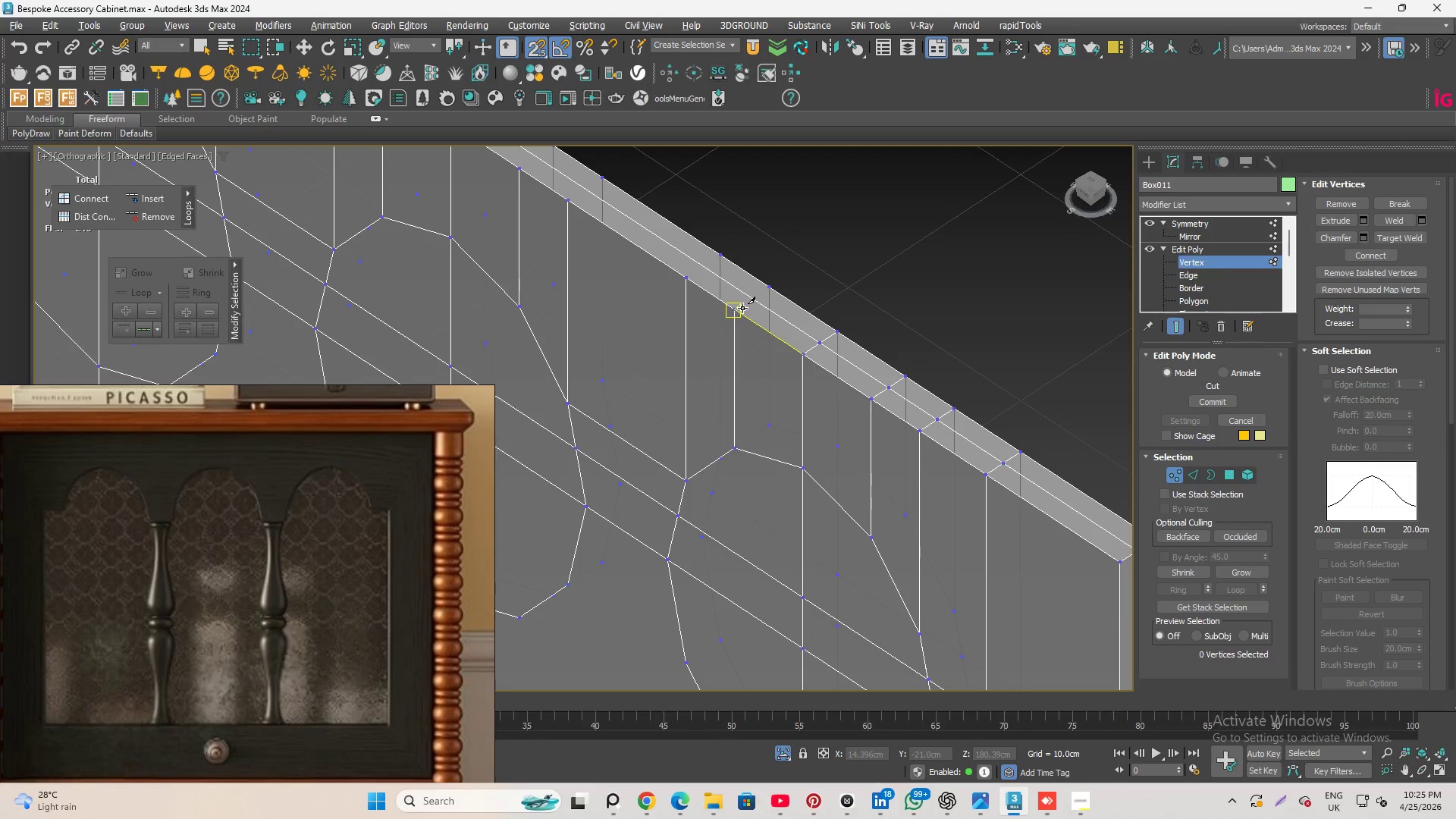 
left_click([742, 308])
 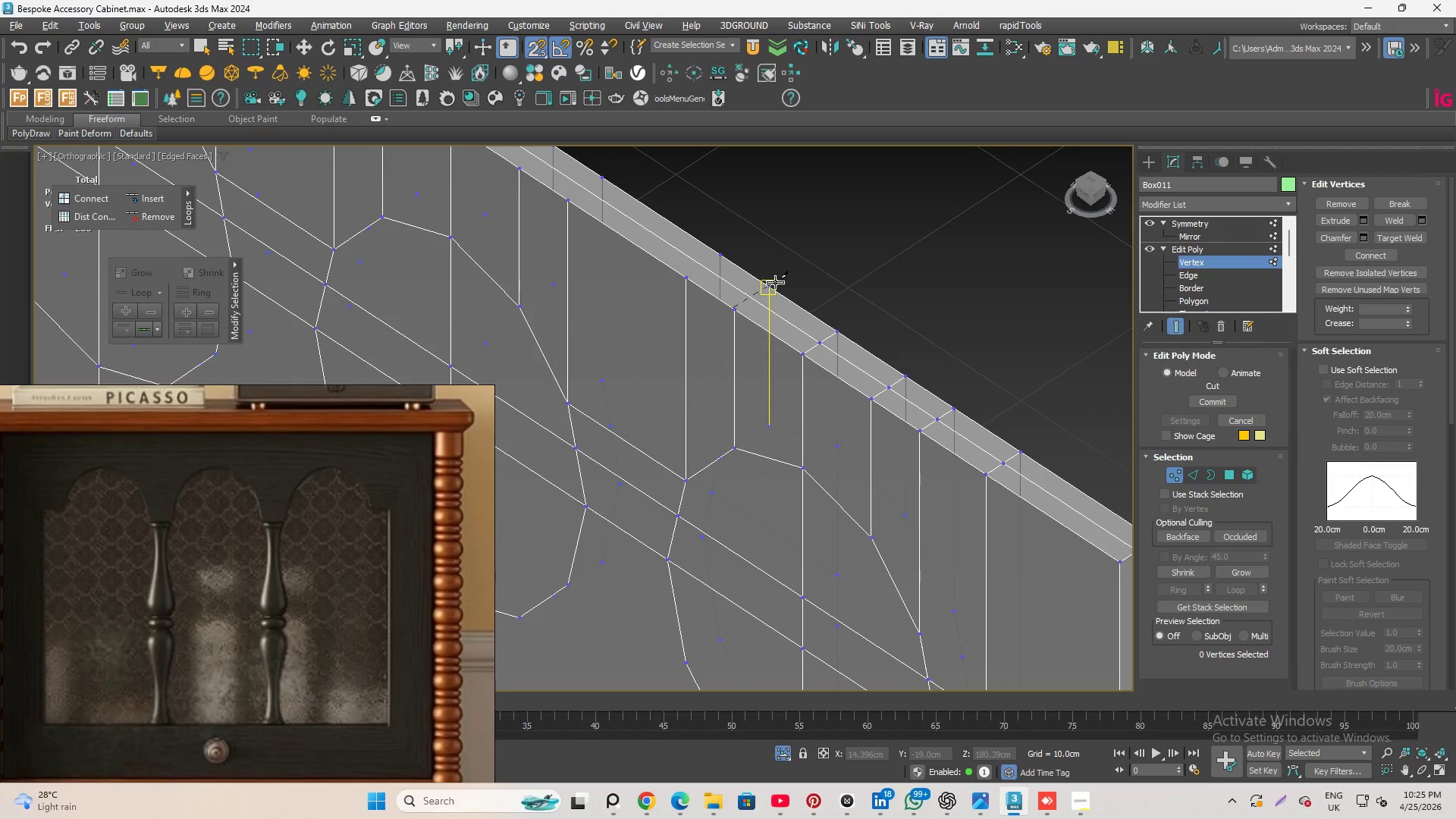 
left_click([775, 282])
 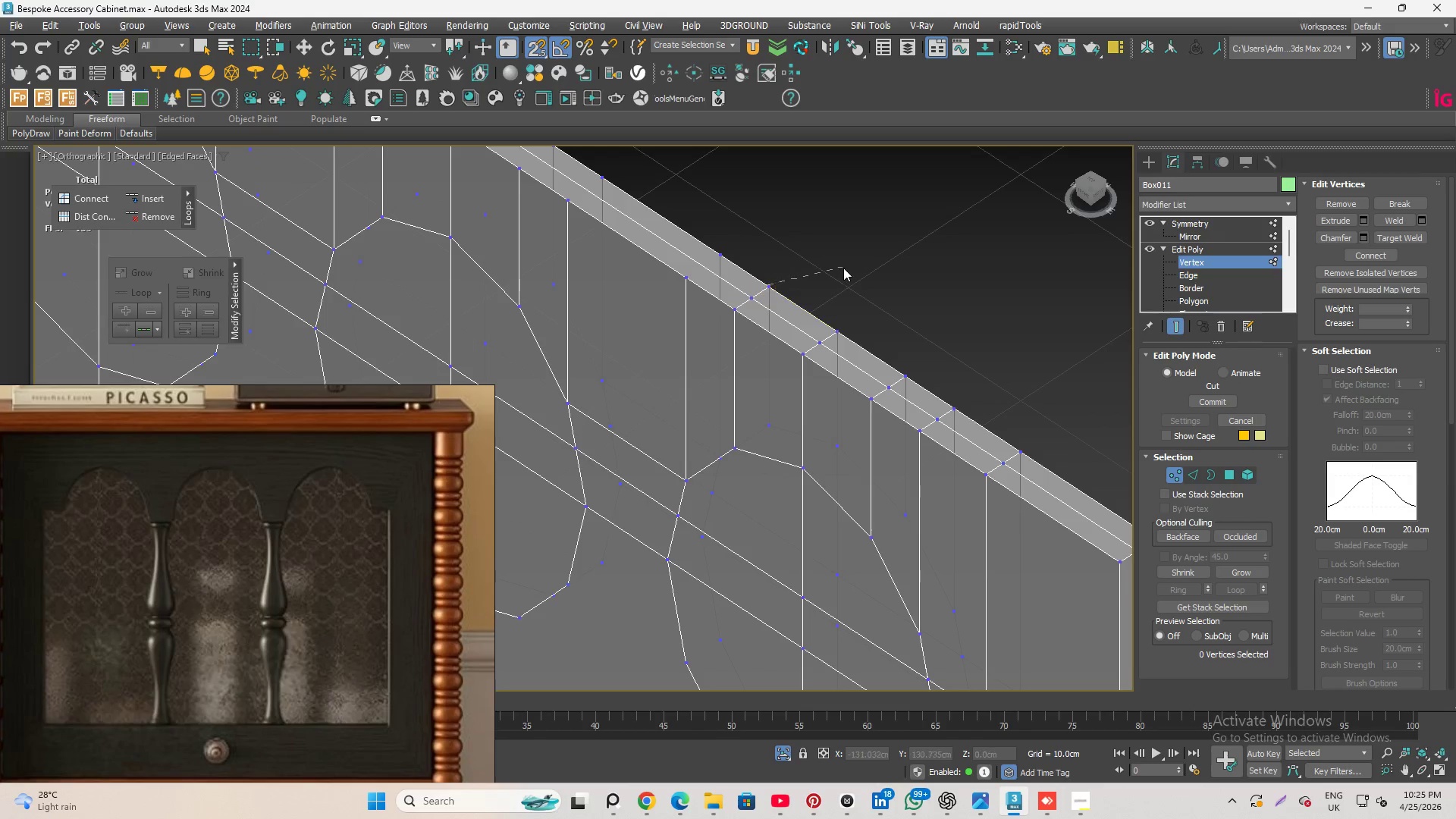 
right_click([844, 267])
 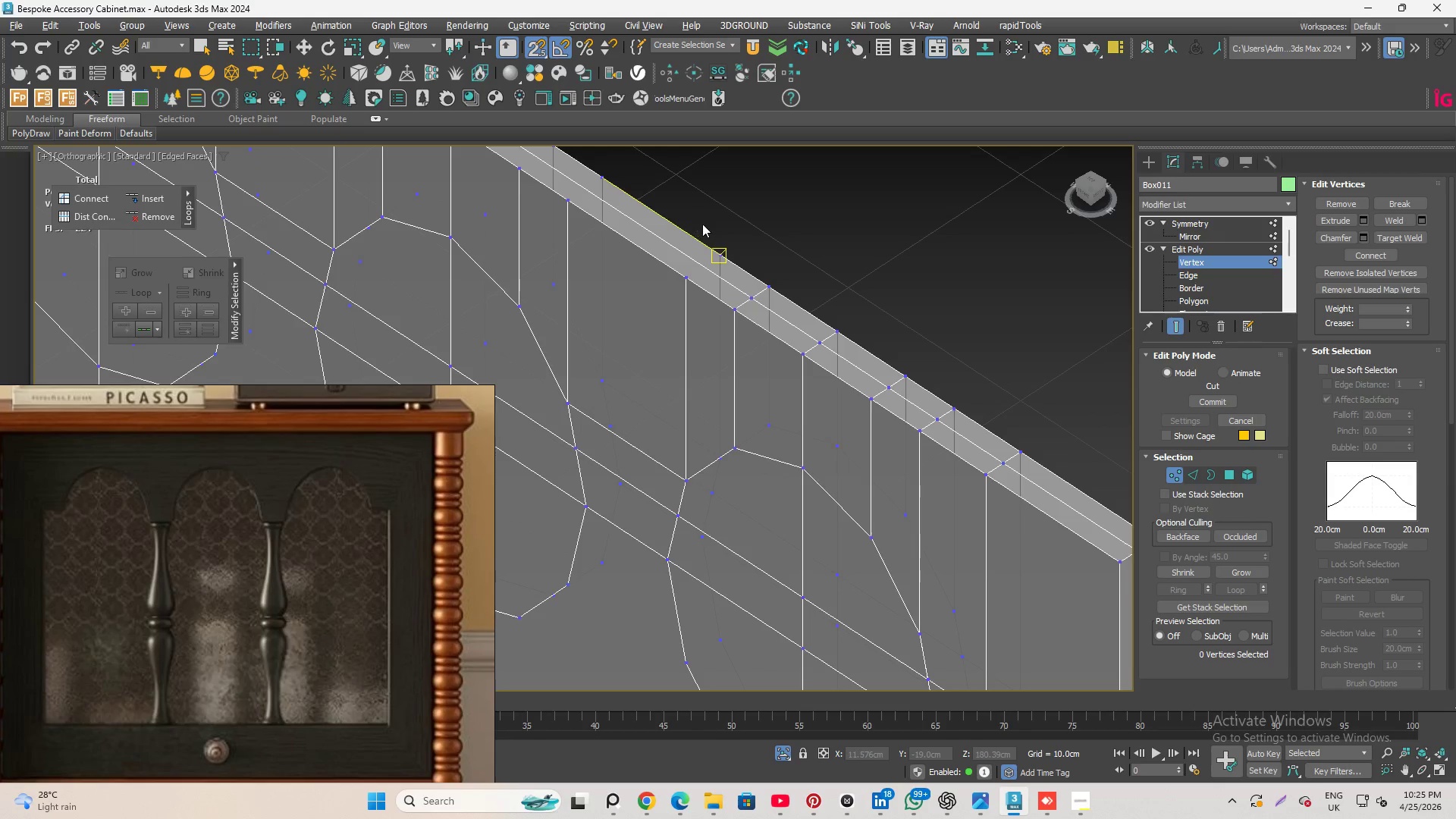 
scroll: coordinate [702, 224], scroll_direction: up, amount: 1.0
 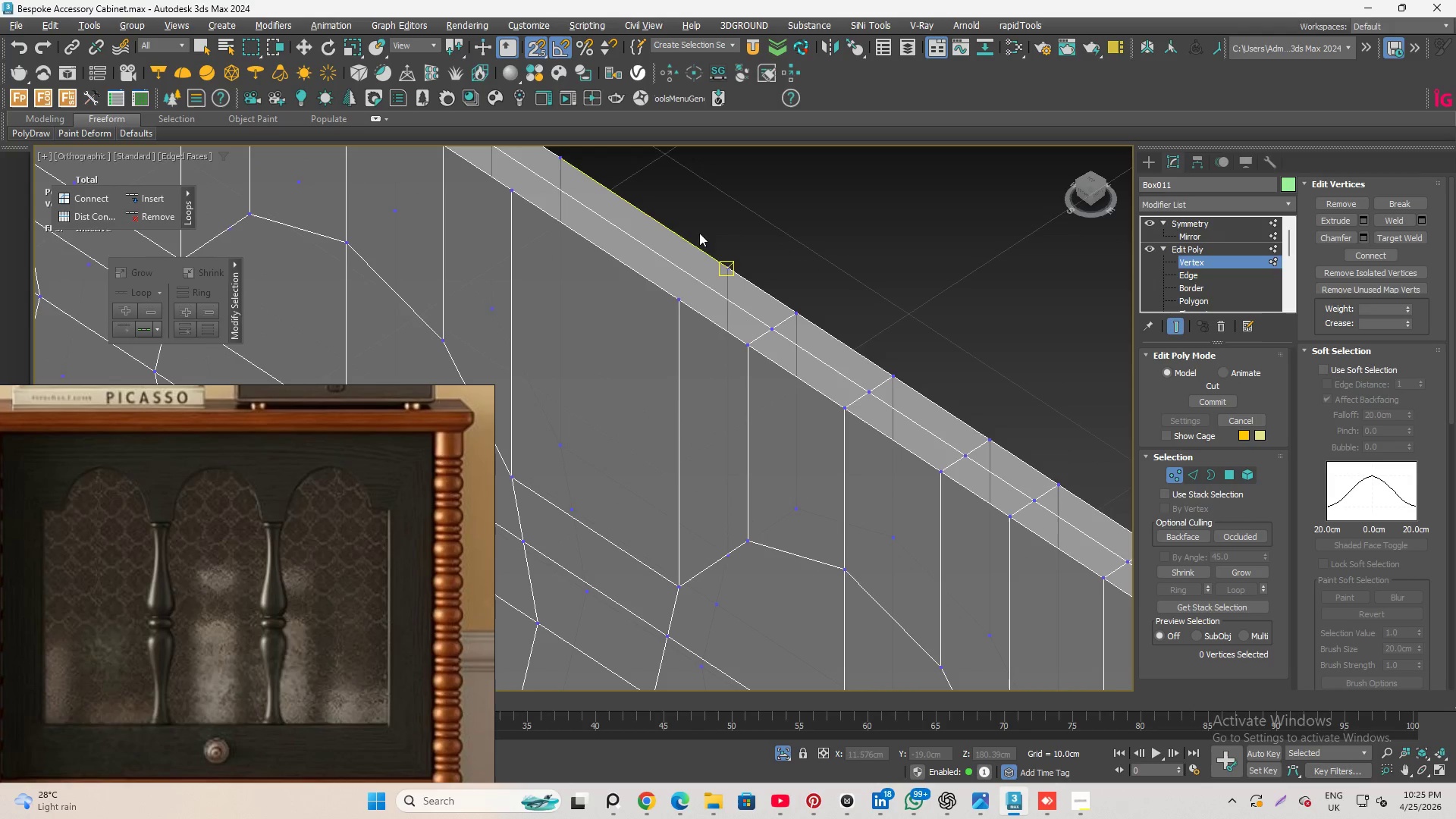 
left_click([682, 293])
 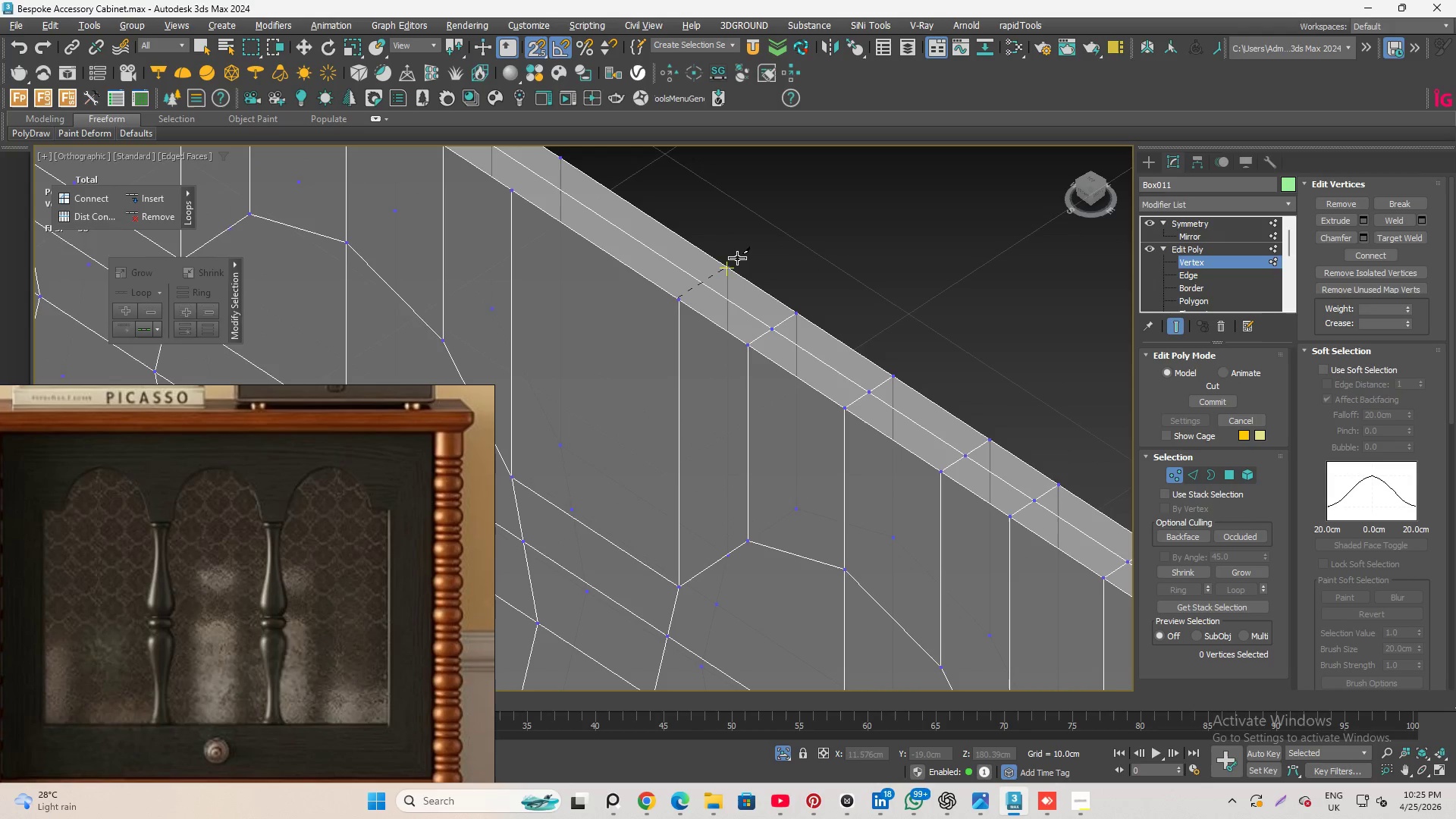 
left_click([737, 258])
 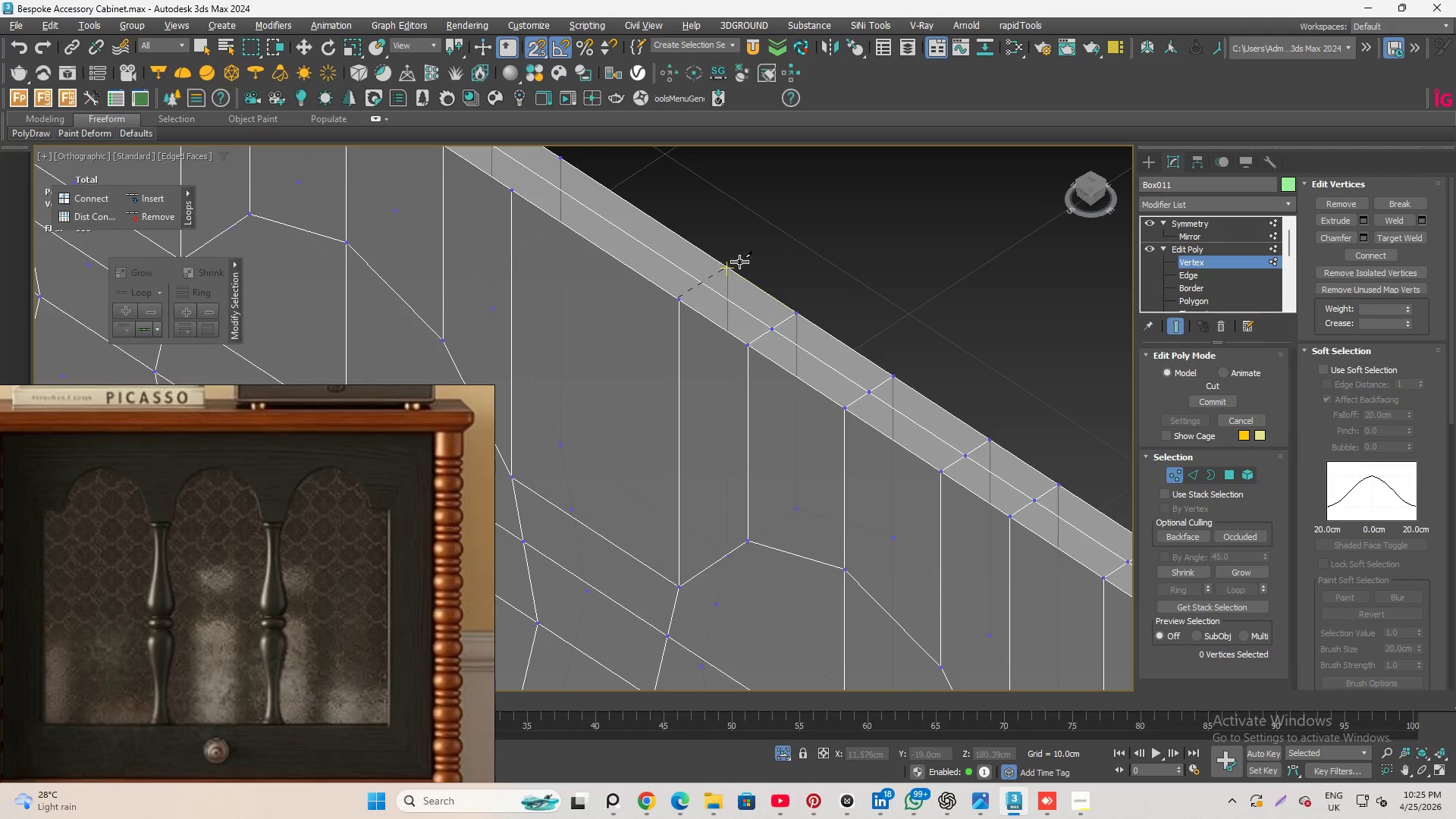 
left_click([730, 263])
 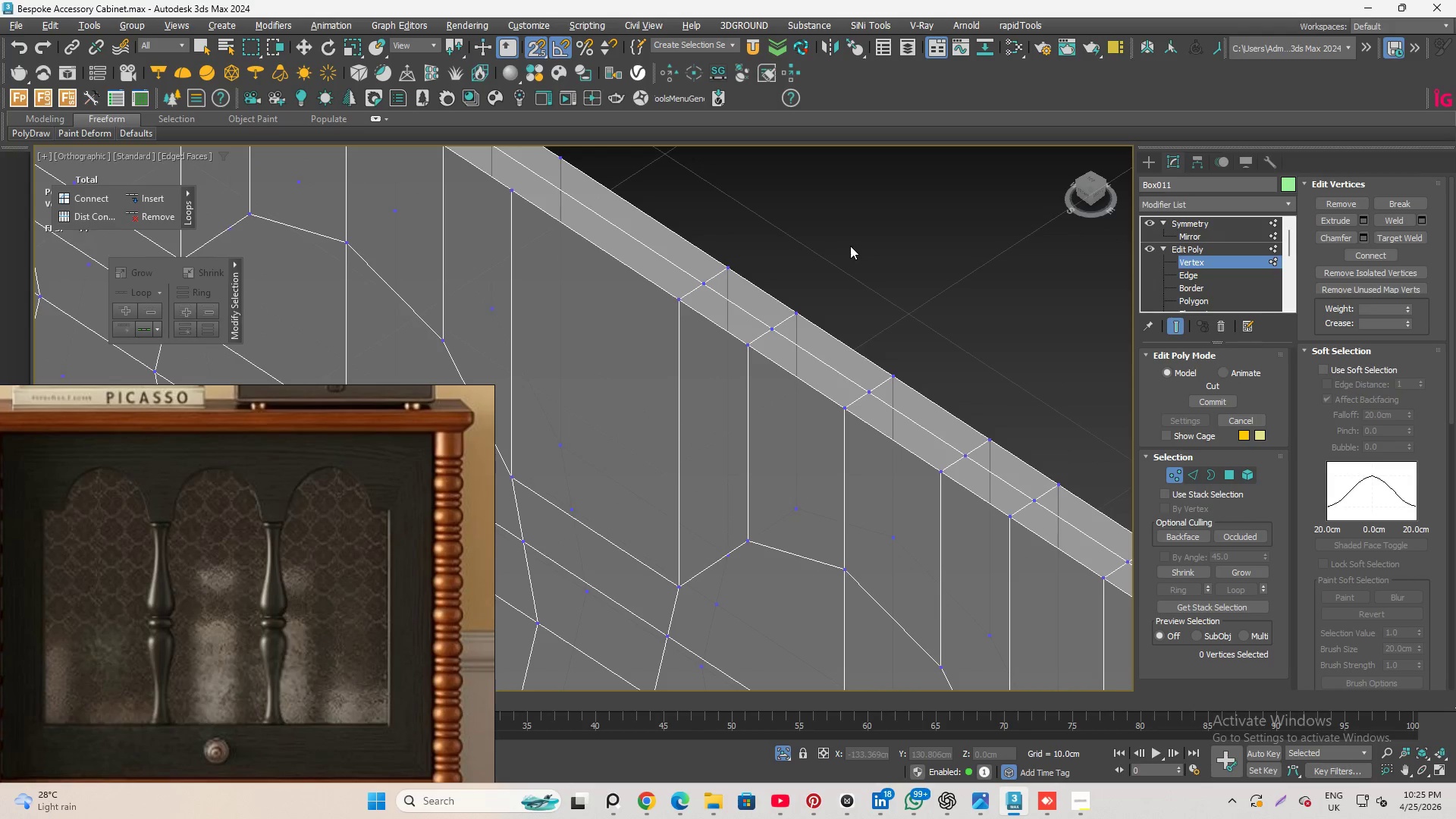 
scroll: coordinate [841, 318], scroll_direction: down, amount: 2.0
 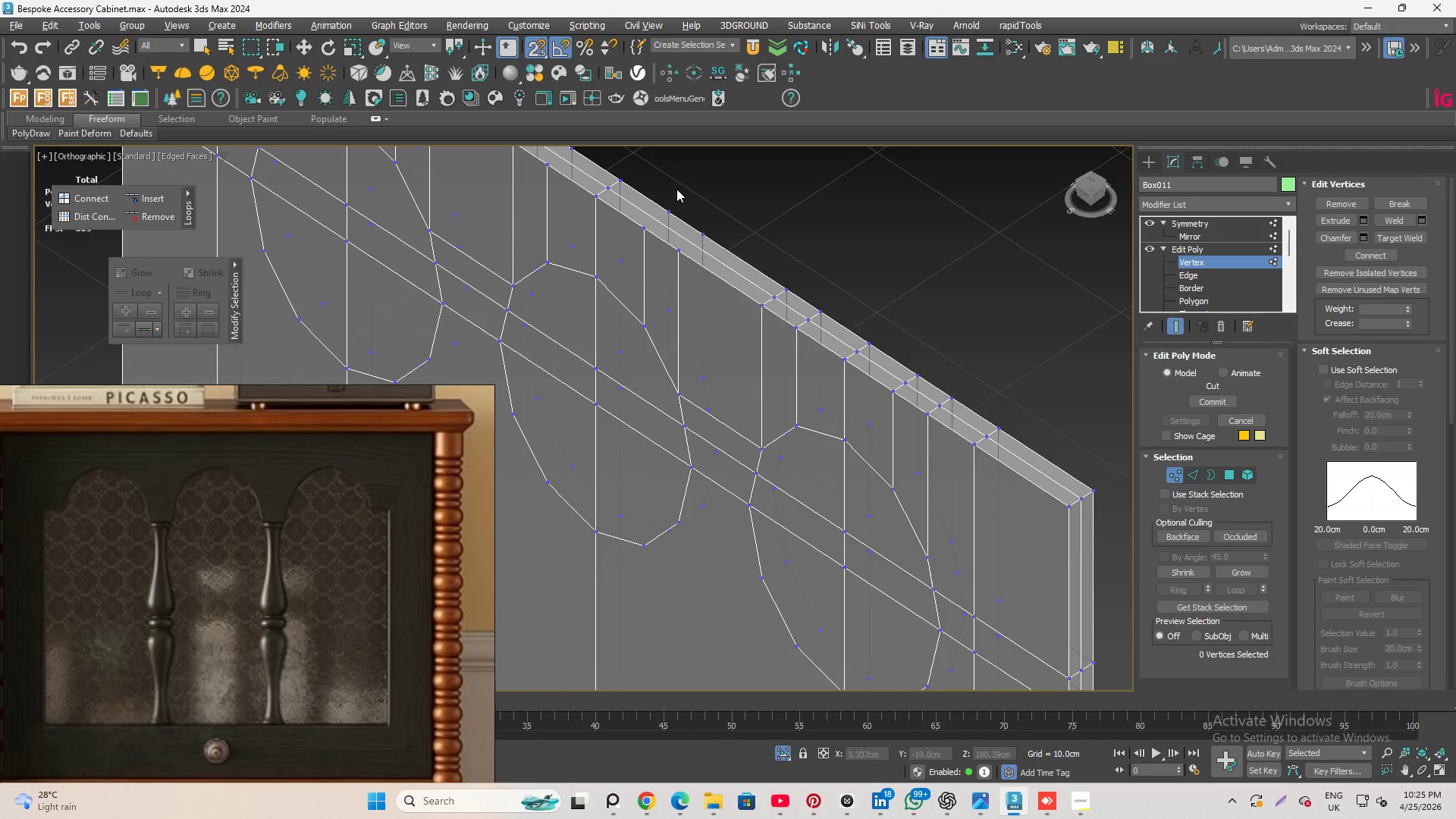 
scroll: coordinate [673, 190], scroll_direction: up, amount: 3.0
 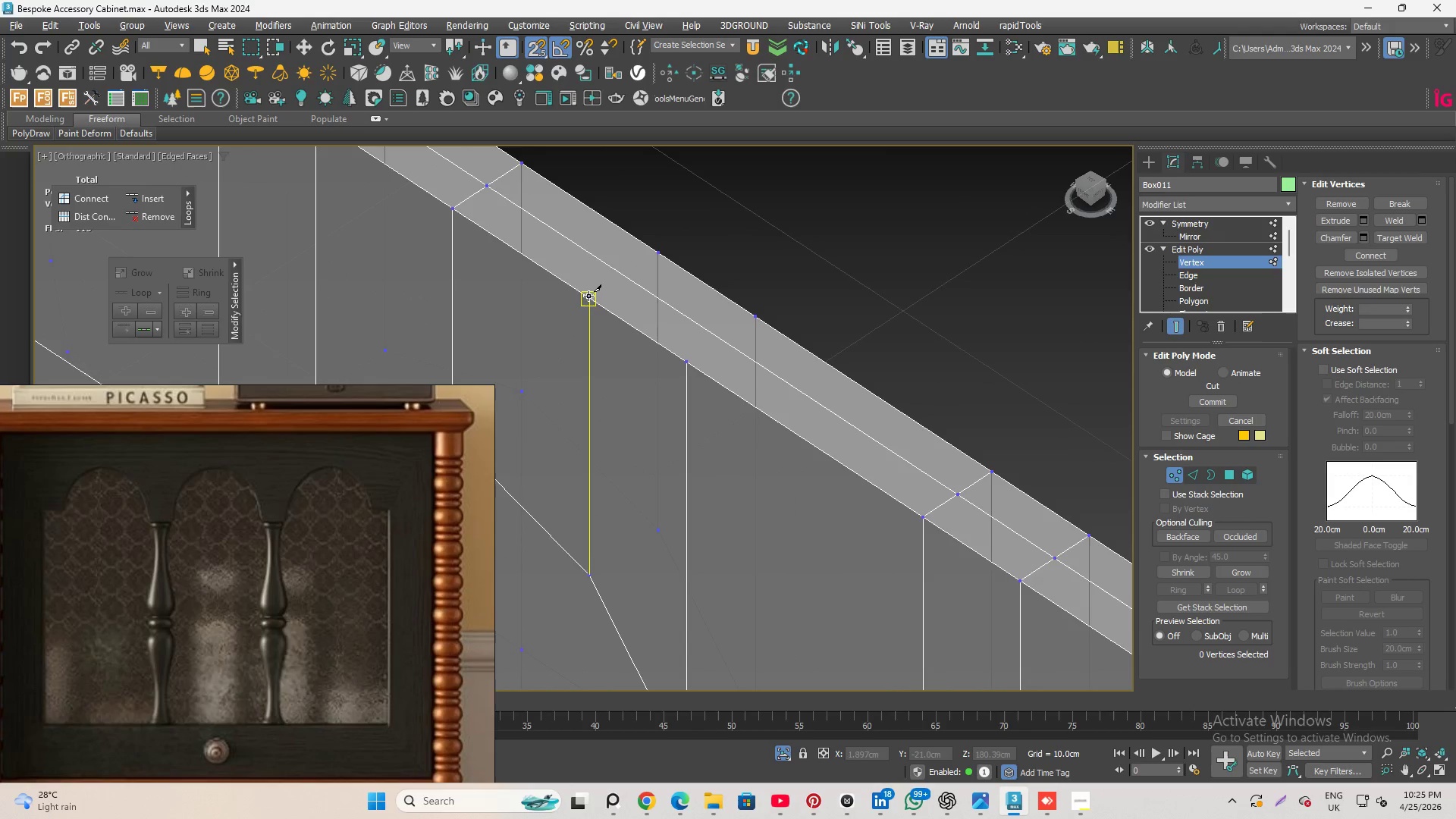 
left_click([588, 296])
 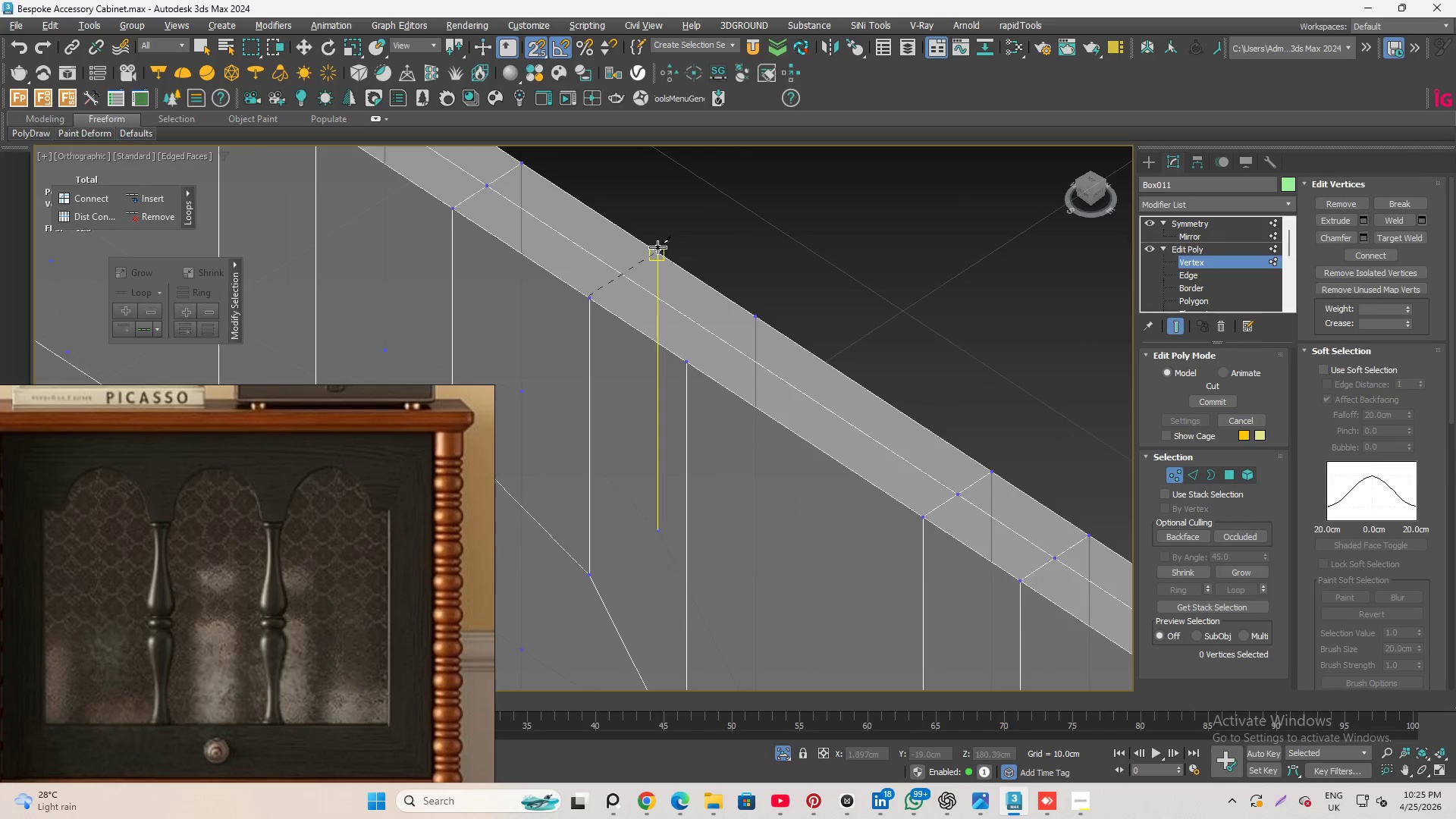 
left_click([657, 247])
 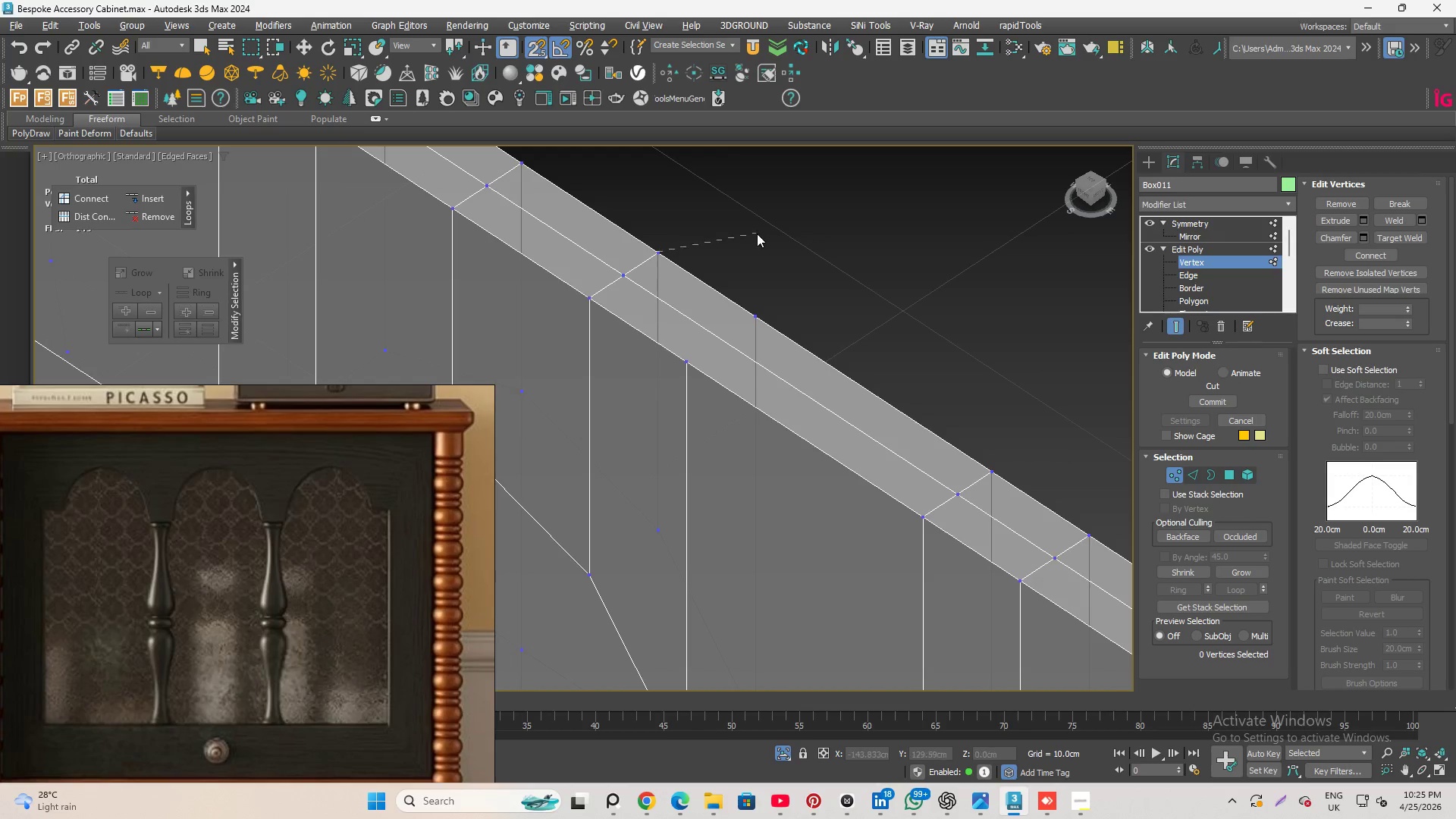 
right_click([757, 234])
 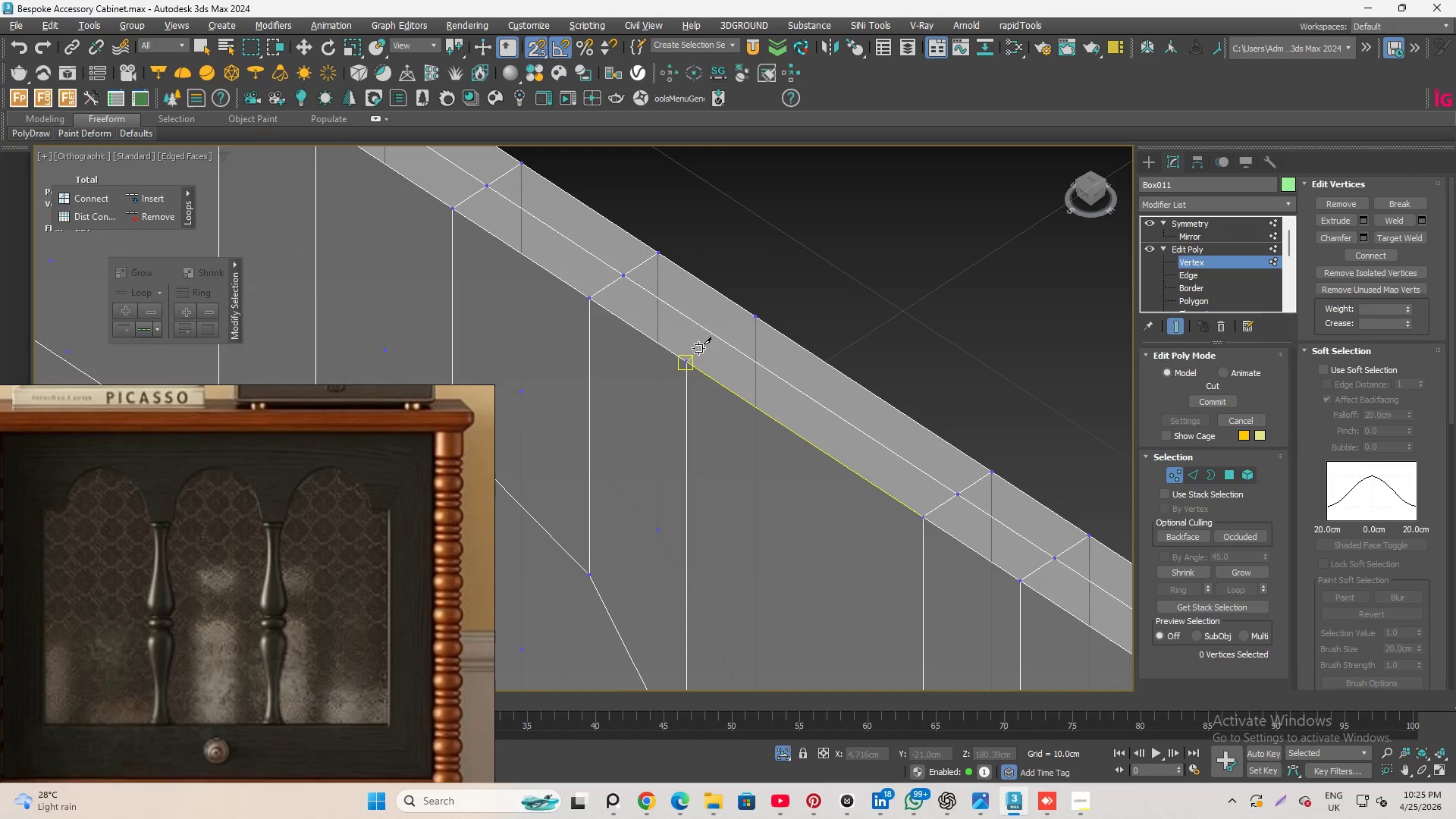 
left_click([686, 354])
 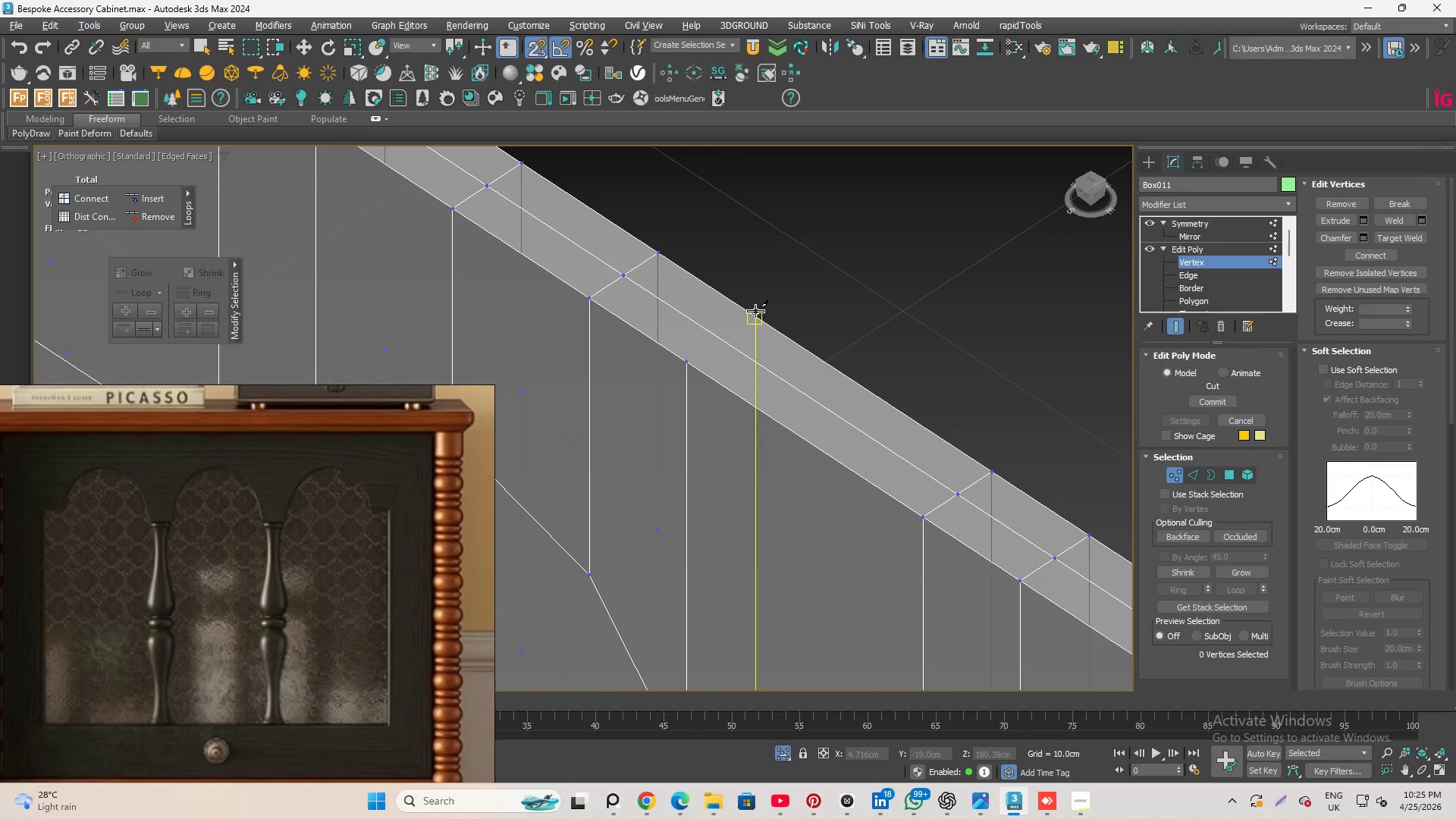 
left_click([755, 311])
 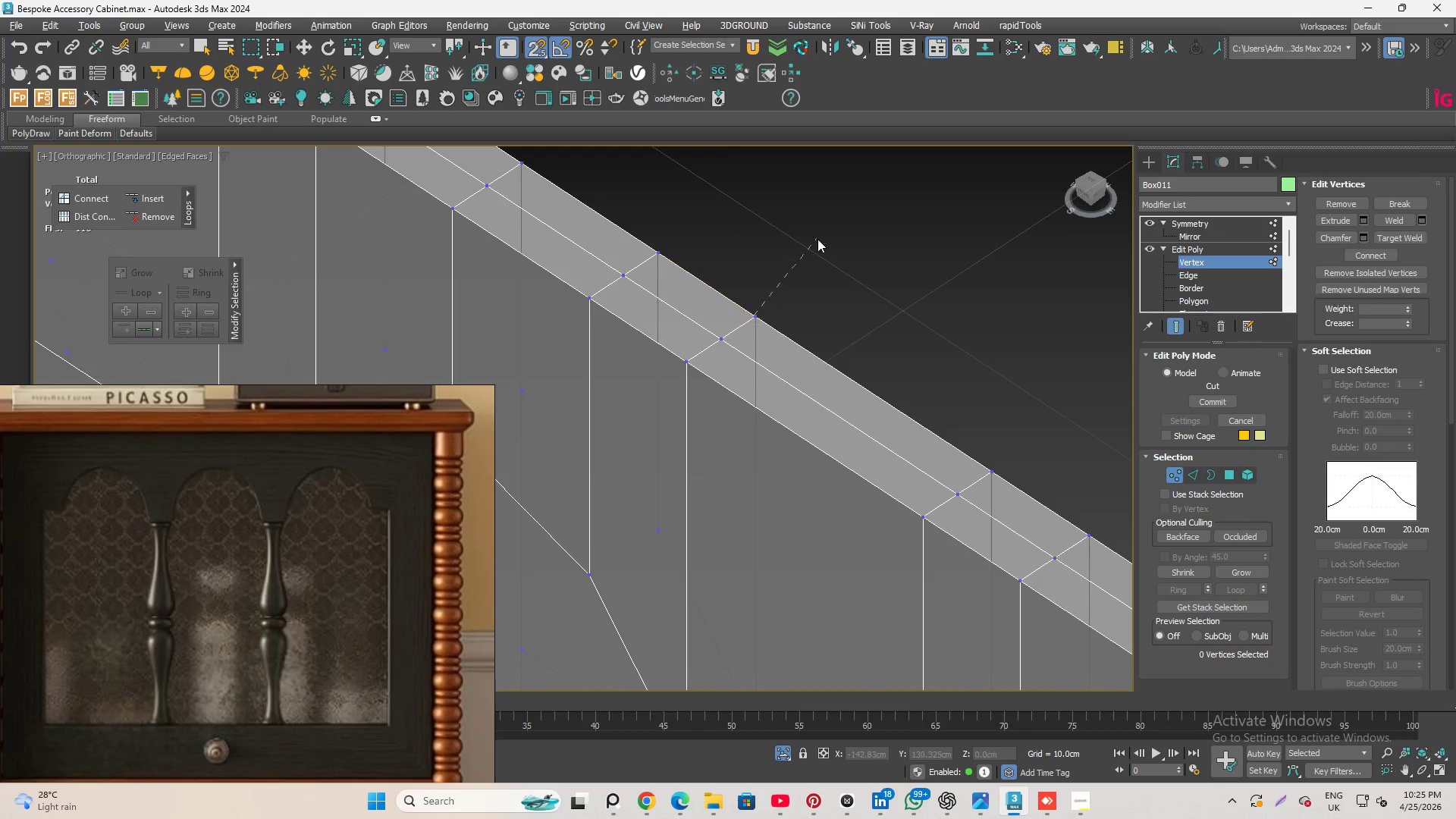 
right_click([824, 235])
 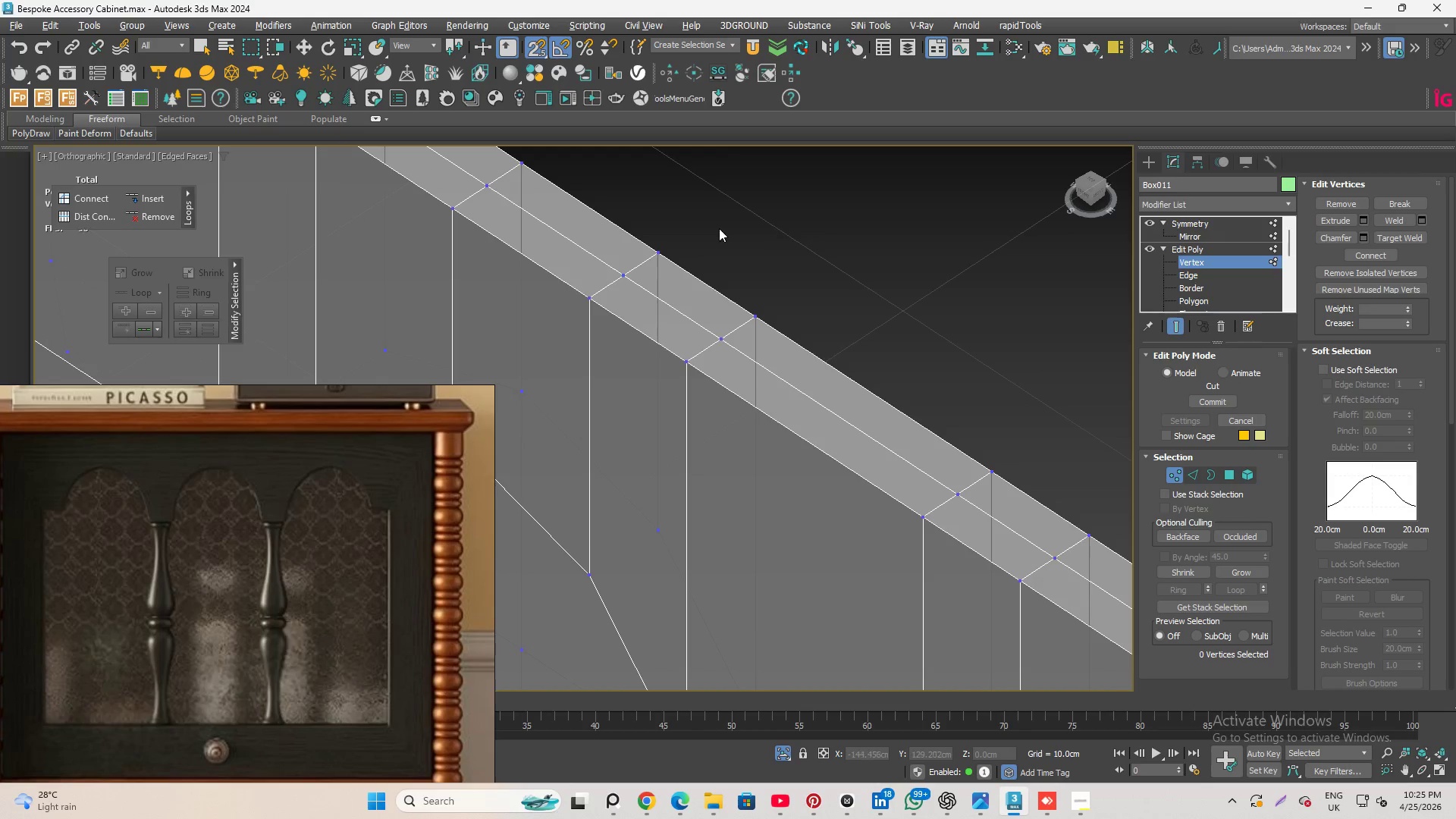 
hold_key(key=AltLeft, duration=1.05)
 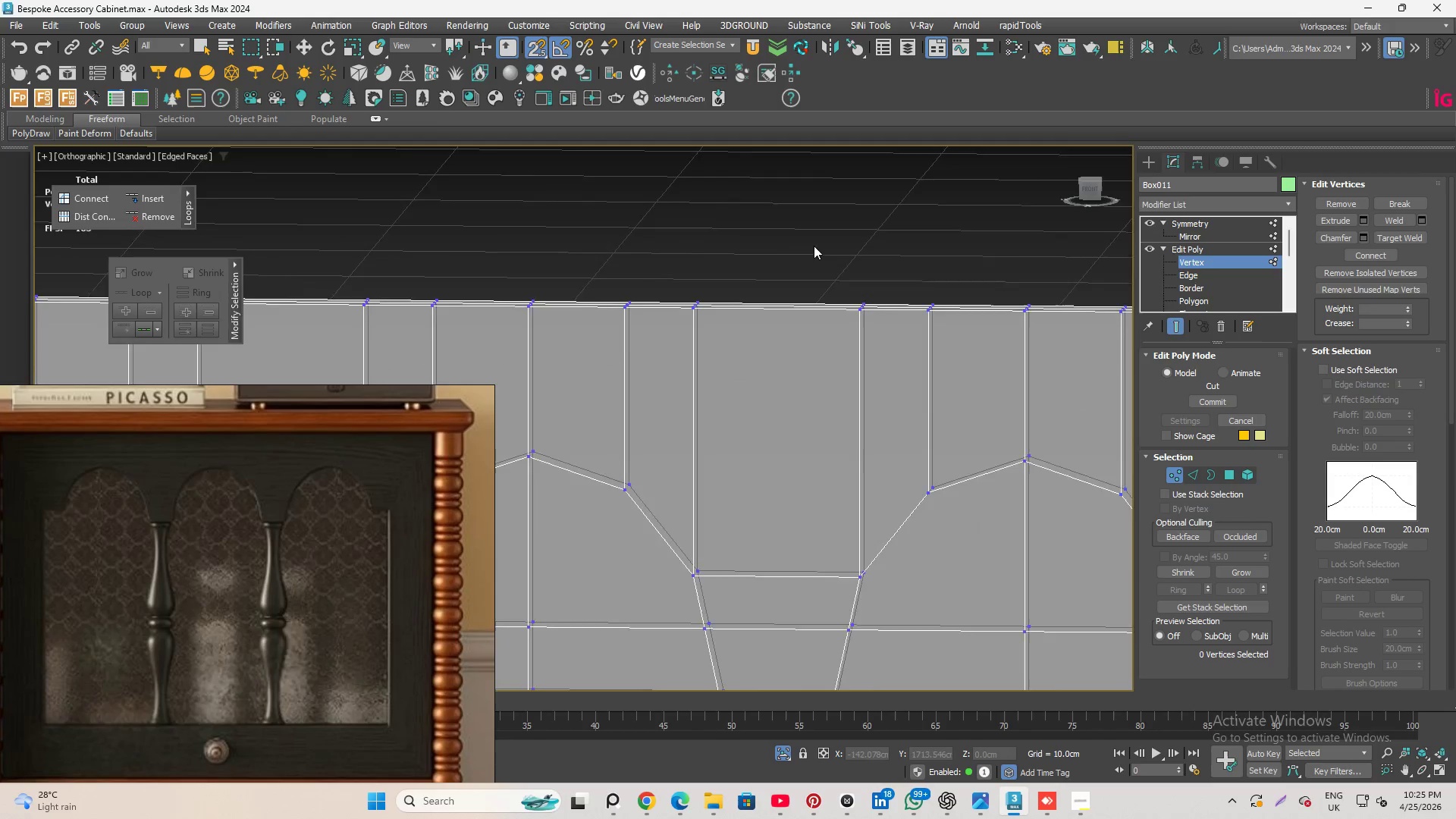 
scroll: coordinate [814, 246], scroll_direction: down, amount: 5.0
 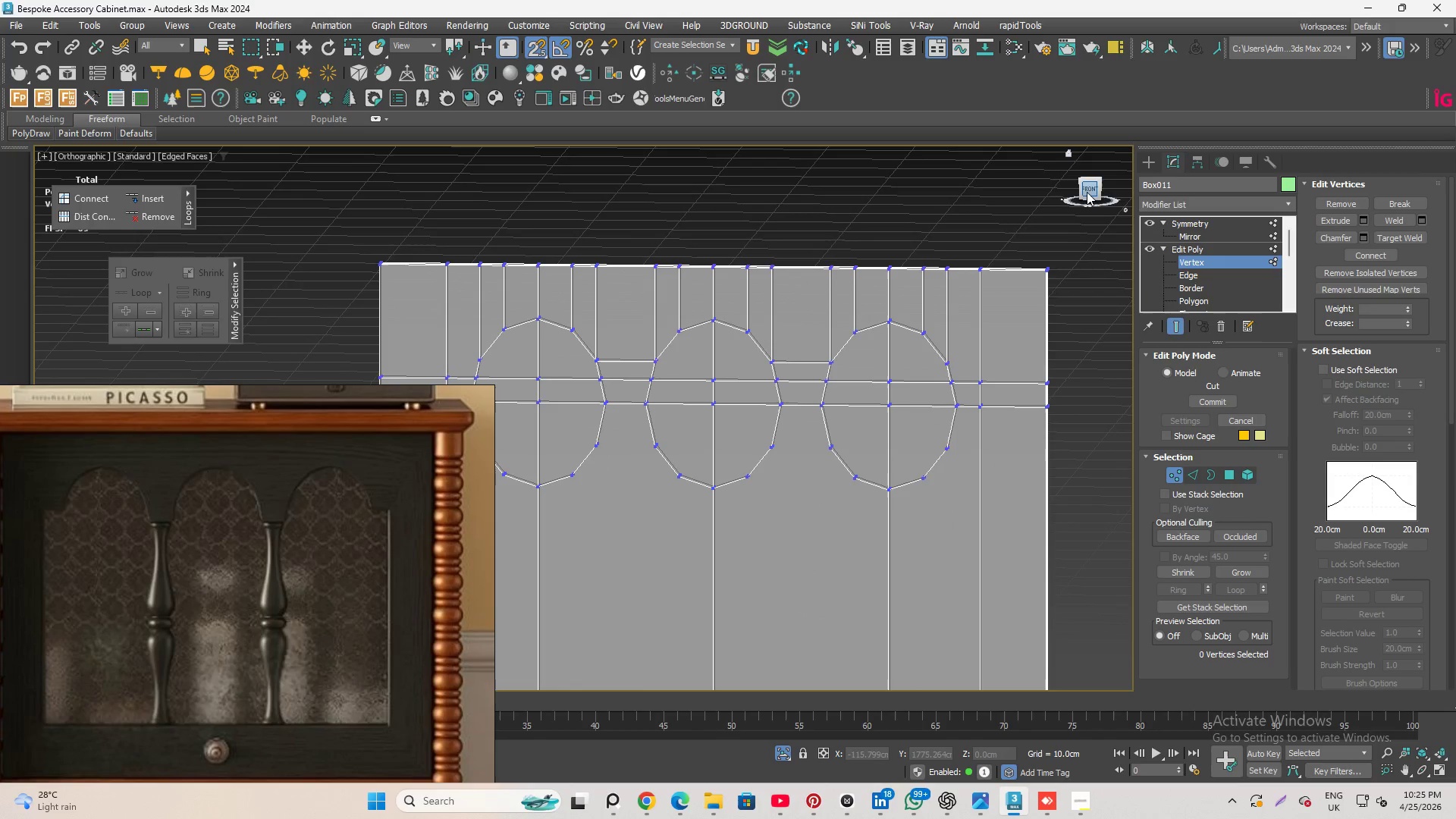 
left_click([1091, 188])
 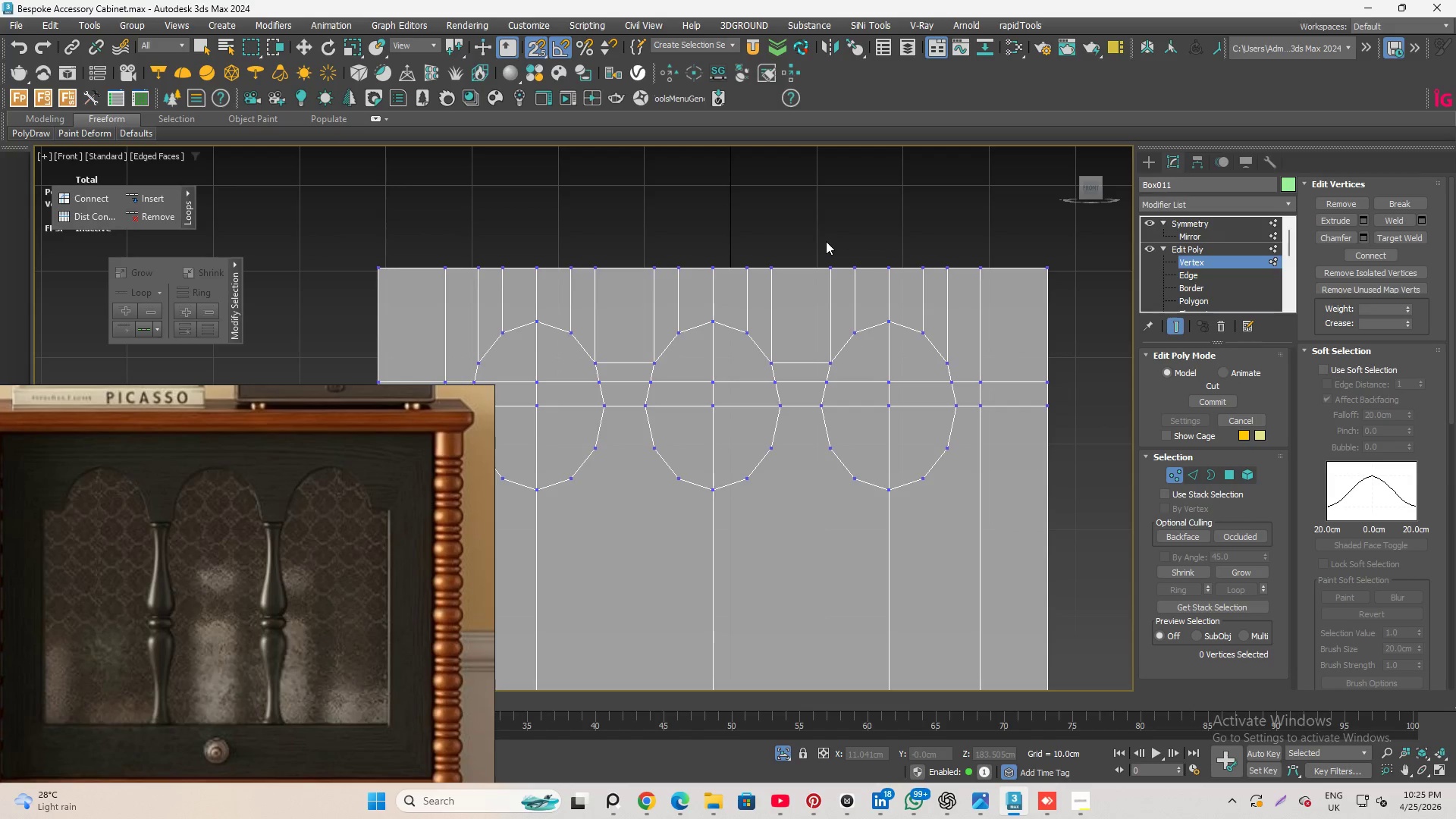 
wait(13.56)
 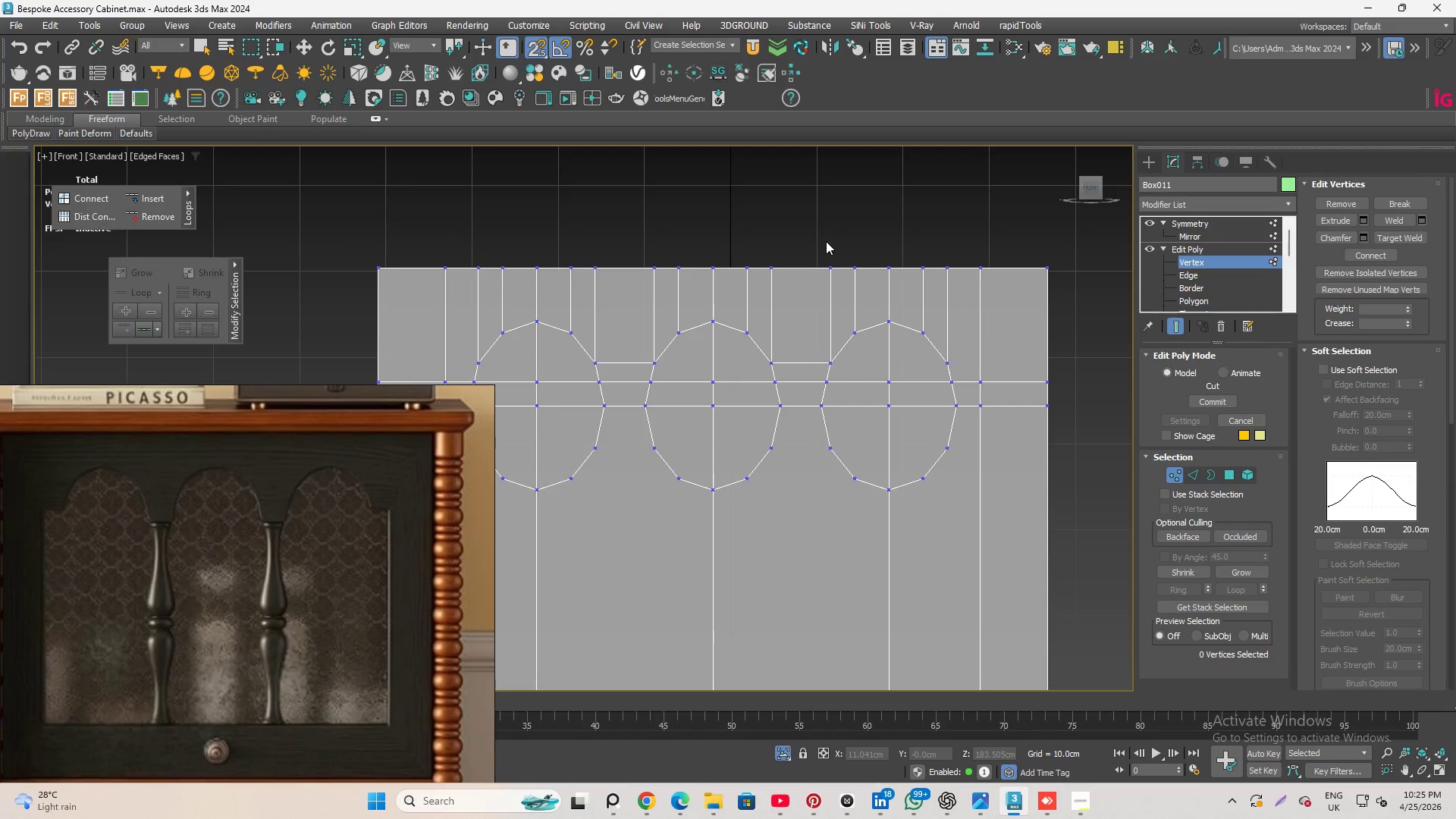 
scroll: coordinate [808, 245], scroll_direction: down, amount: 1.0
 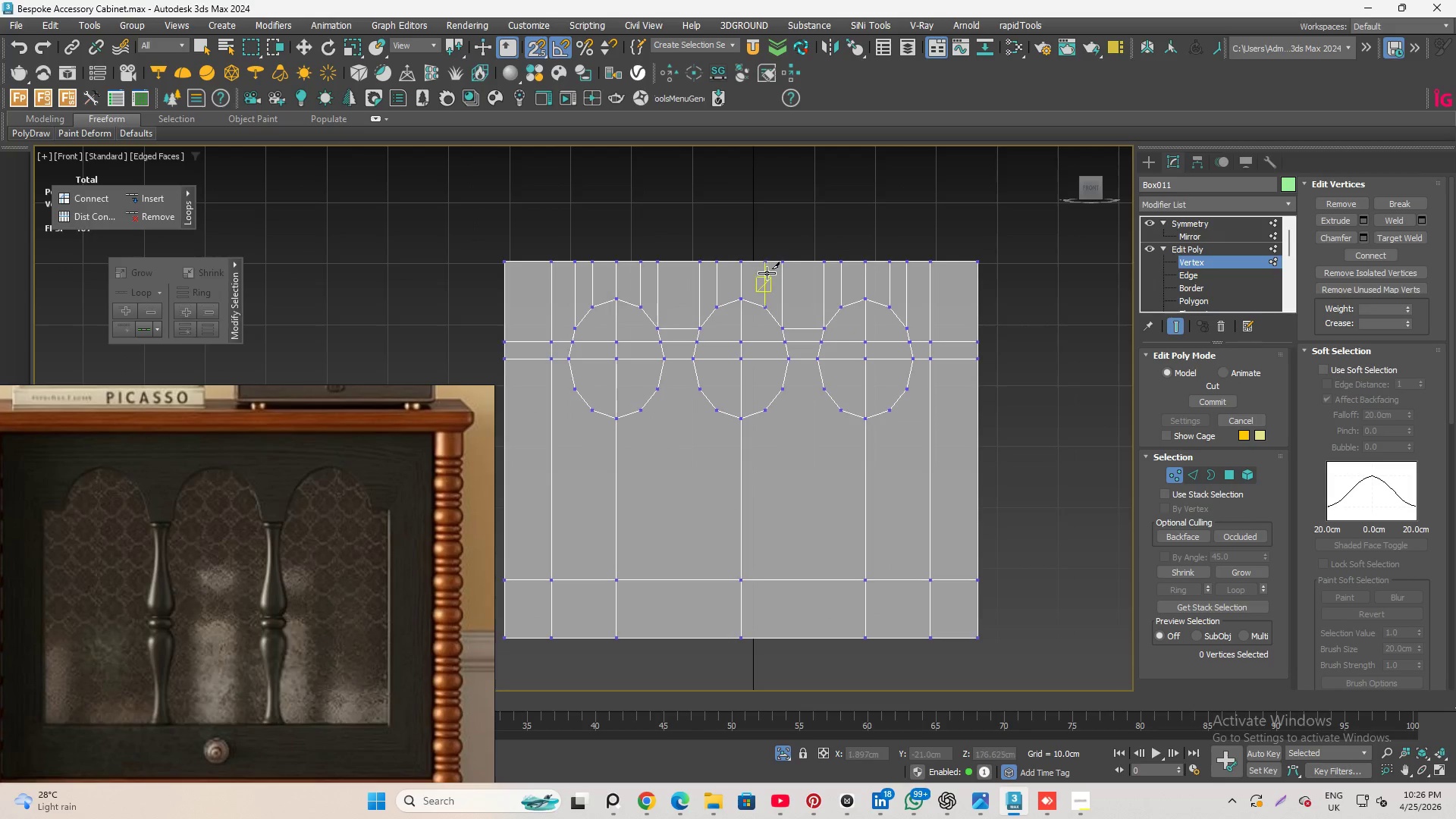 
scroll: coordinate [767, 273], scroll_direction: up, amount: 1.0
 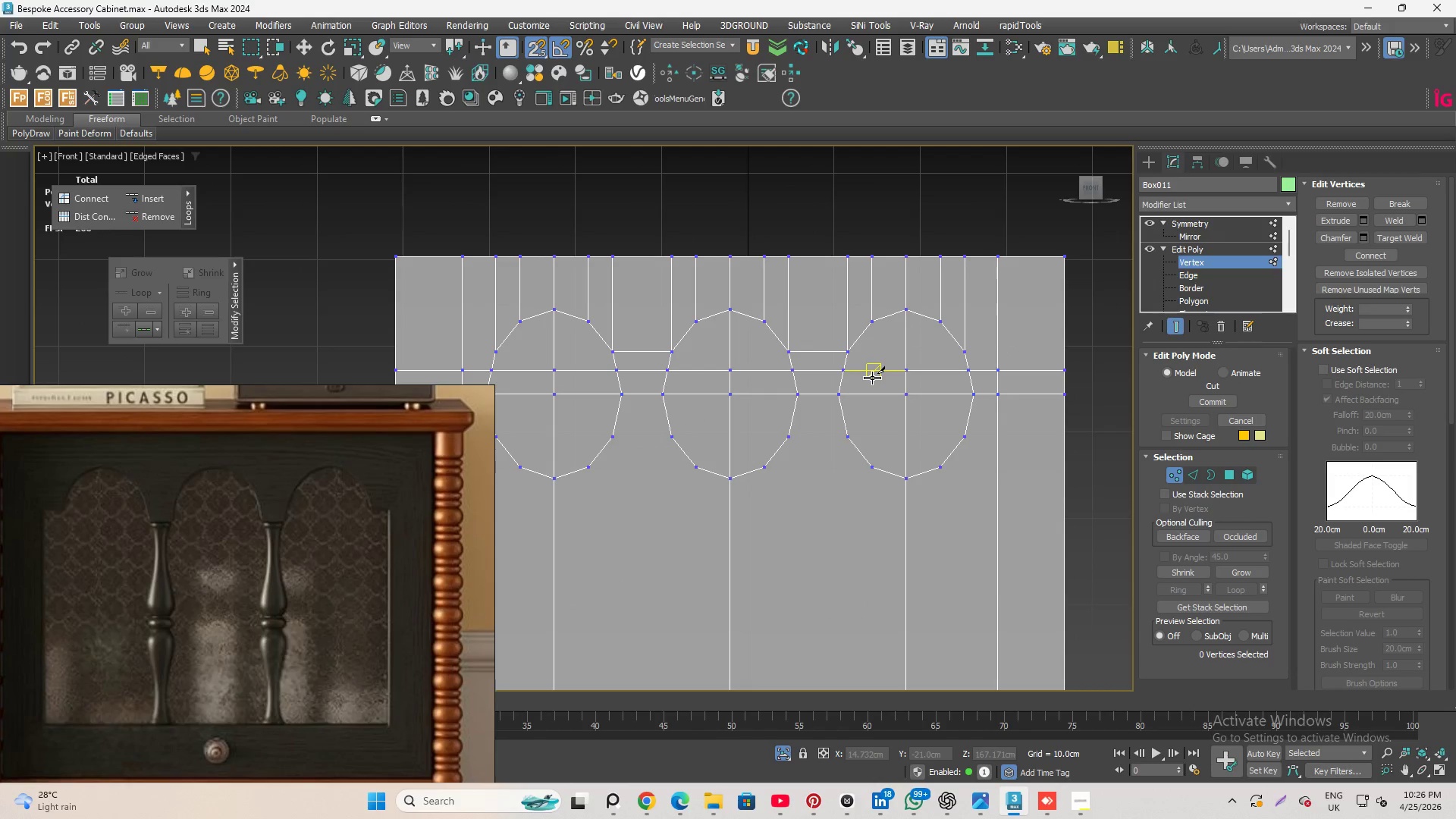 
wait(5.97)
 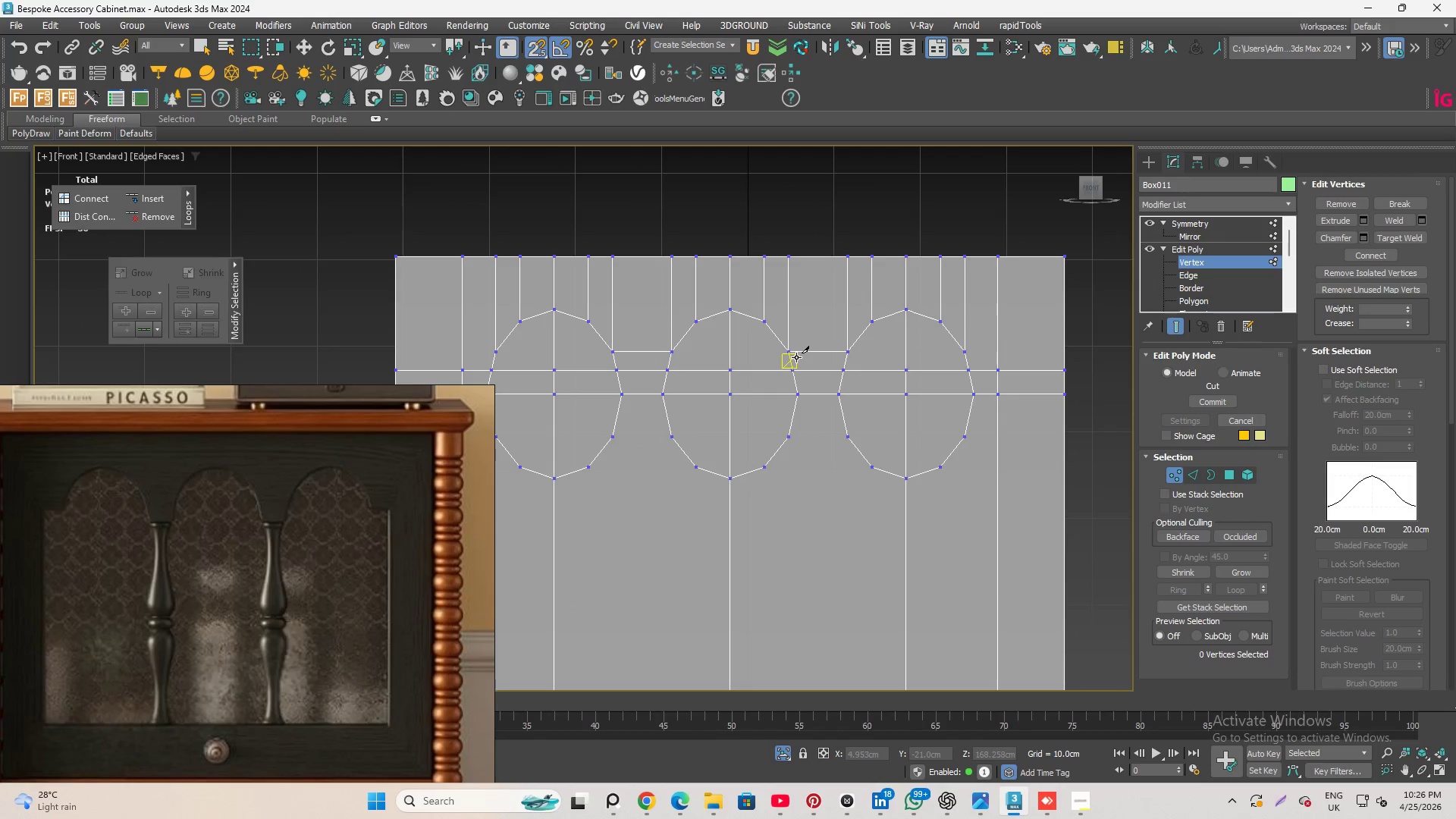 
right_click([891, 416])
 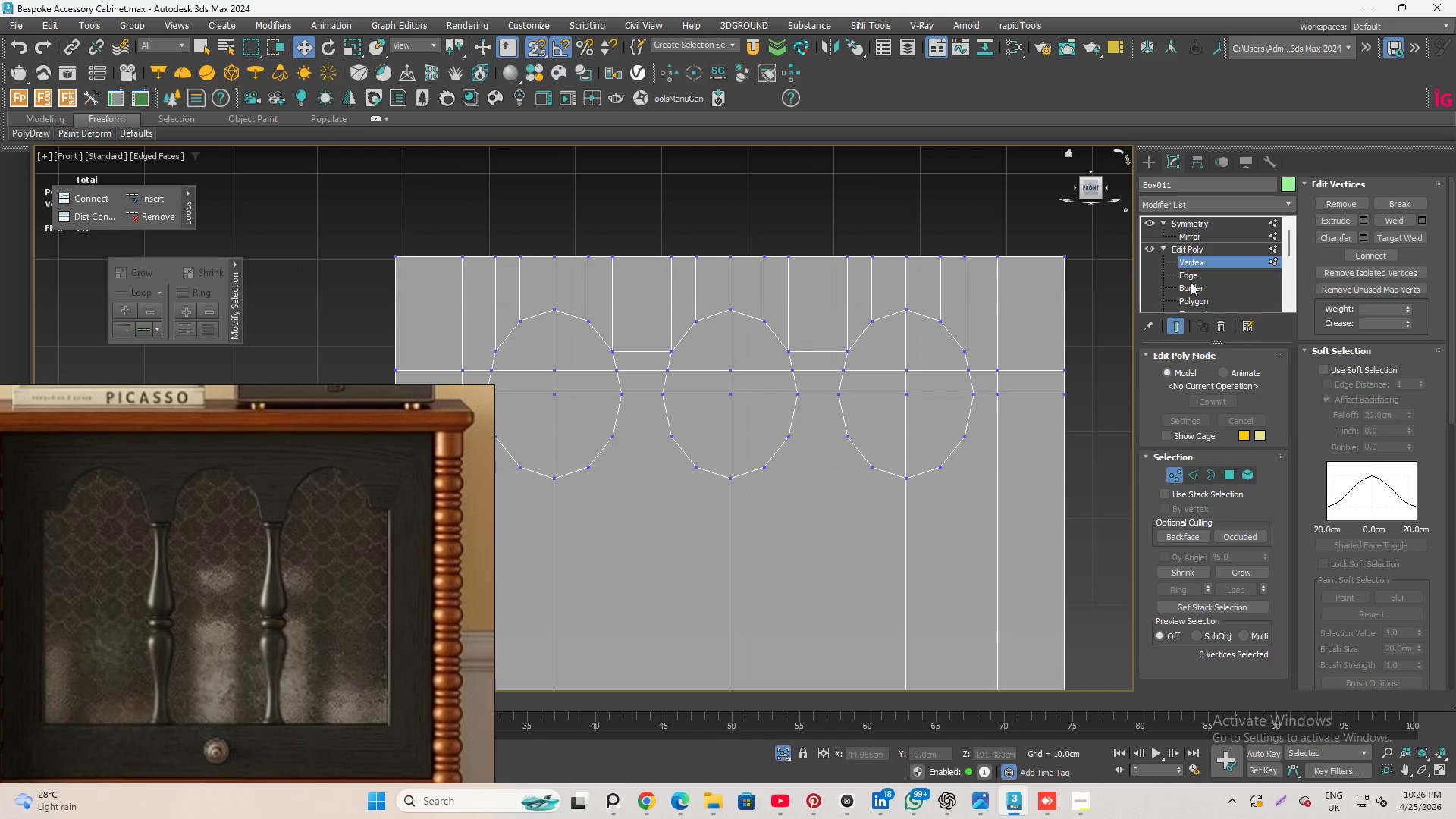 
left_click([1195, 277])
 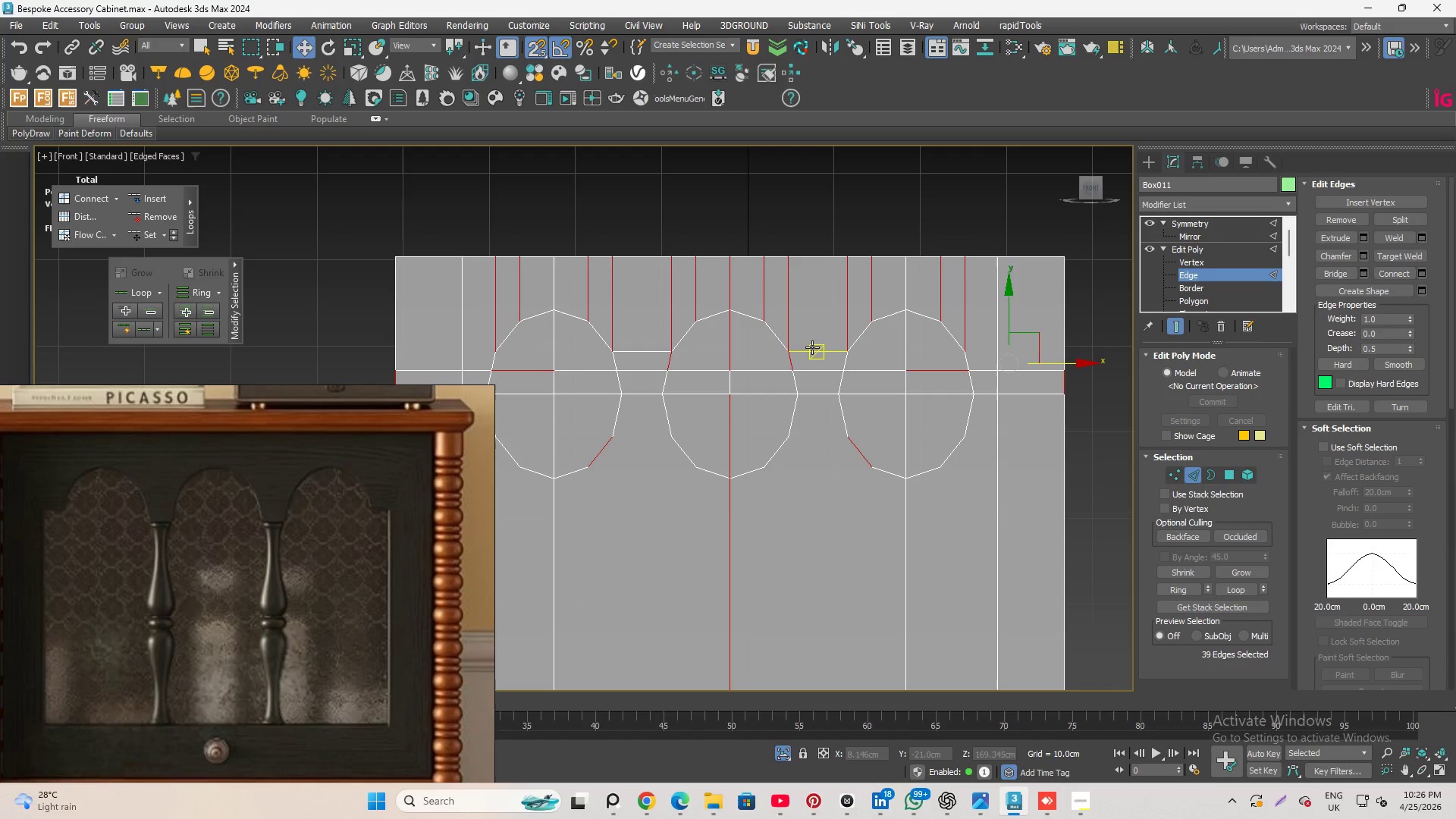 
left_click([812, 347])
 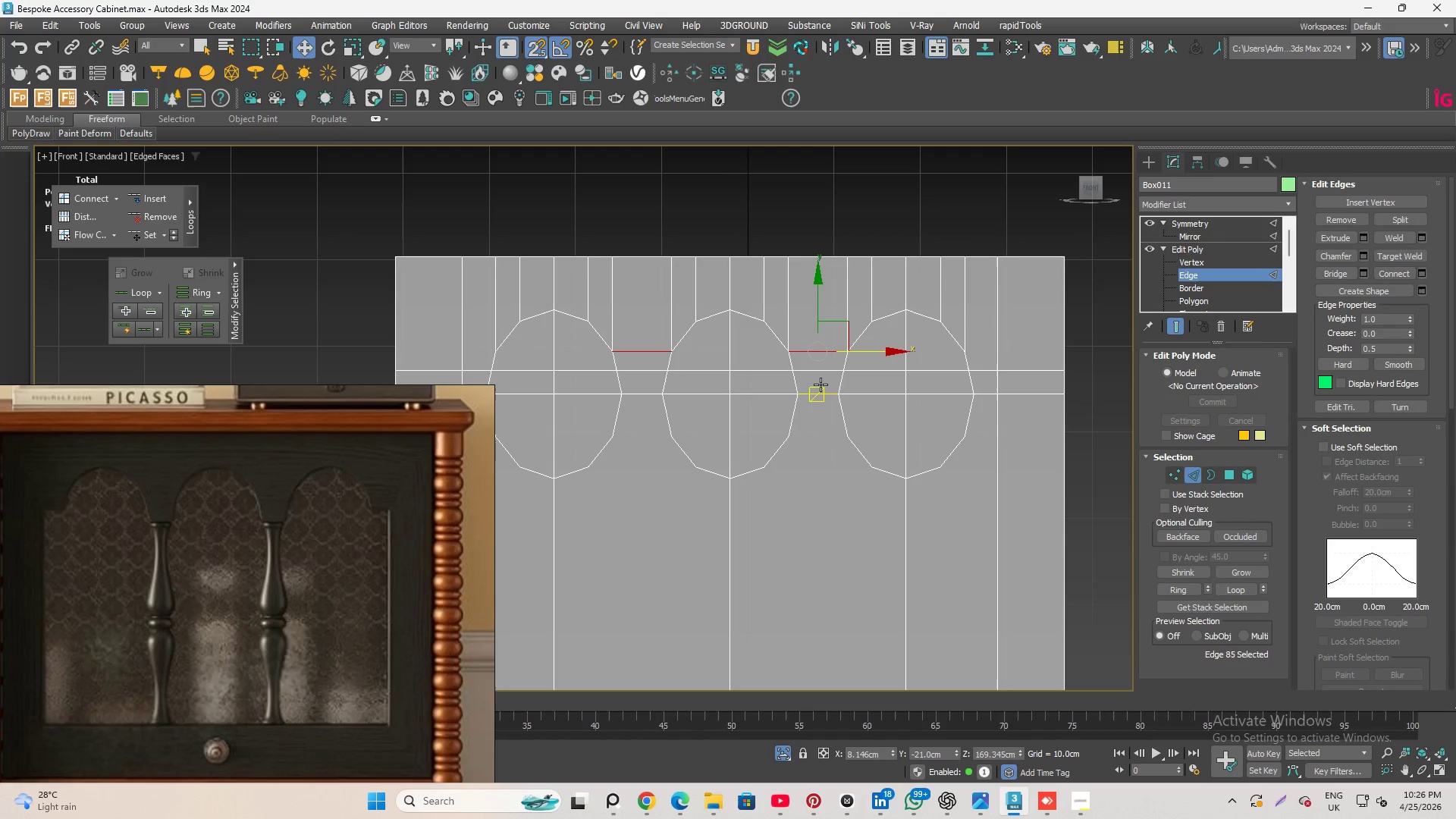 
key(Q)
 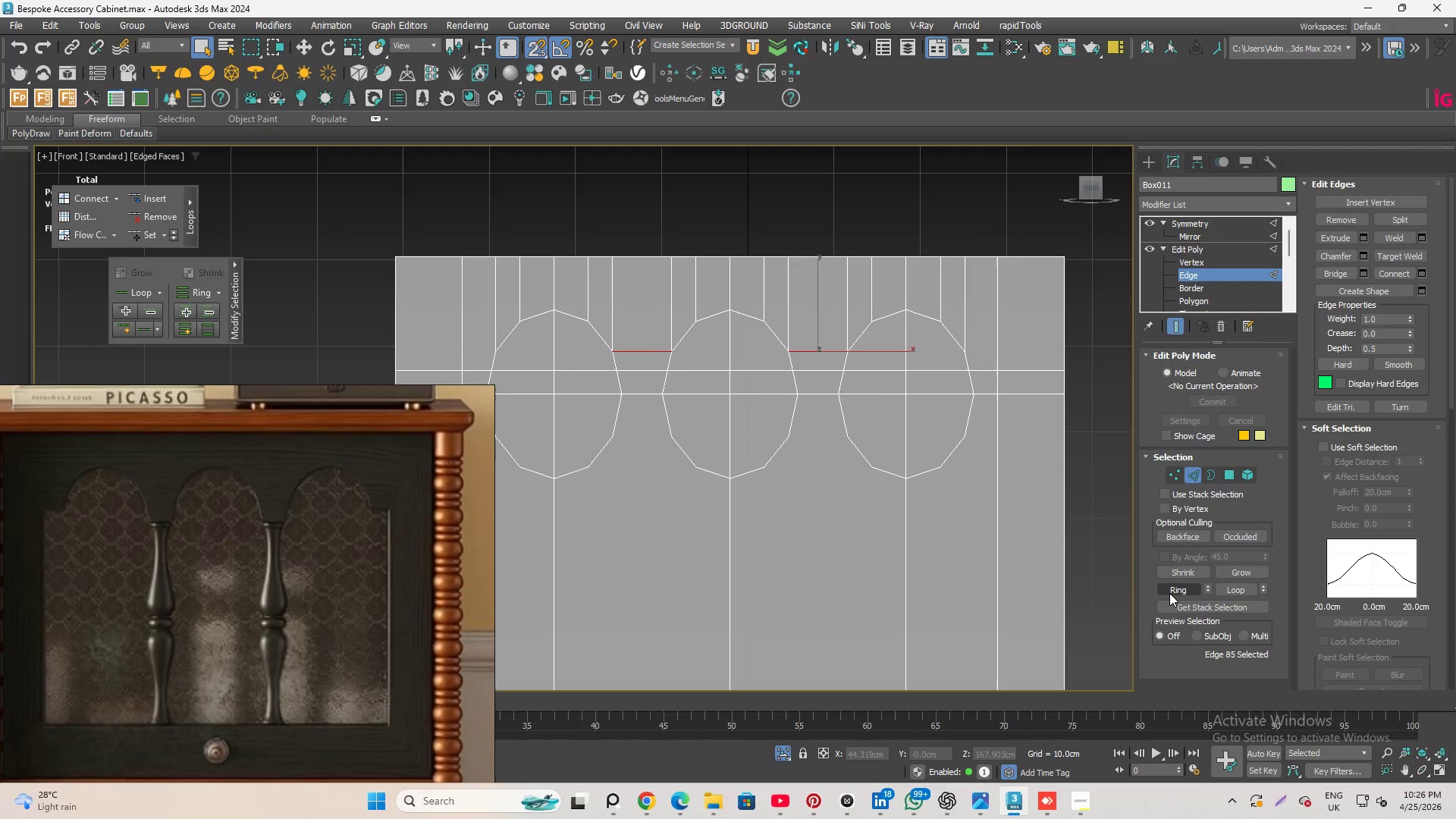 
left_click([1169, 593])
 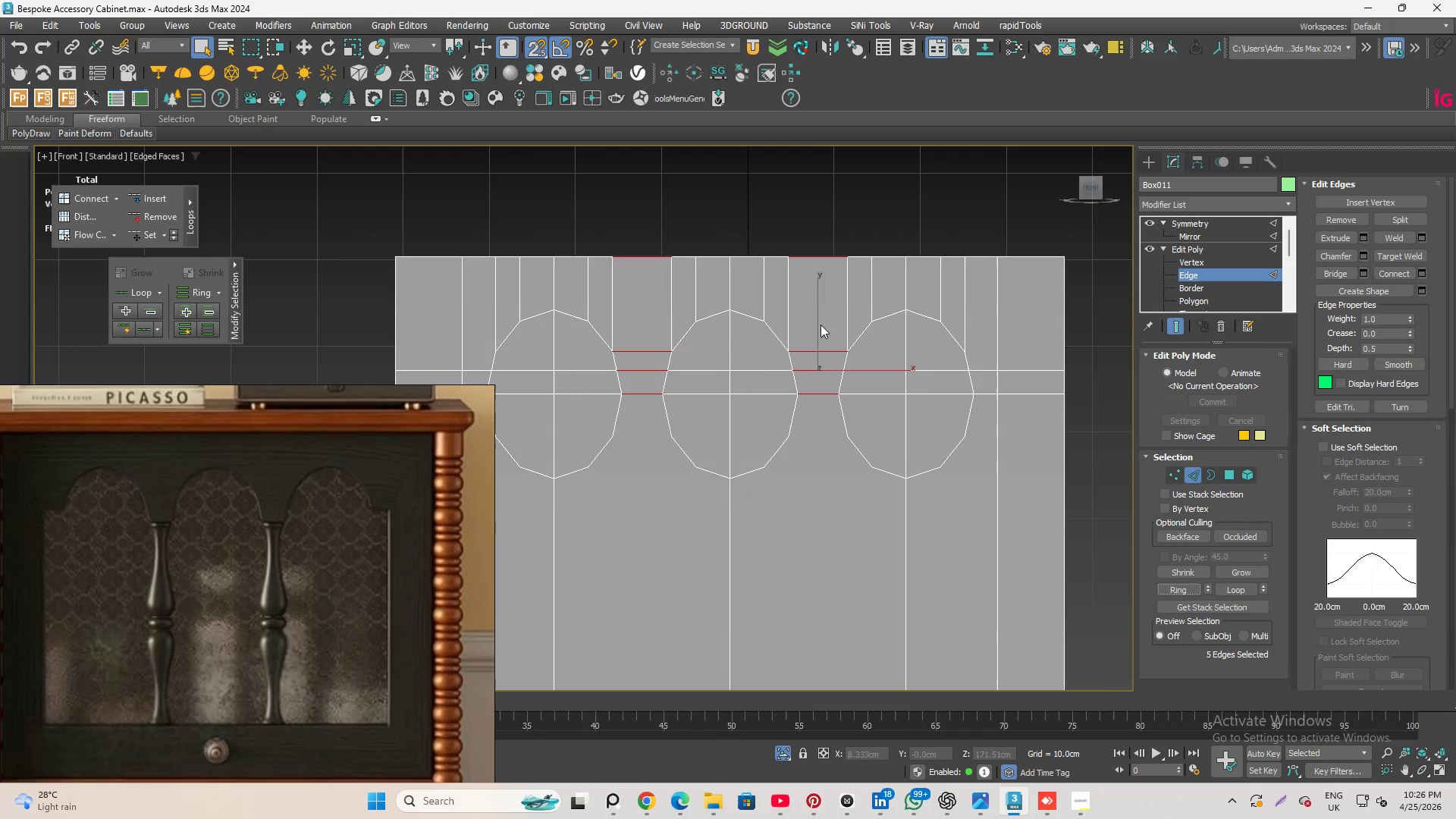 
scroll: coordinate [846, 297], scroll_direction: down, amount: 2.0
 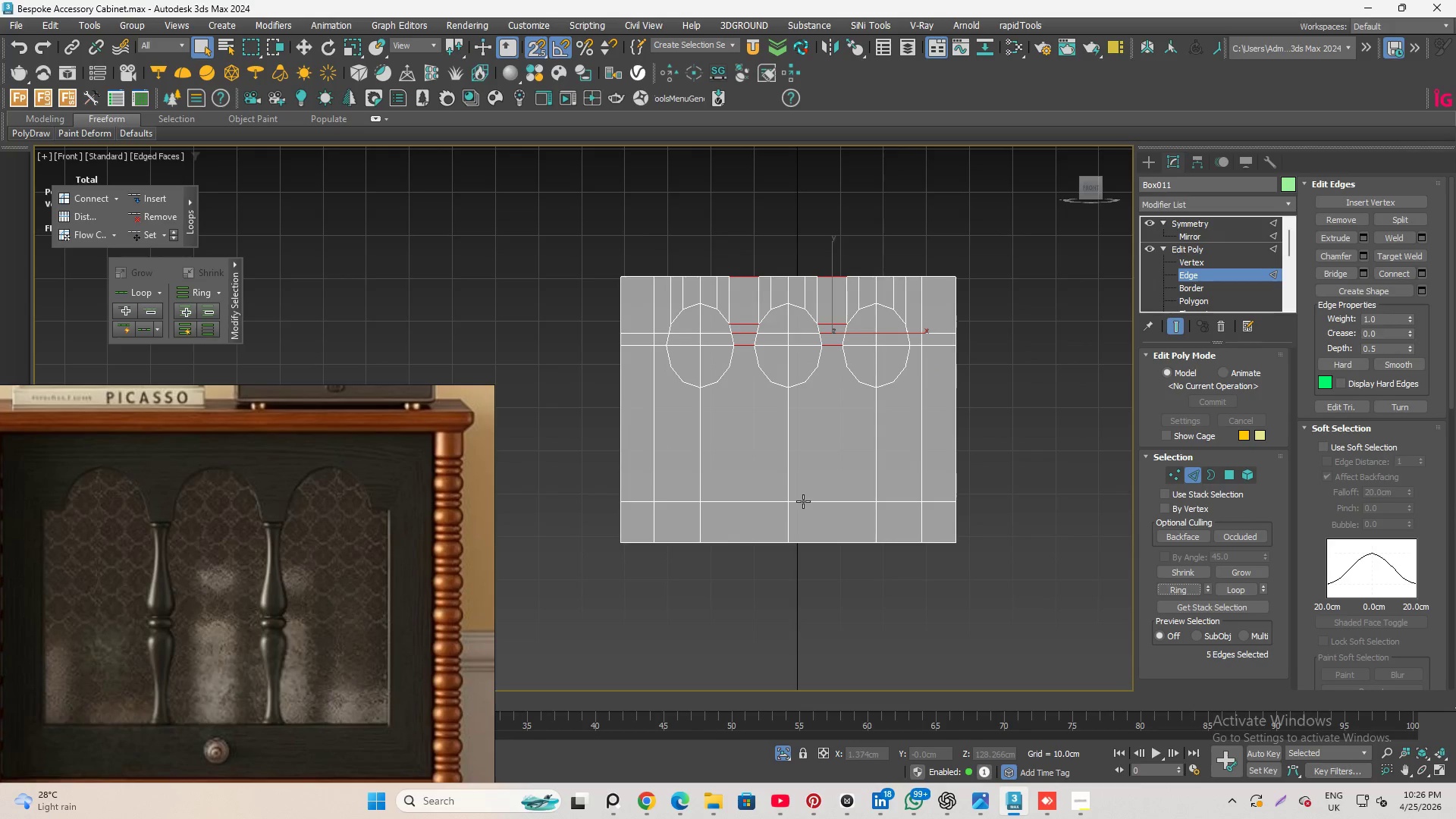 
hold_key(key=ControlLeft, duration=2.52)
 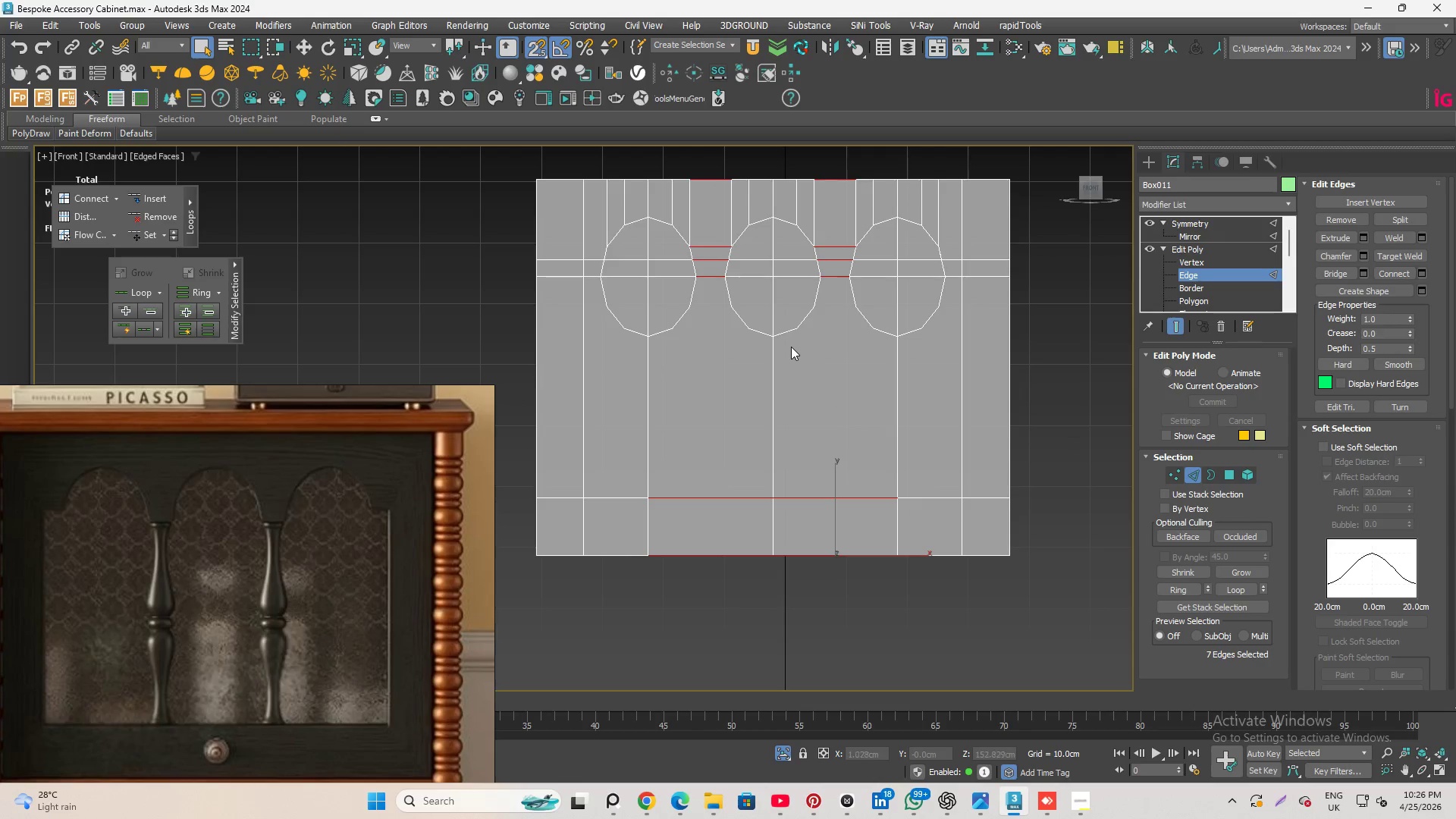 
scroll: coordinate [825, 511], scroll_direction: up, amount: 1.0
 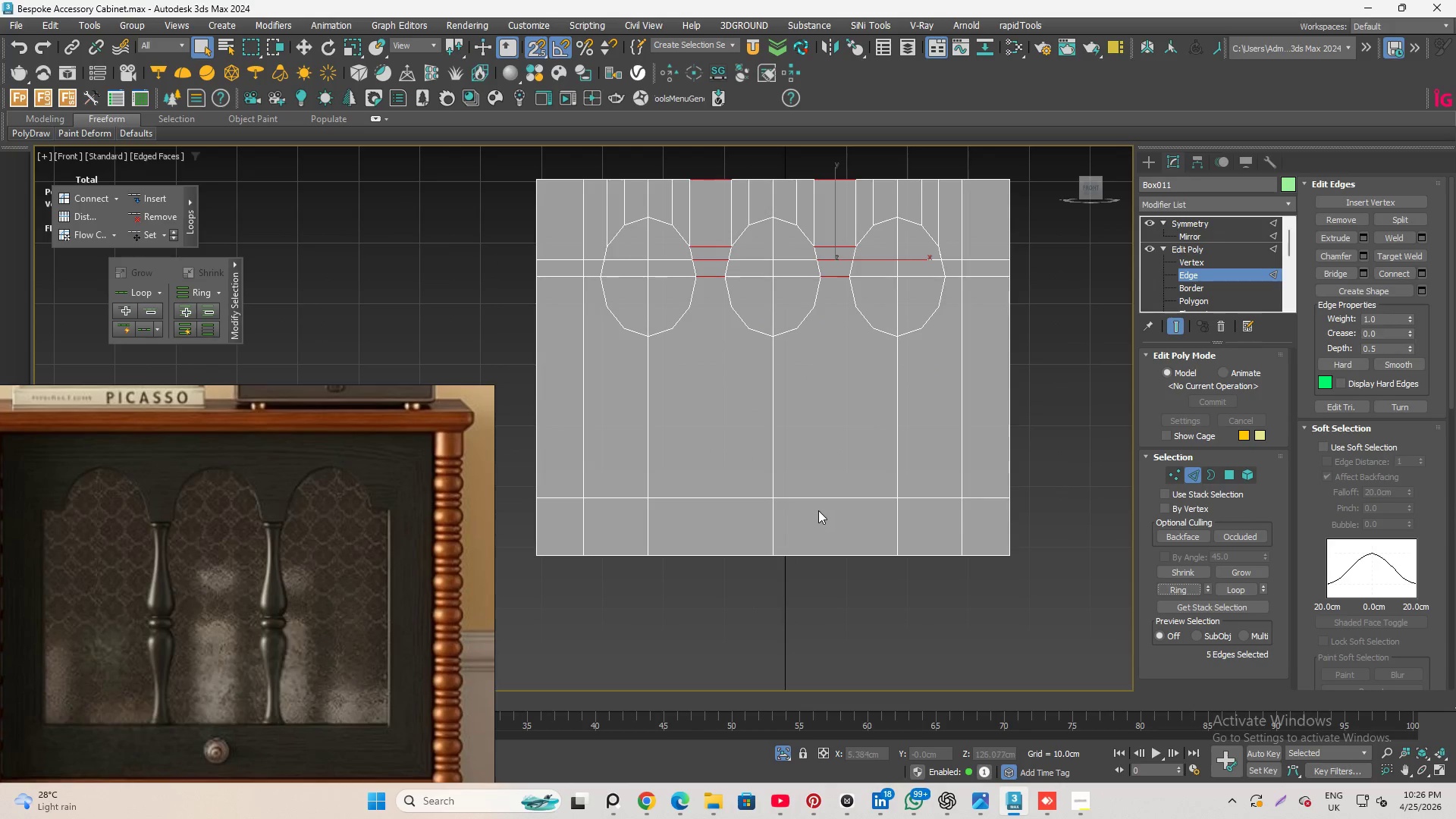 
left_click([823, 499])
 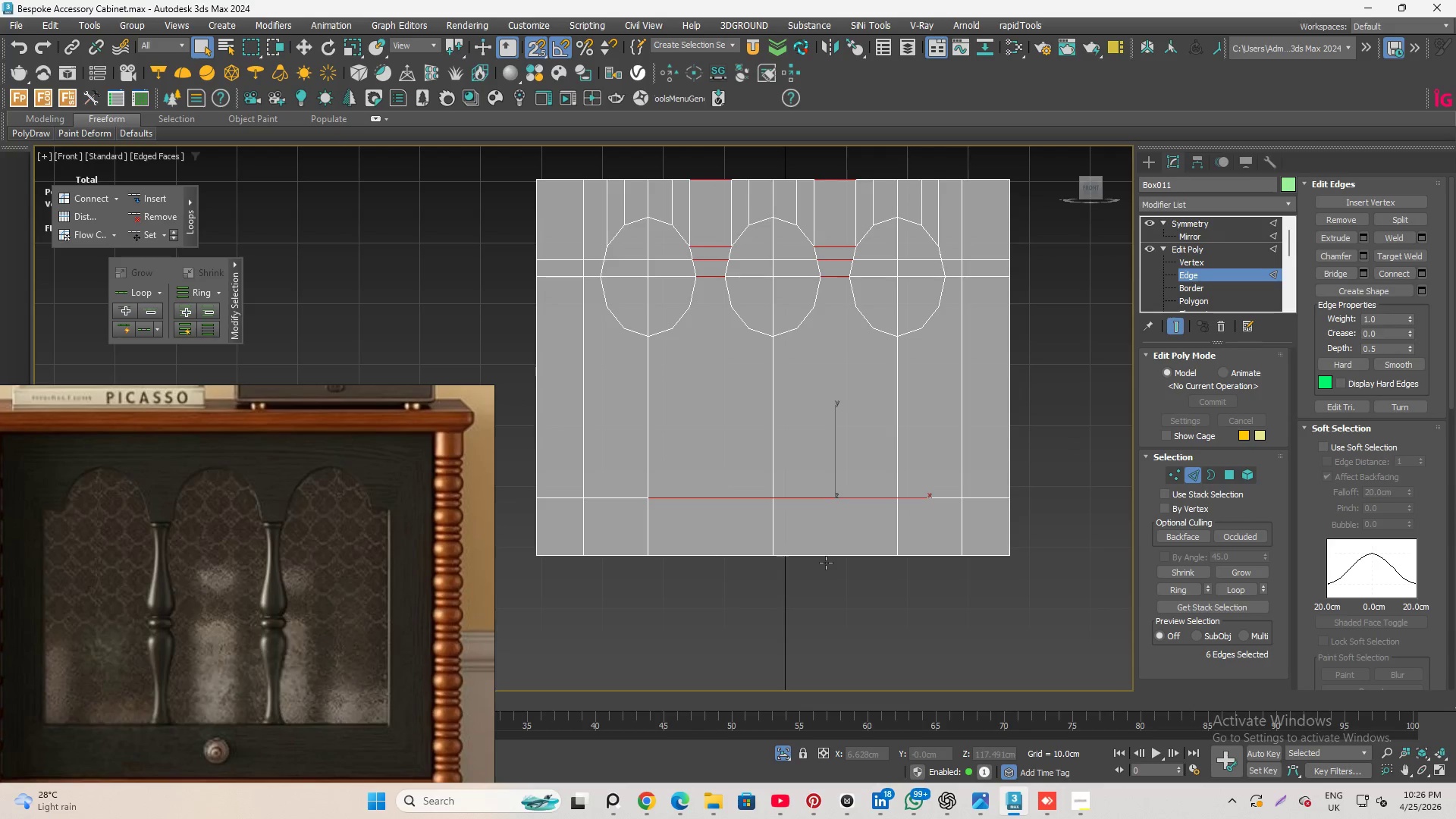 
left_click([826, 557])
 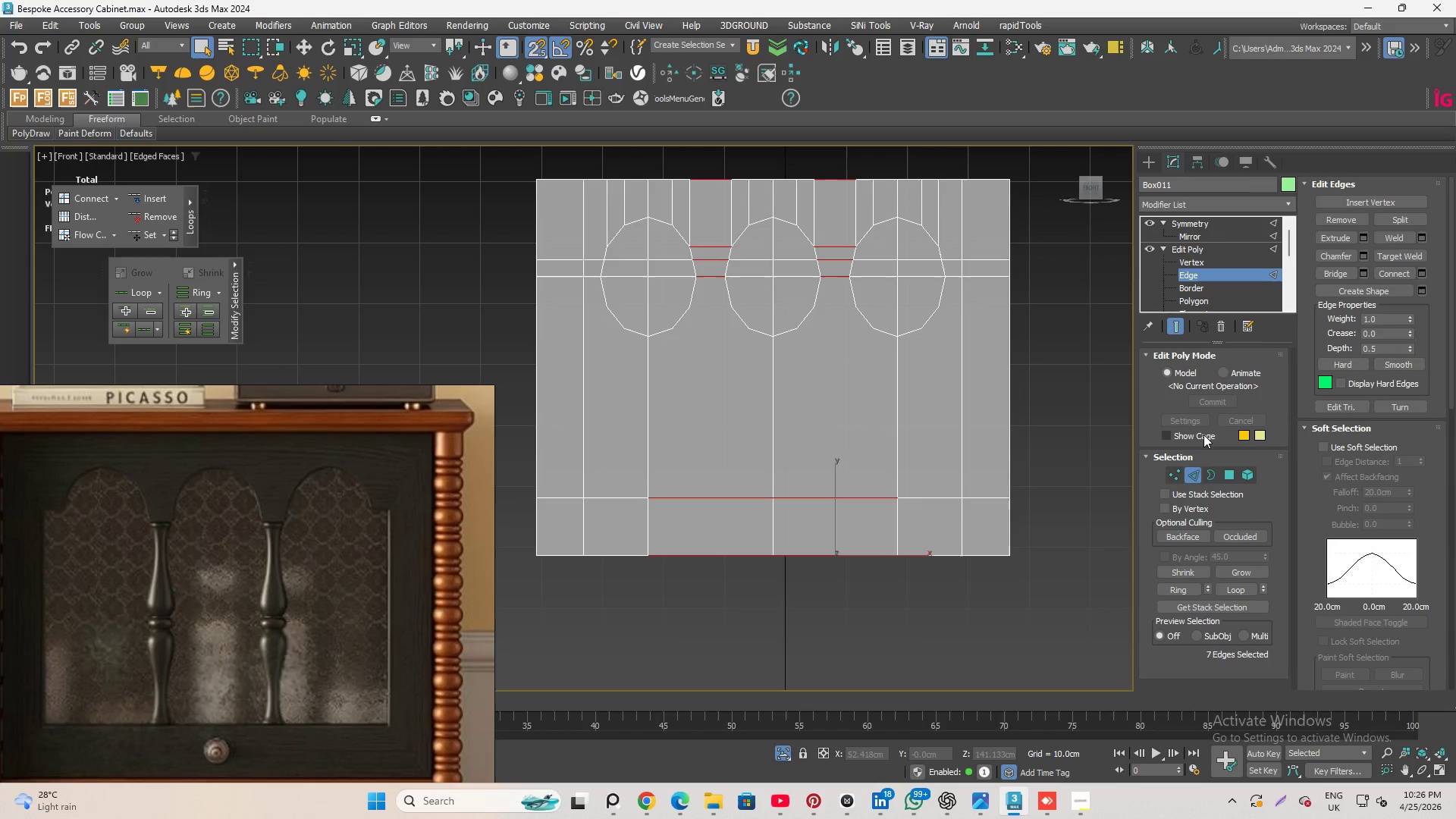 
left_click([1176, 587])
 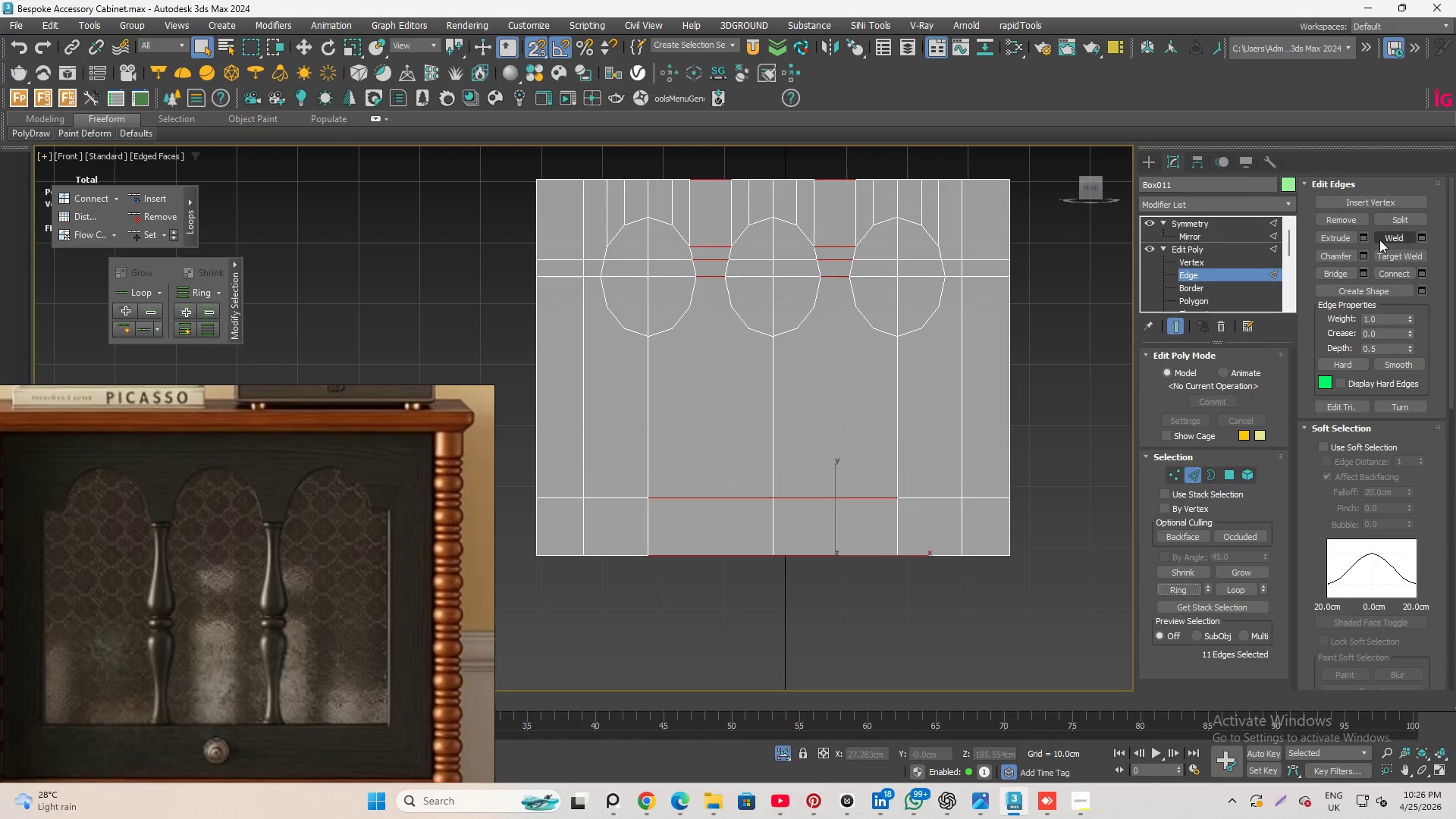 
left_click([1394, 275])
 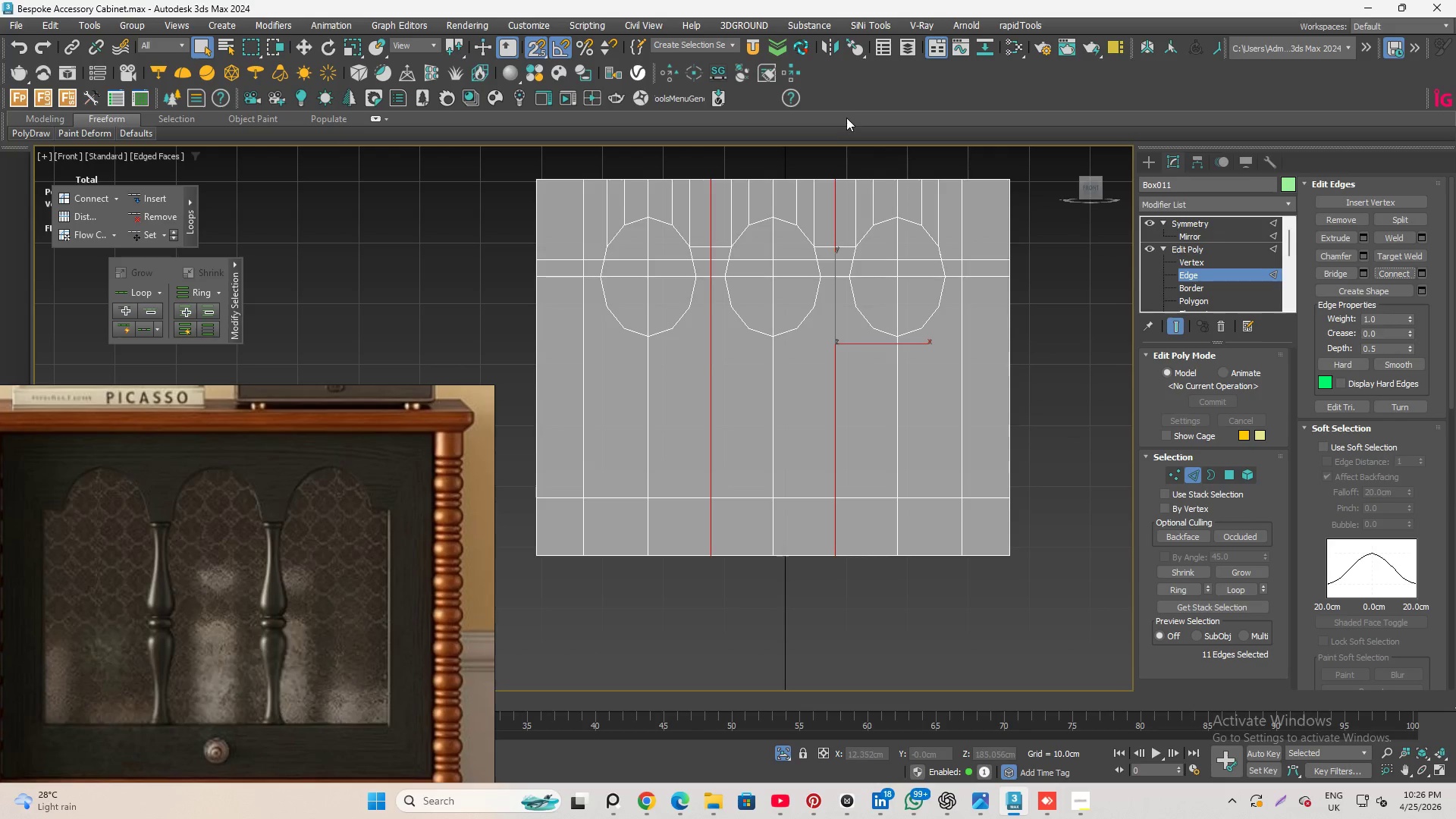 
left_click([849, 152])
 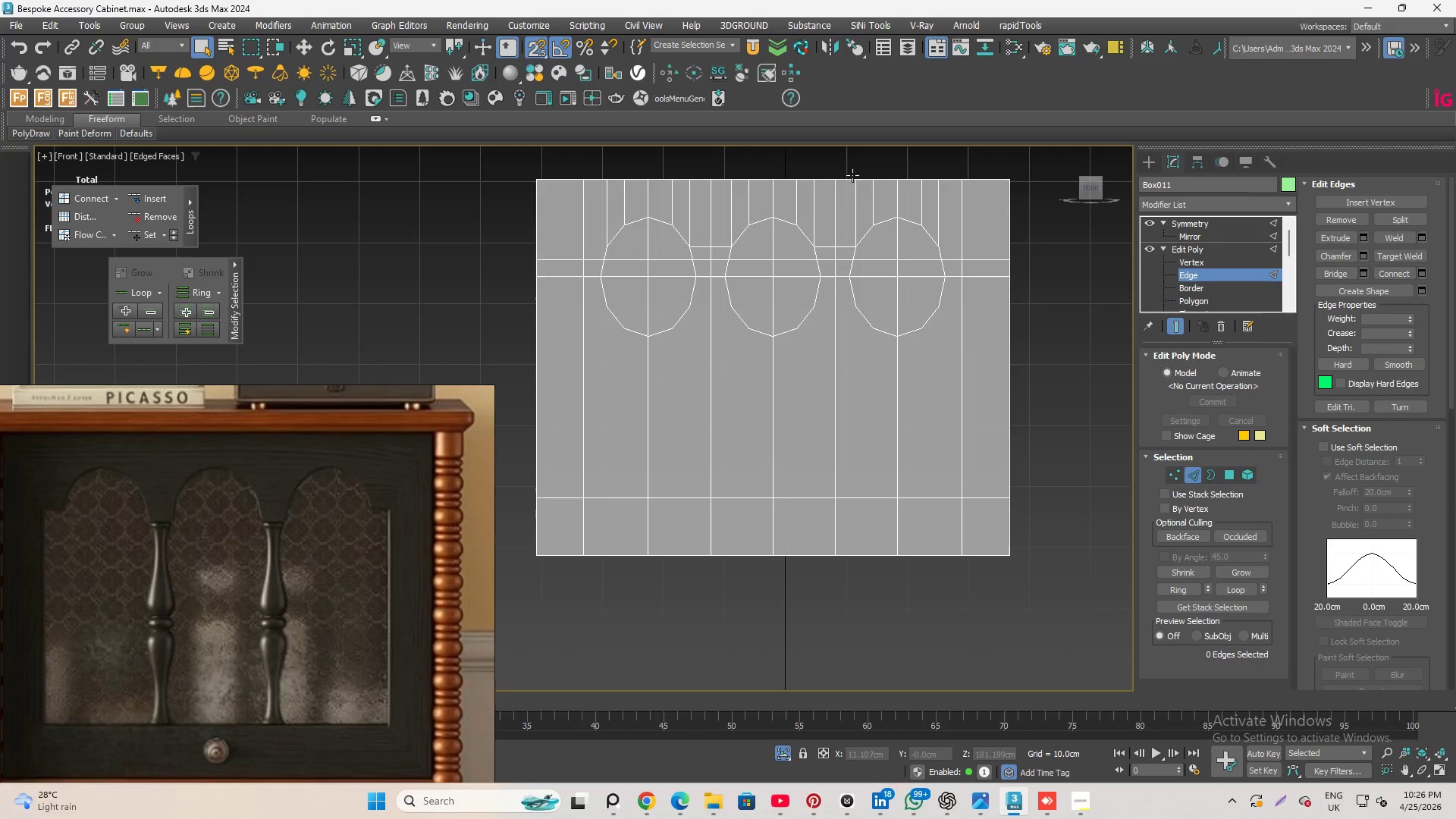 
scroll: coordinate [826, 189], scroll_direction: up, amount: 1.0
 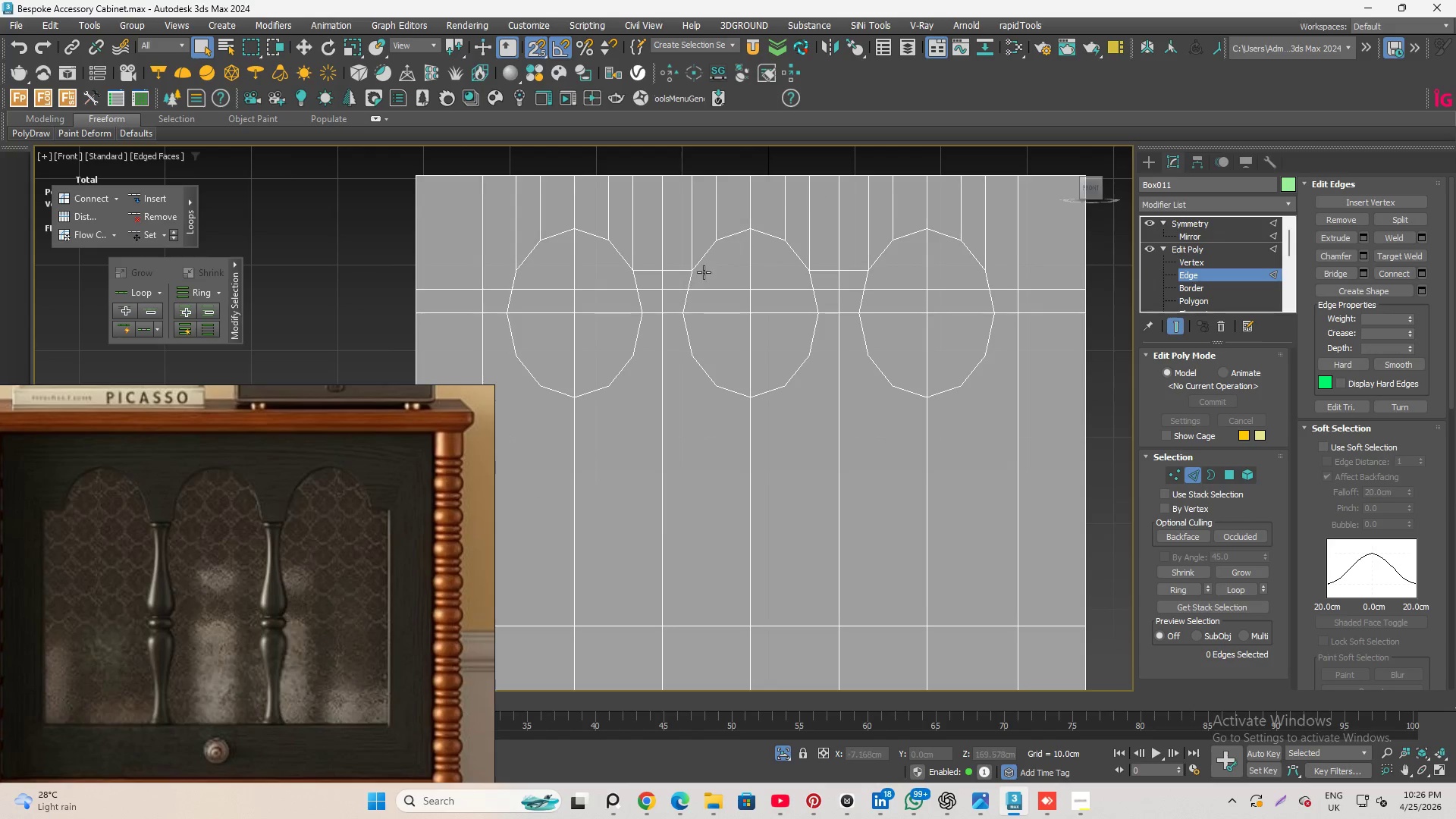 
scroll: coordinate [743, 342], scroll_direction: down, amount: 1.0
 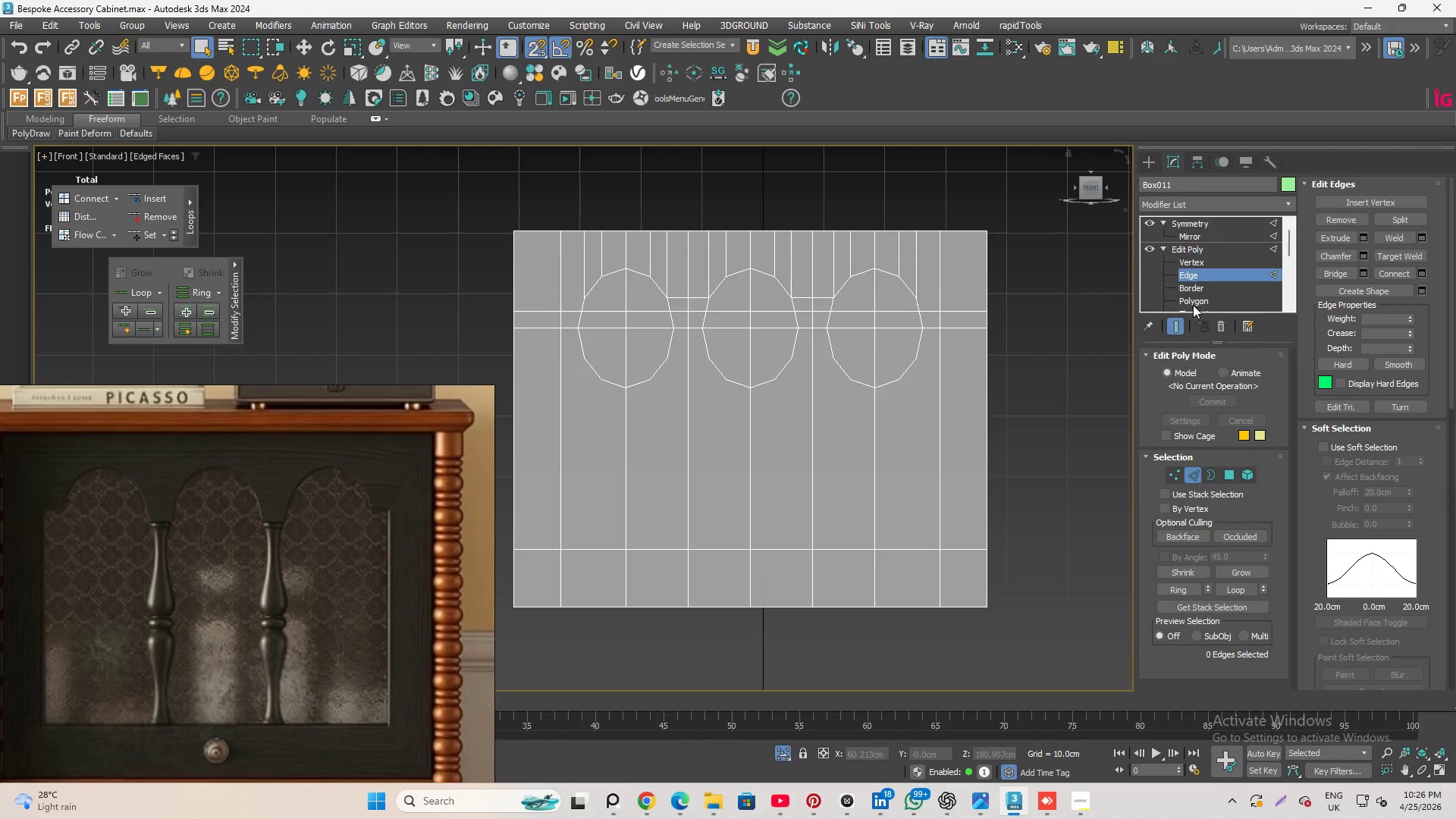 
left_click([1200, 300])
 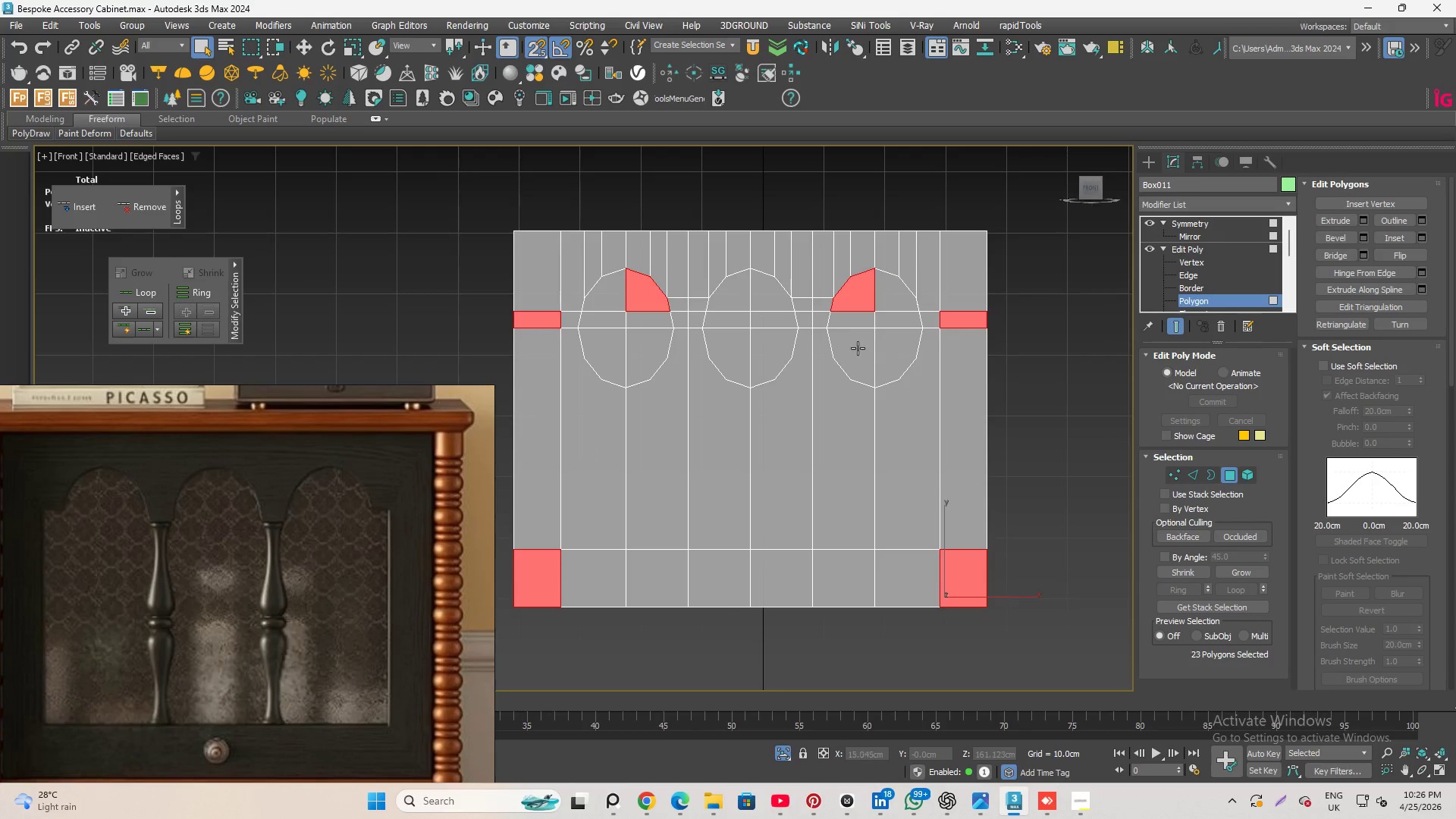 
scroll: coordinate [861, 348], scroll_direction: up, amount: 1.0
 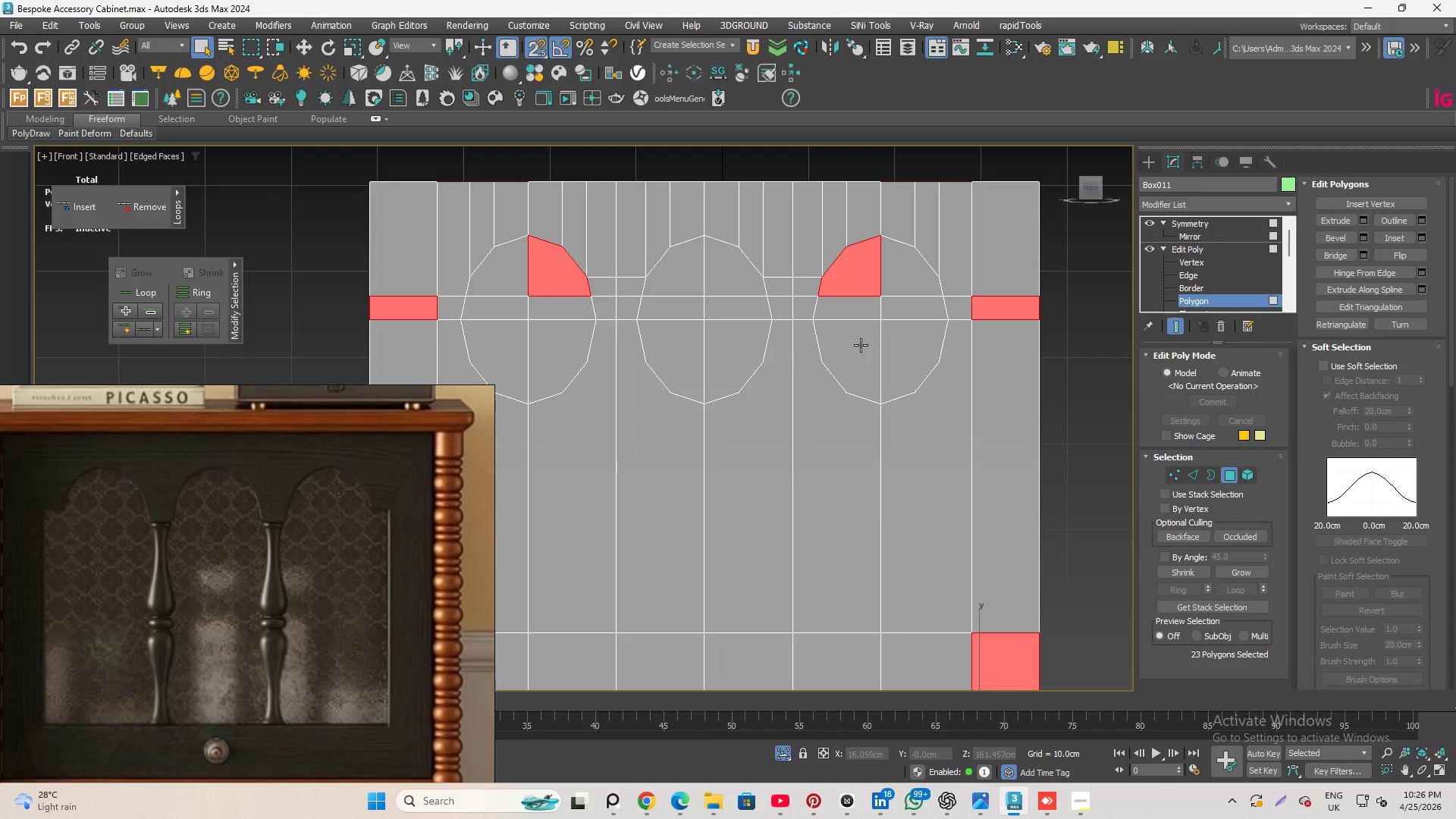 
left_click_drag(start_coordinate=[862, 347], to_coordinate=[945, 488])
 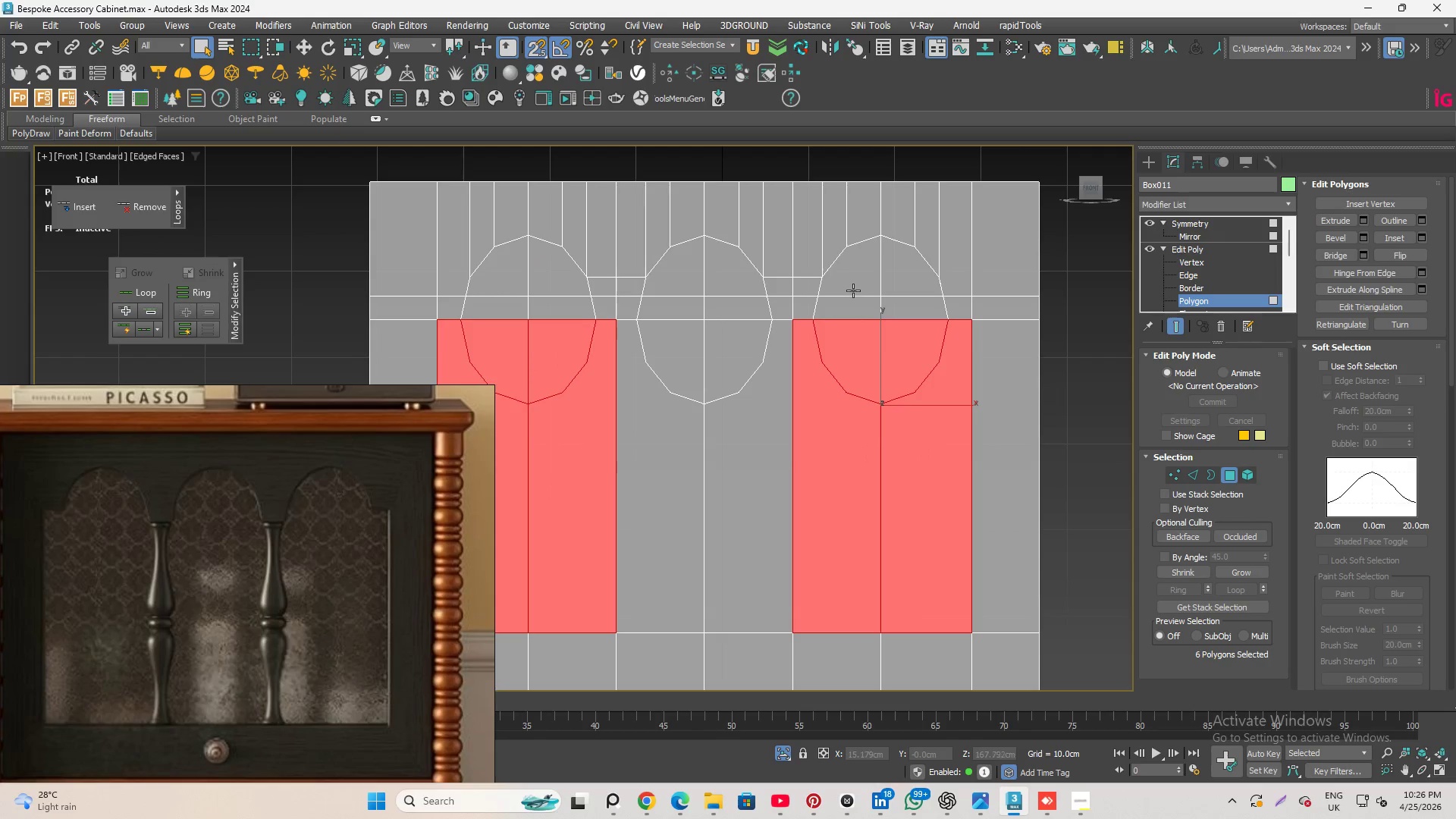 
hold_key(key=ControlLeft, duration=3.77)
left_click_drag(start_coordinate=[924, 308], to_coordinate=[962, 370])
 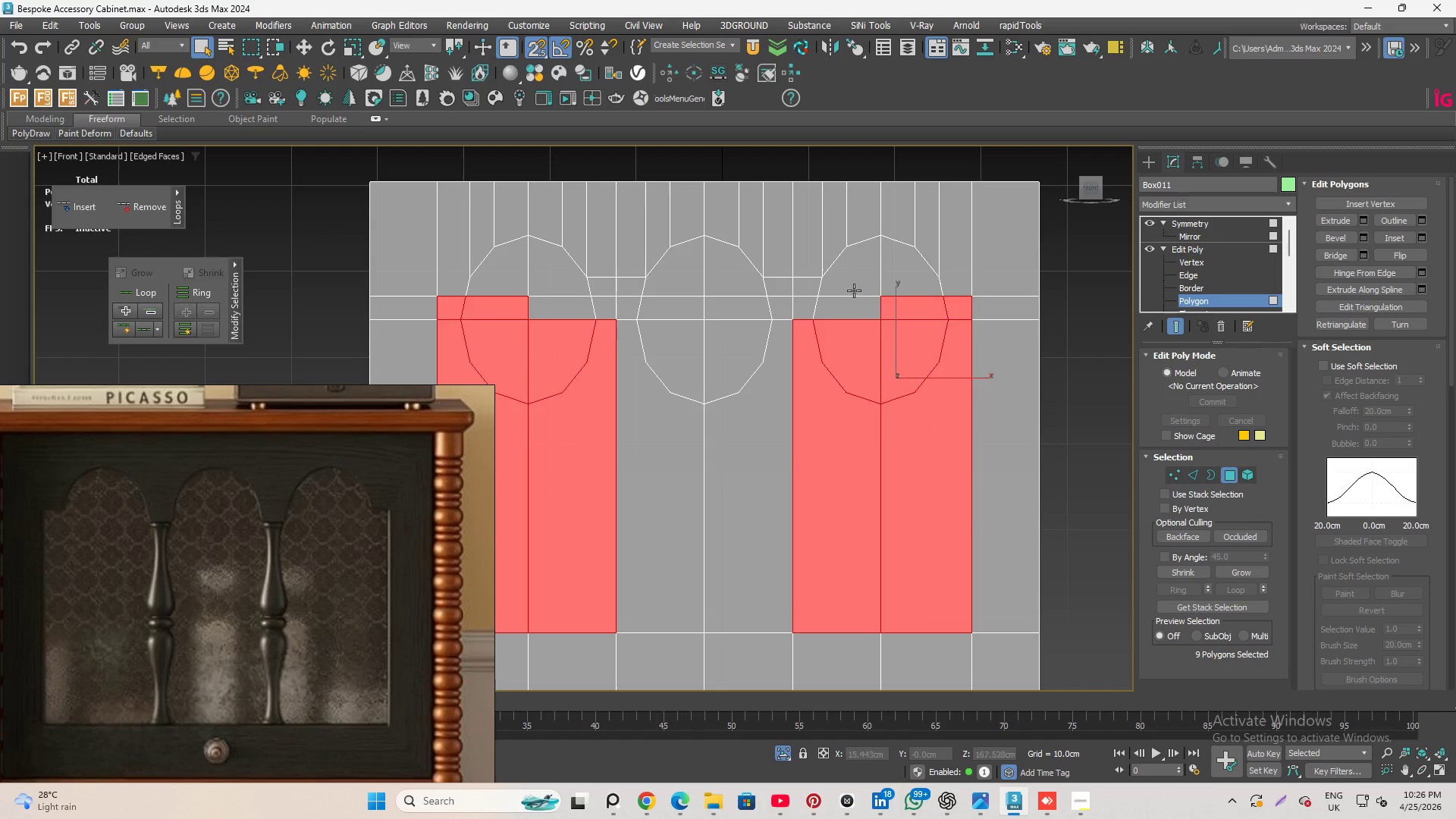 
hold_key(key=ControlLeft, duration=1.61)
left_click_drag(start_coordinate=[850, 284], to_coordinate=[900, 368])
 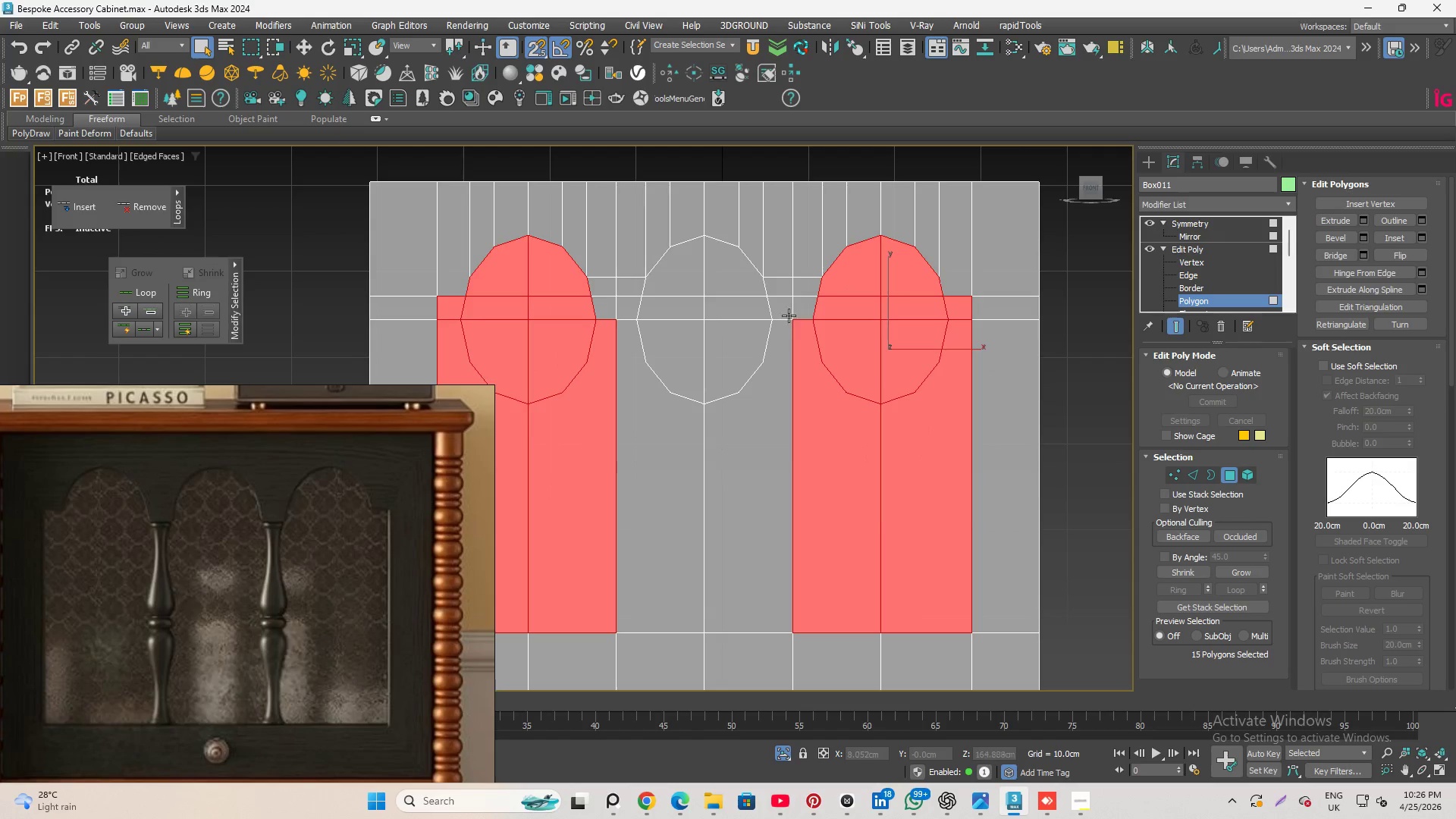 
hold_key(key=ControlLeft, duration=6.62)
 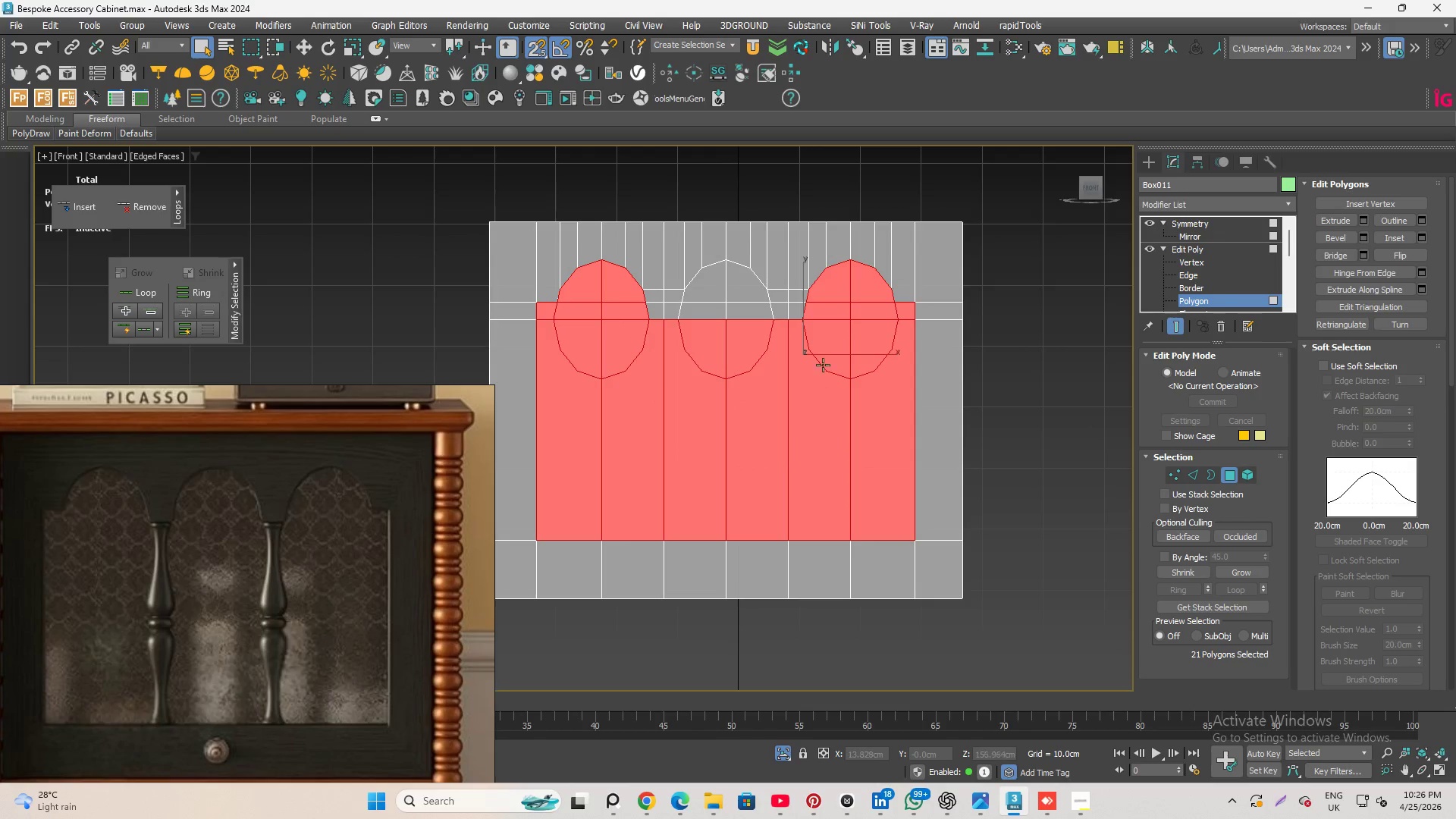 
scroll: coordinate [777, 318], scroll_direction: down, amount: 1.0
 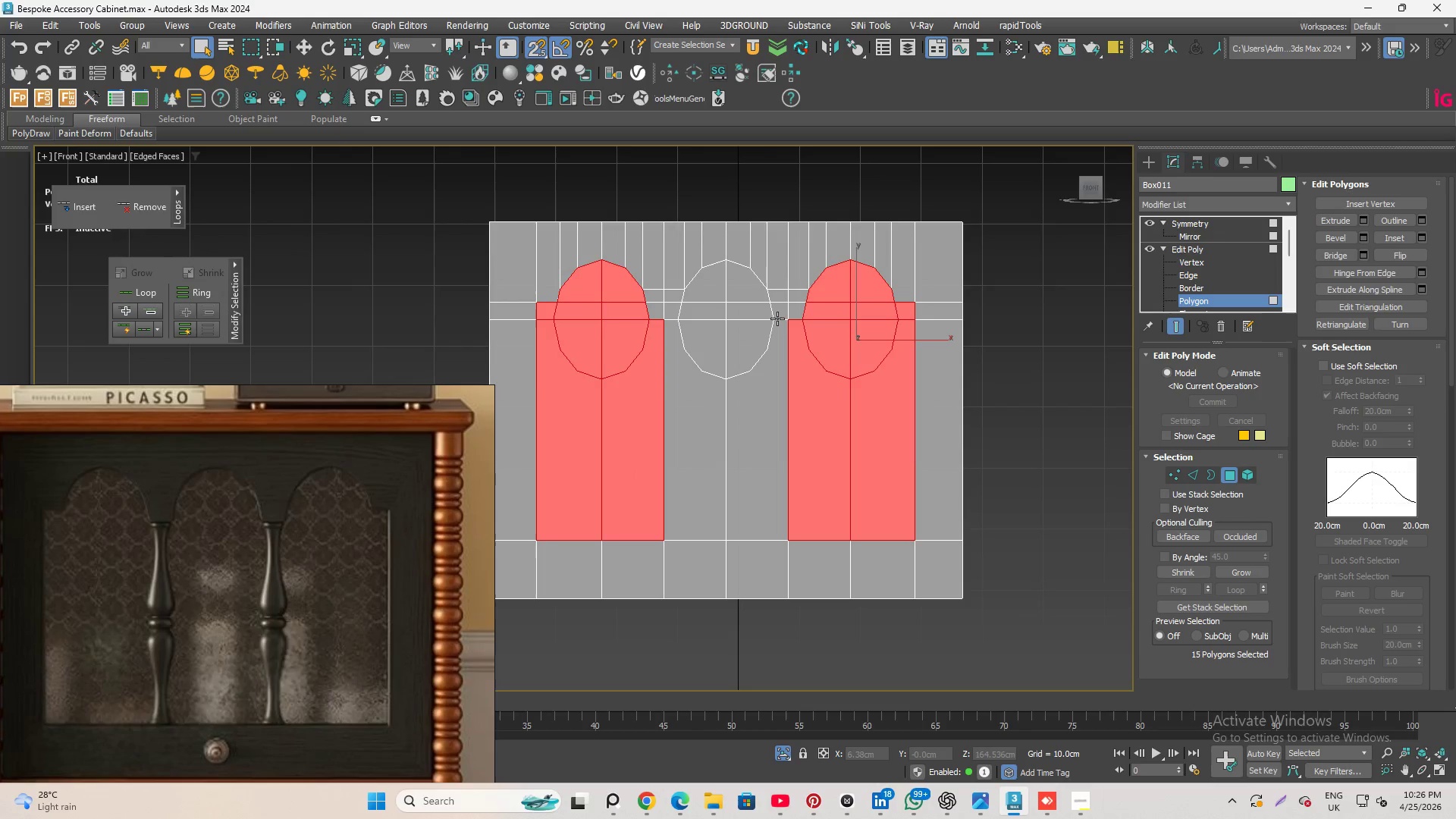 
left_click_drag(start_coordinate=[657, 338], to_coordinate=[830, 466])
 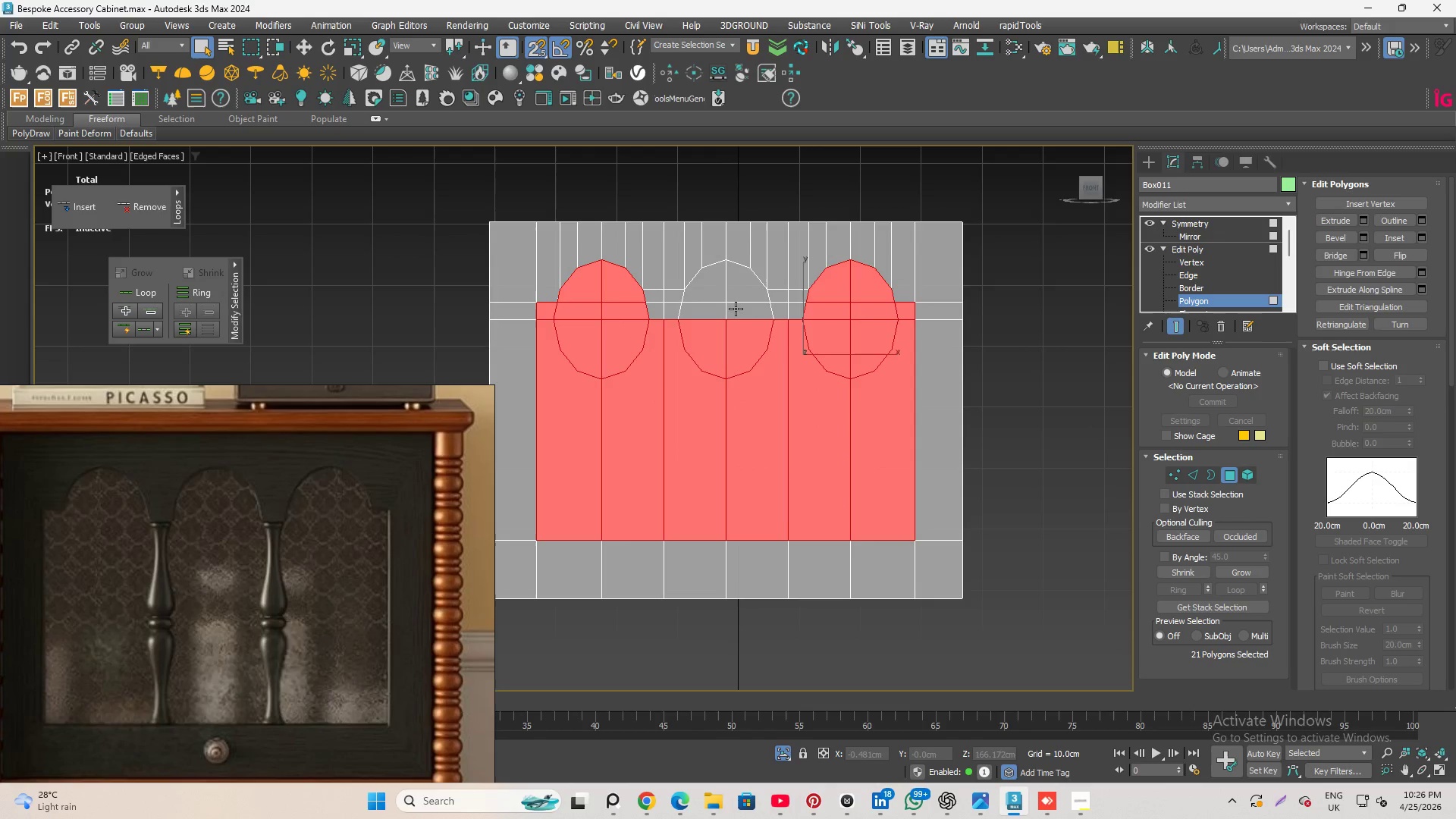 
hold_key(key=ControlLeft, duration=1.01)
left_click_drag(start_coordinate=[707, 294], to_coordinate=[755, 358])
 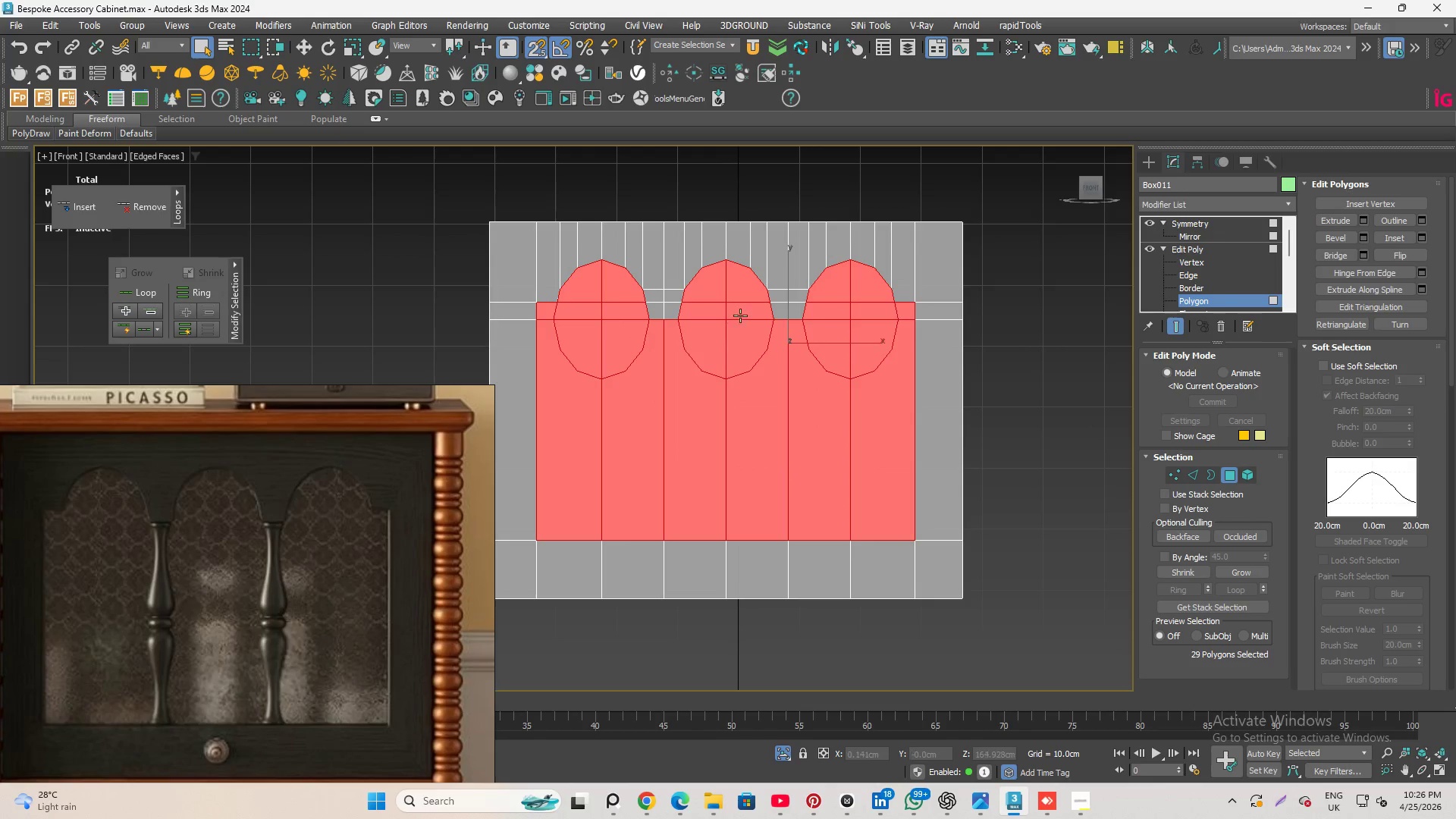 
hold_key(key=AltLeft, duration=5.12)
 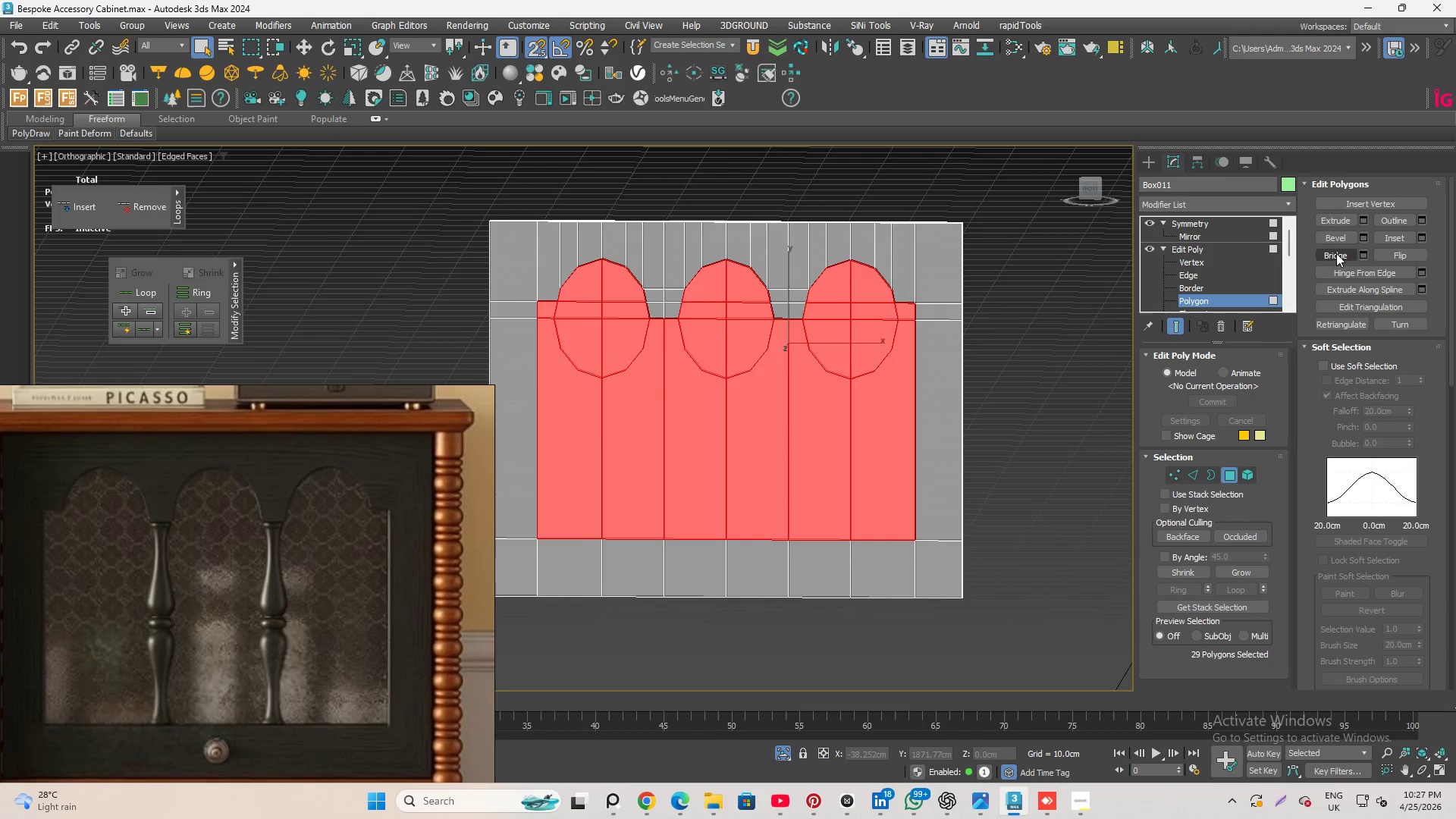 
left_click([1336, 253])
 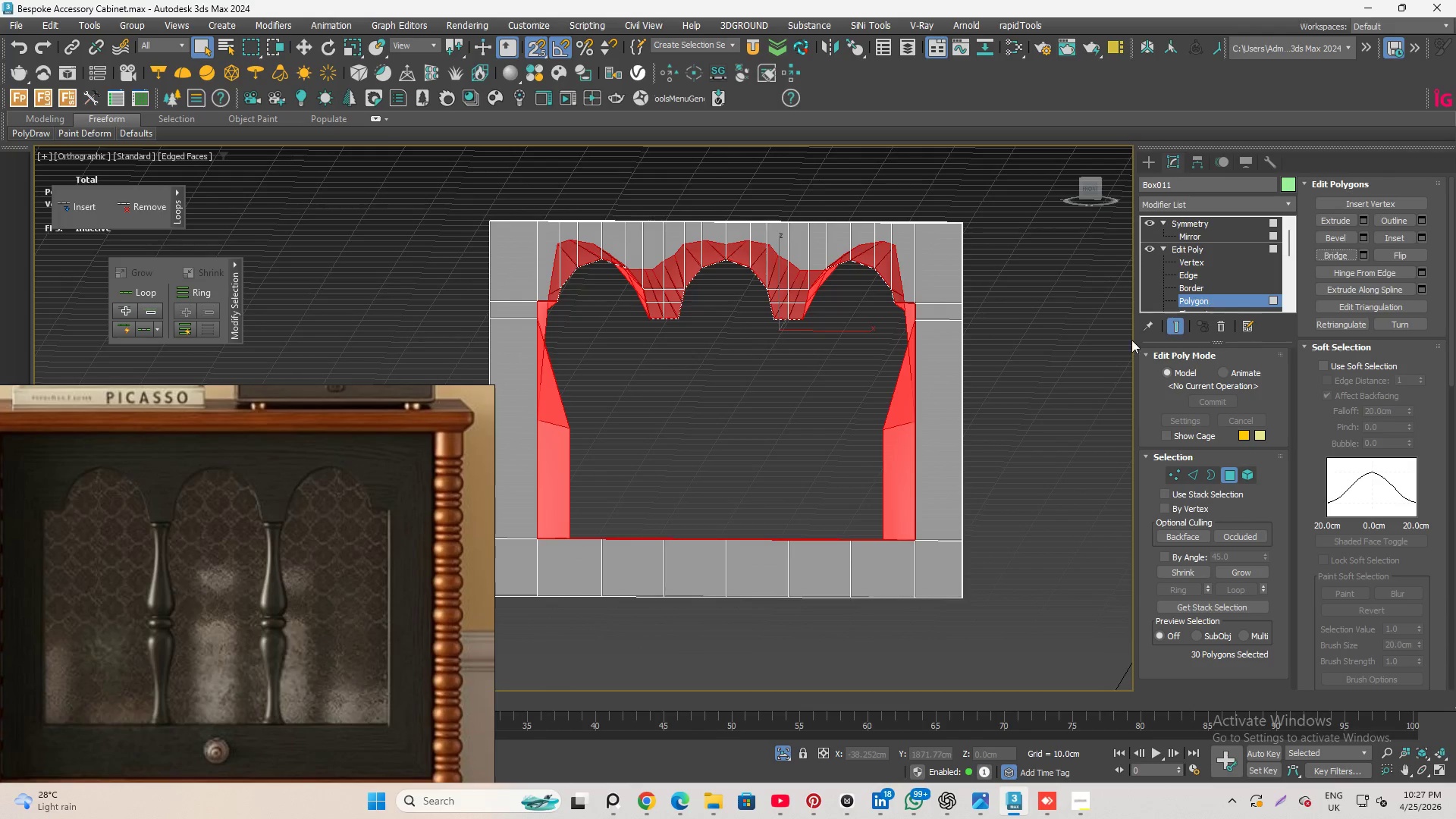 
key(Control+Z)
 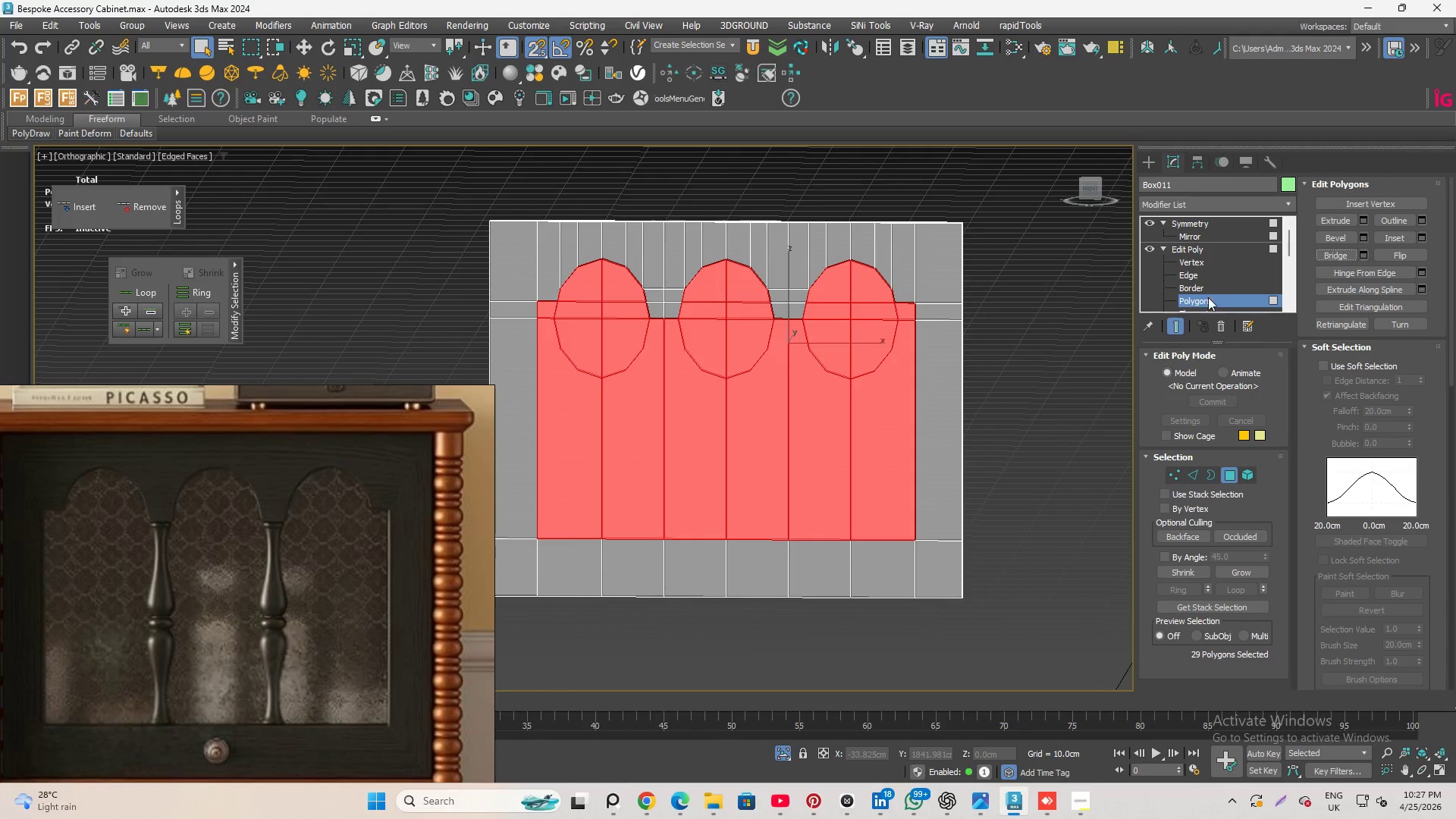 
left_click([1208, 299])
 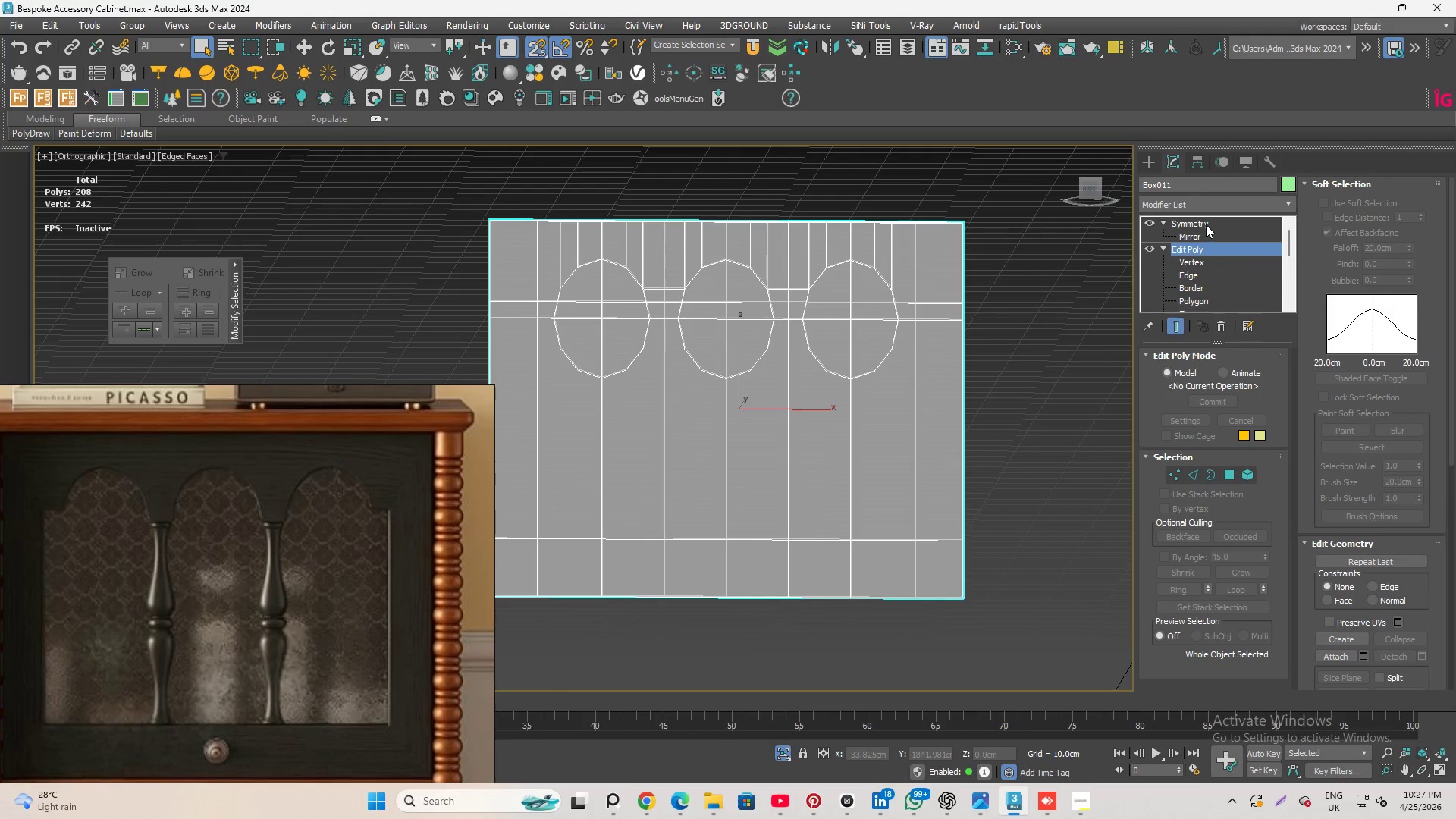 
left_click([1207, 224])
 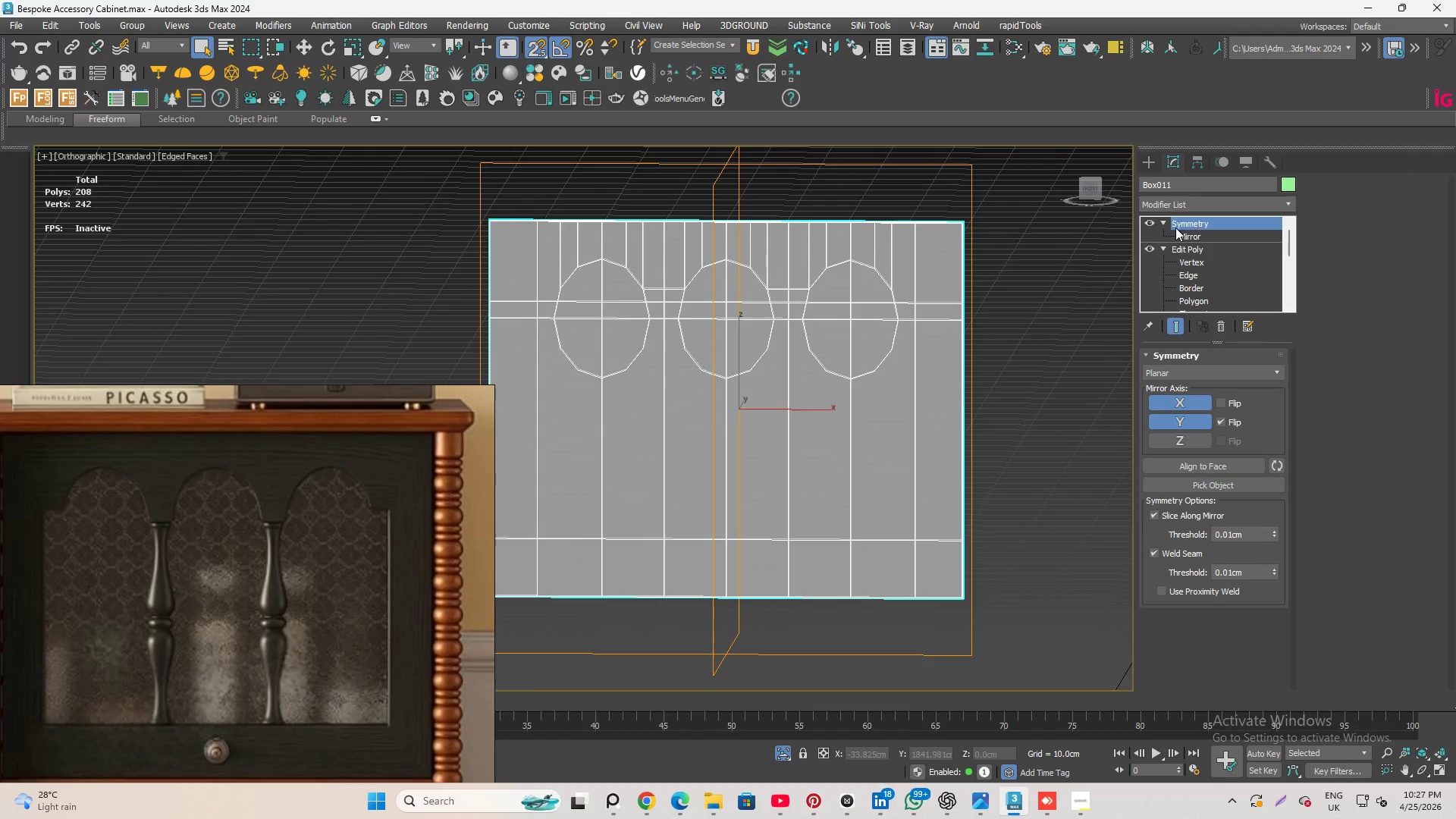 
scroll: coordinate [1175, 226], scroll_direction: up, amount: 3.0
 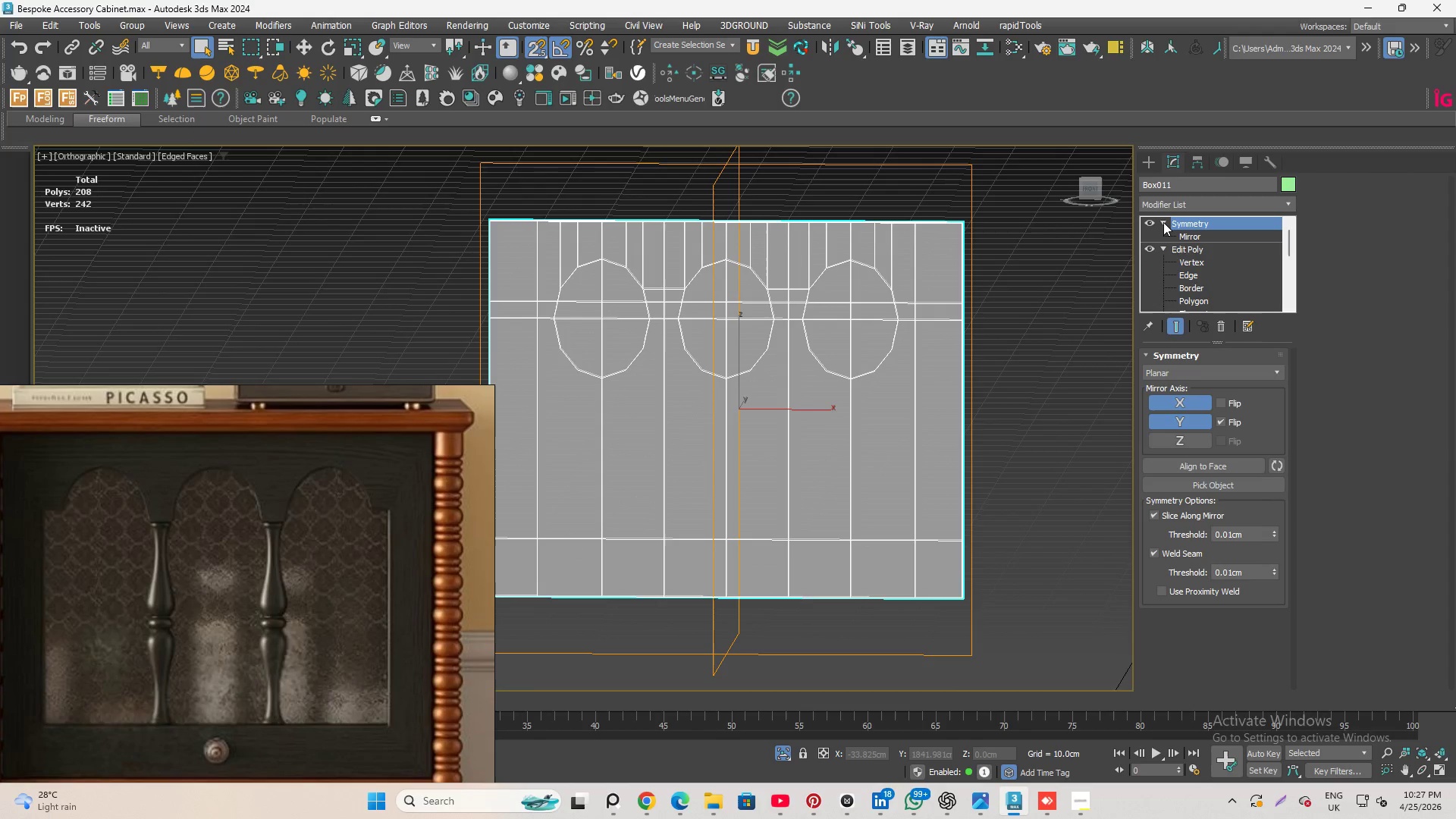 
left_click([1163, 222])
 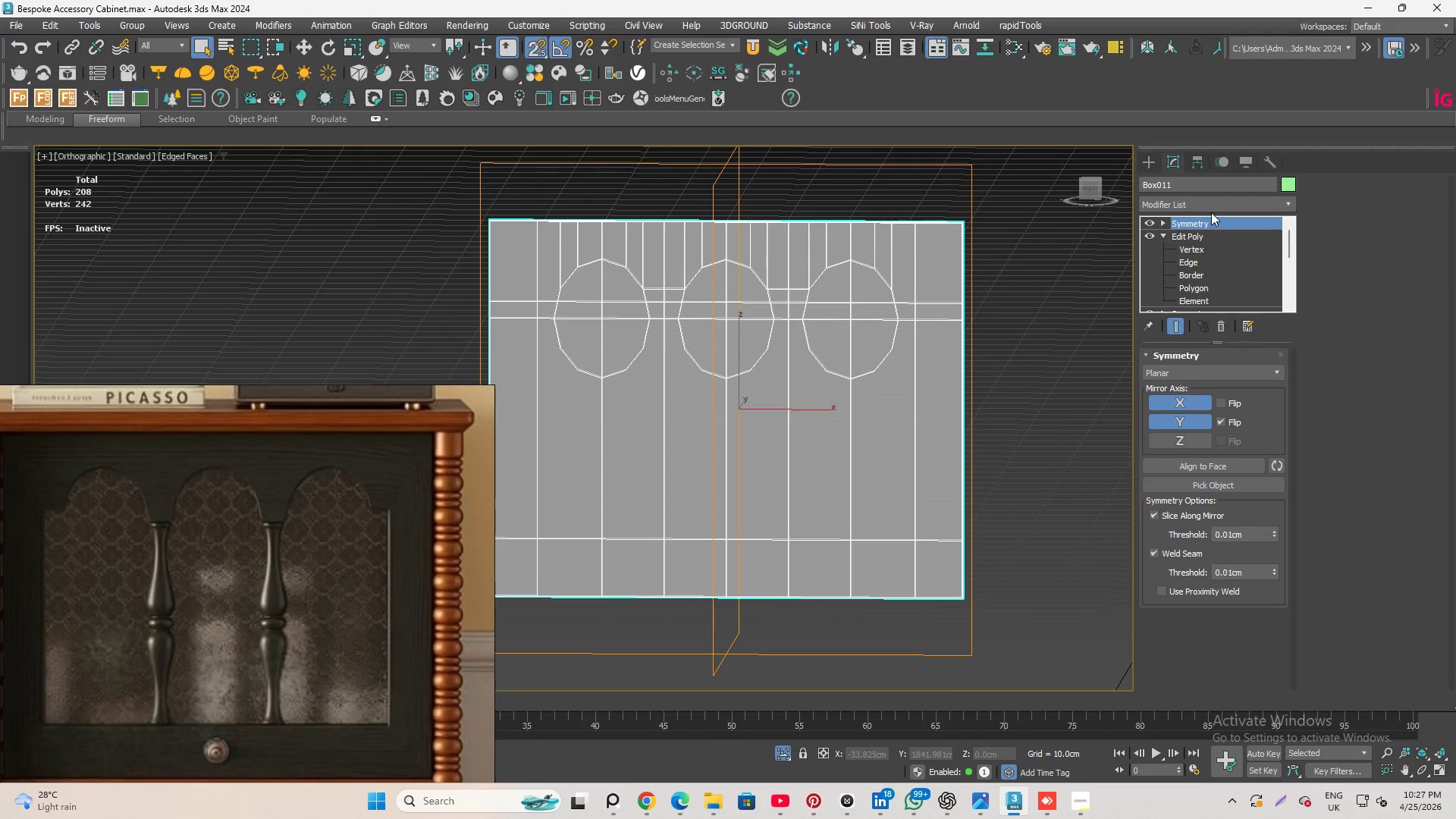 
left_click([1209, 207])
 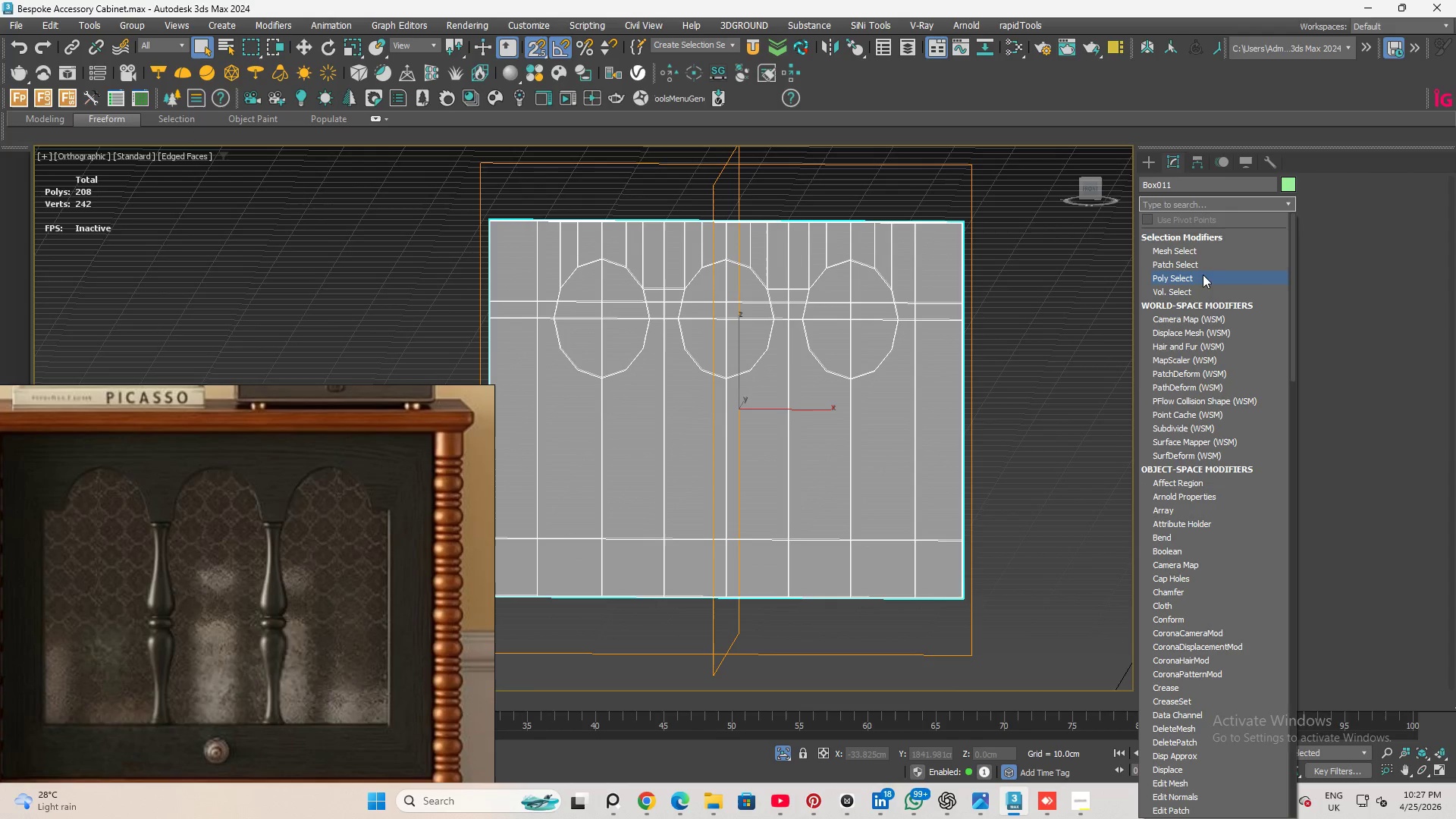 
type(ed)
 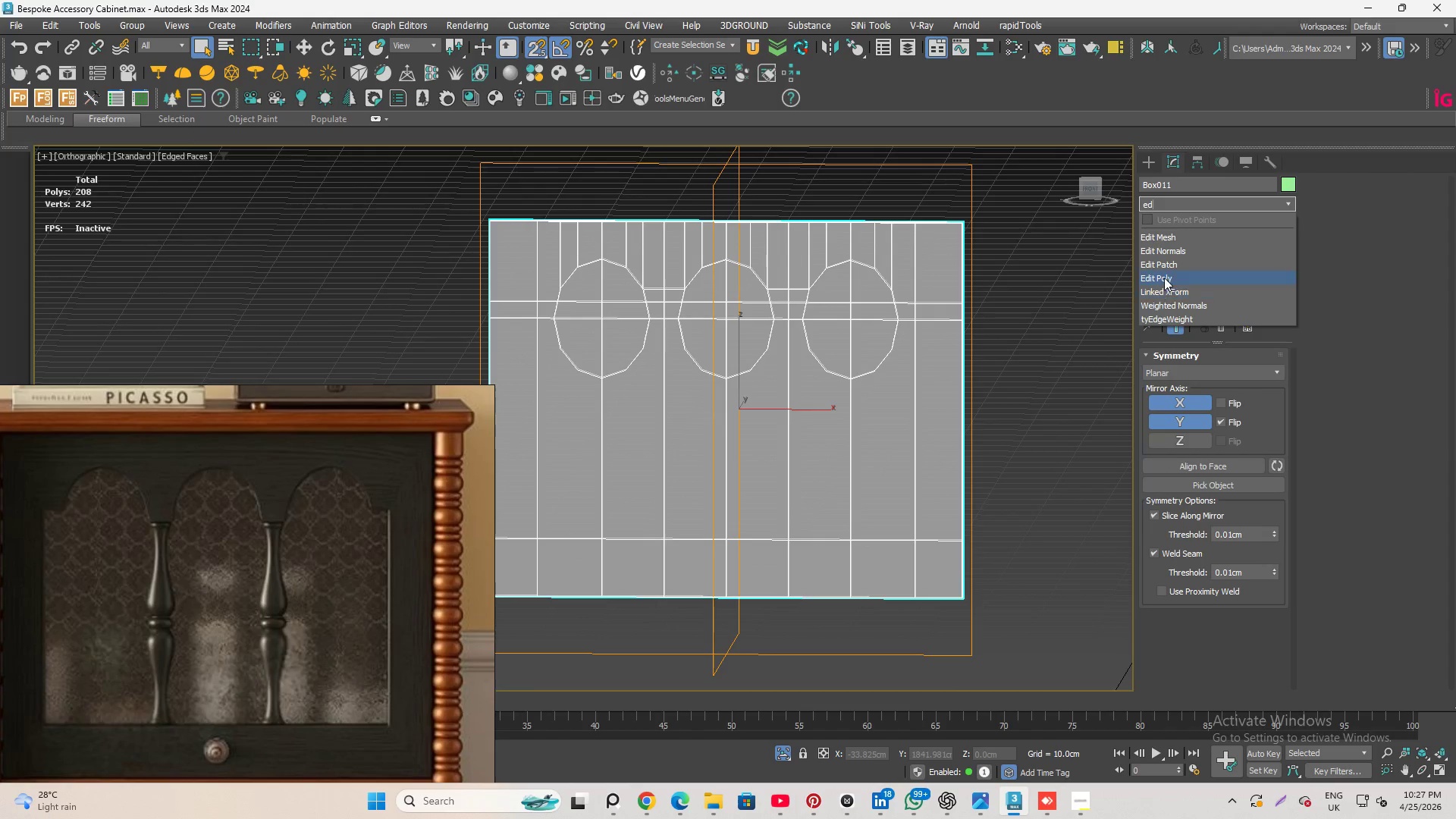 
left_click([1164, 275])
 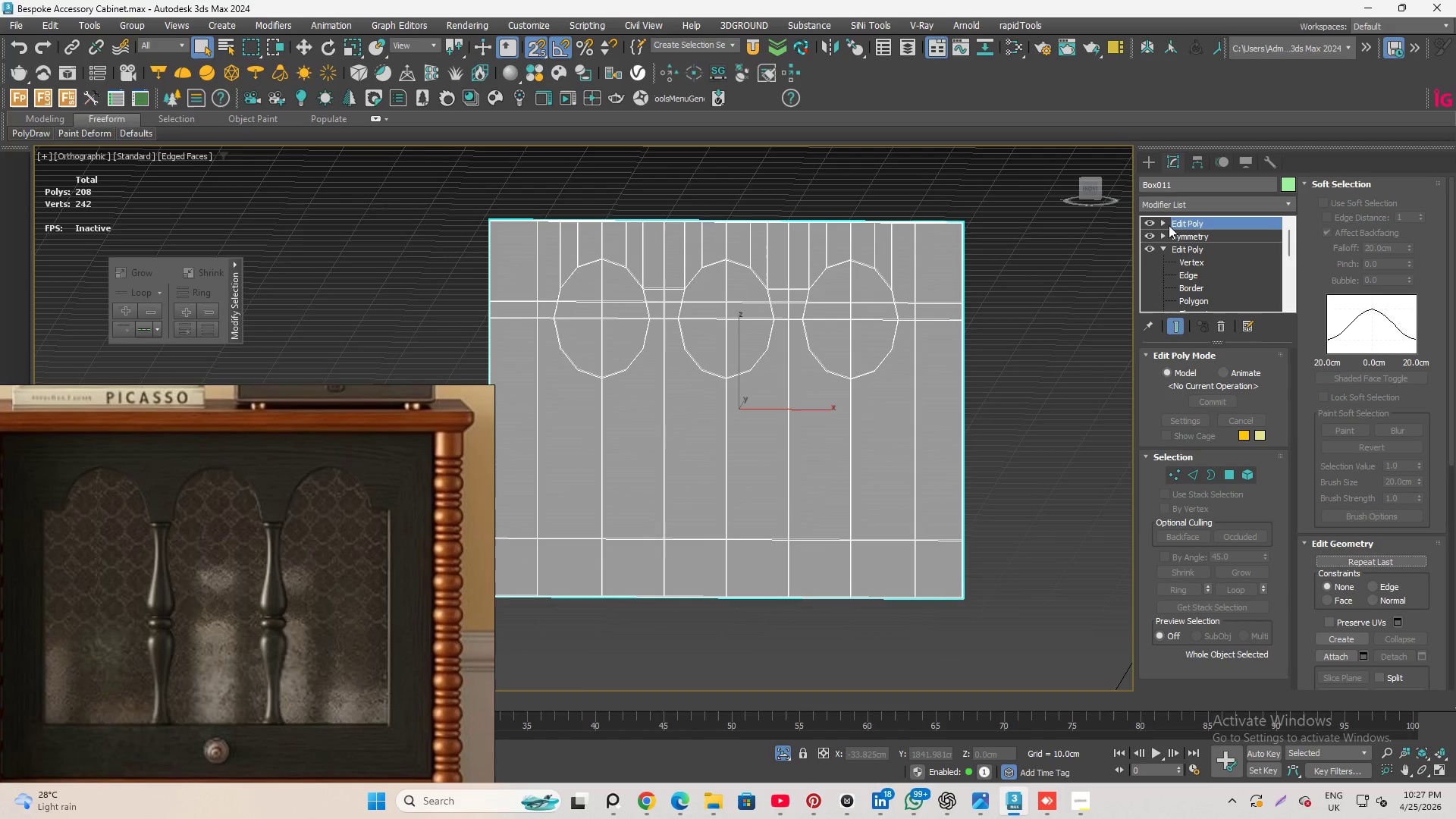 
left_click([1166, 225])
 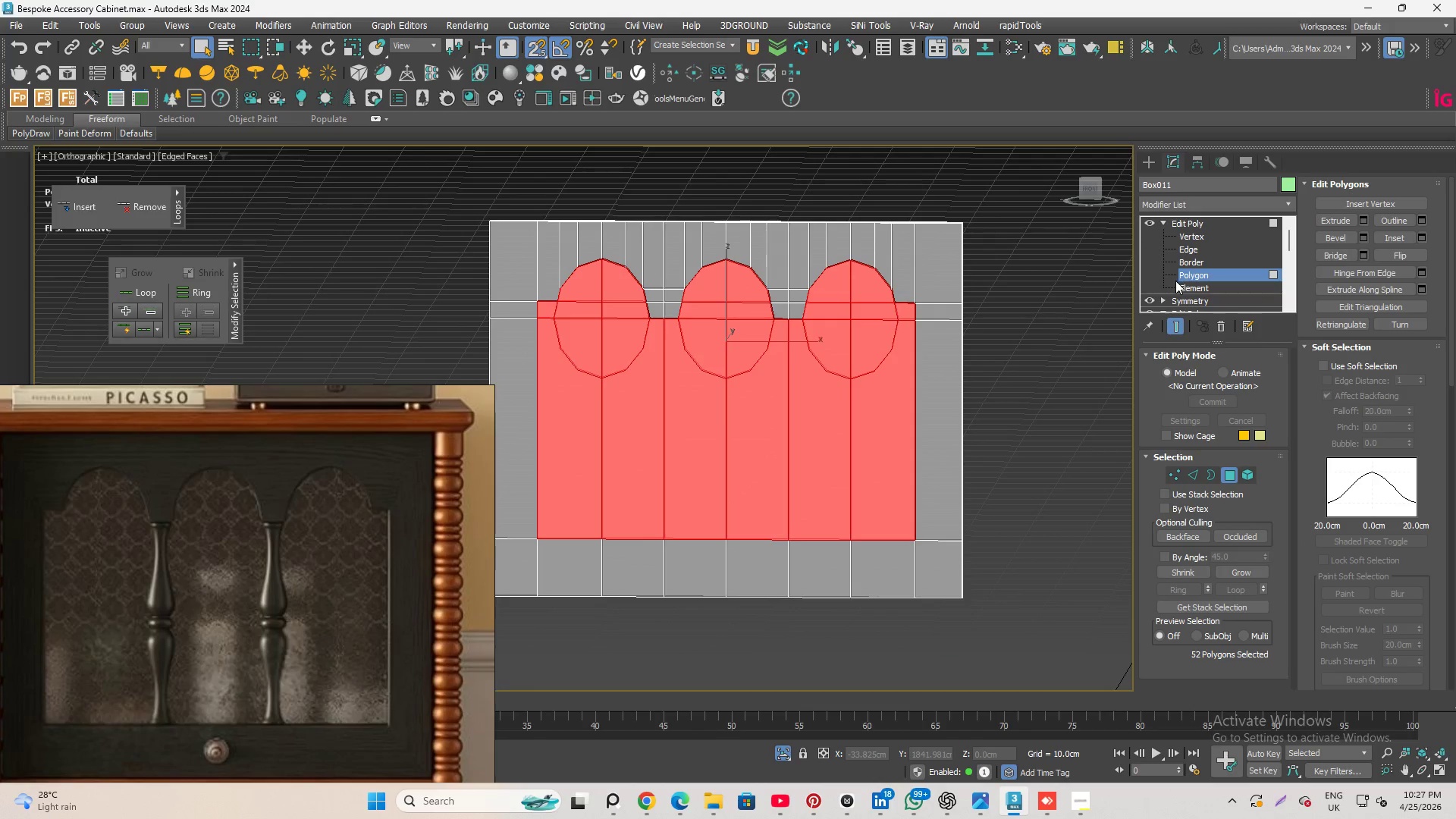 
hold_key(key=AltLeft, duration=3.0)
 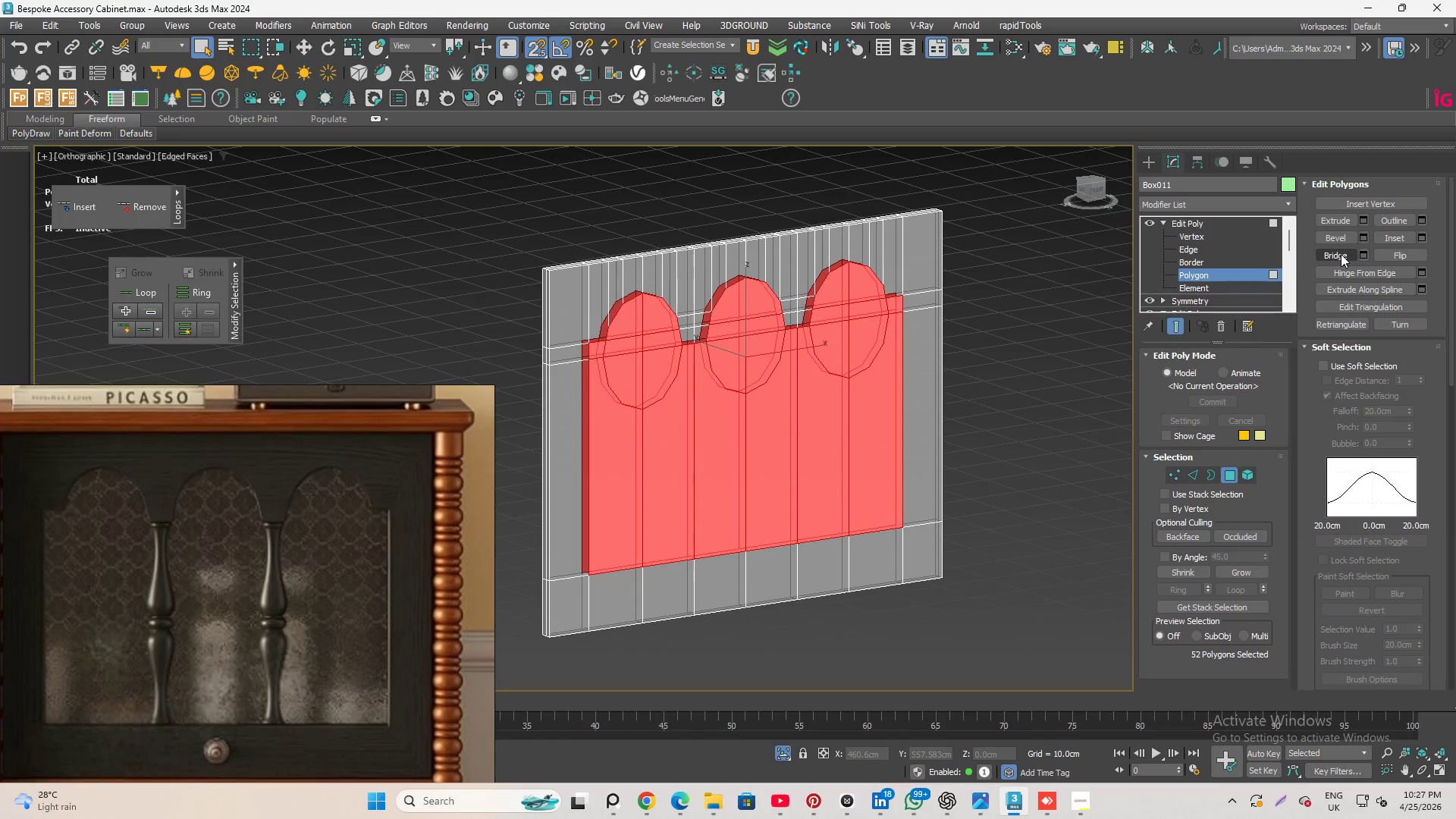 
left_click([1340, 254])
 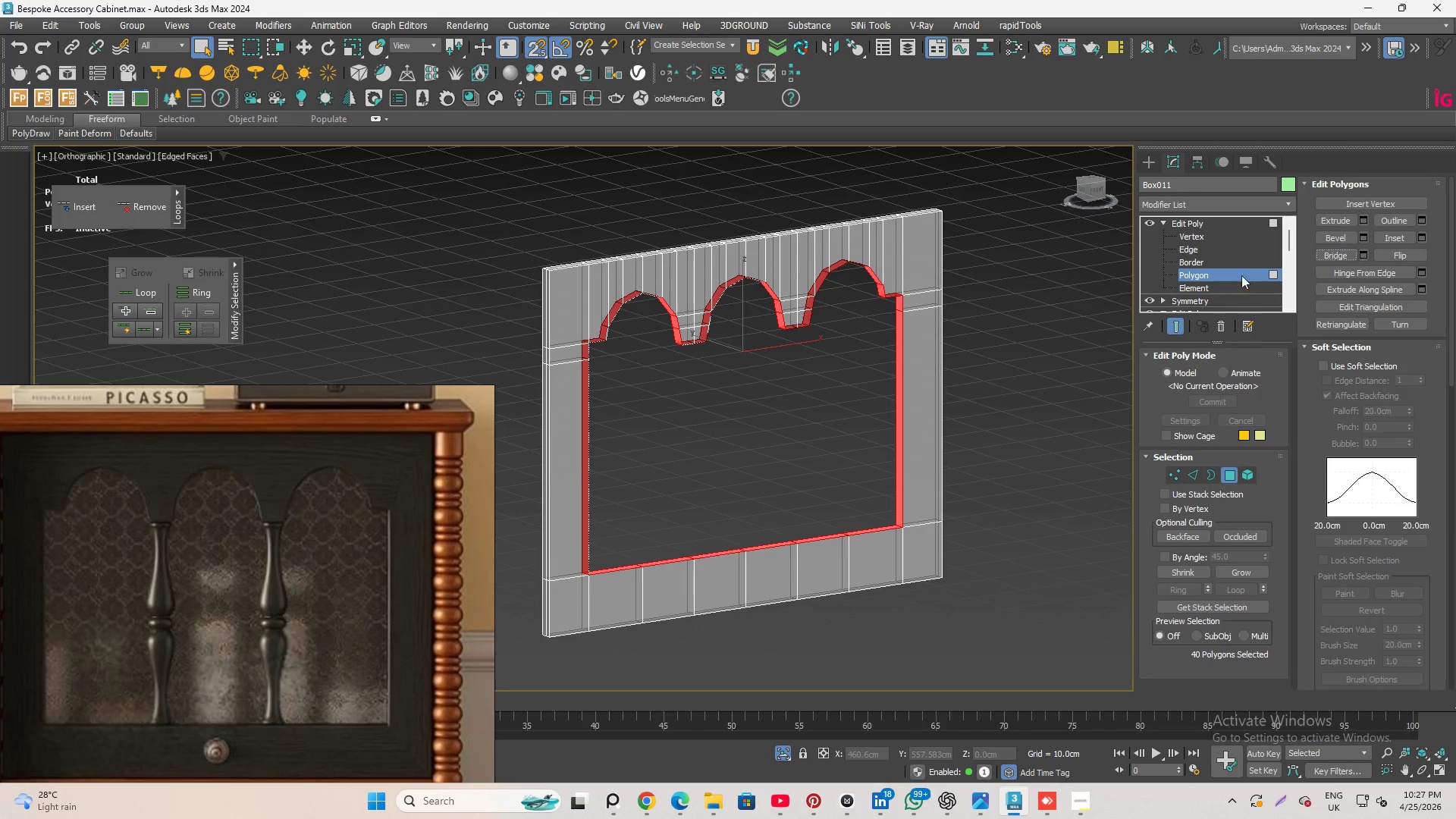 
hold_key(key=AltLeft, duration=2.05)
 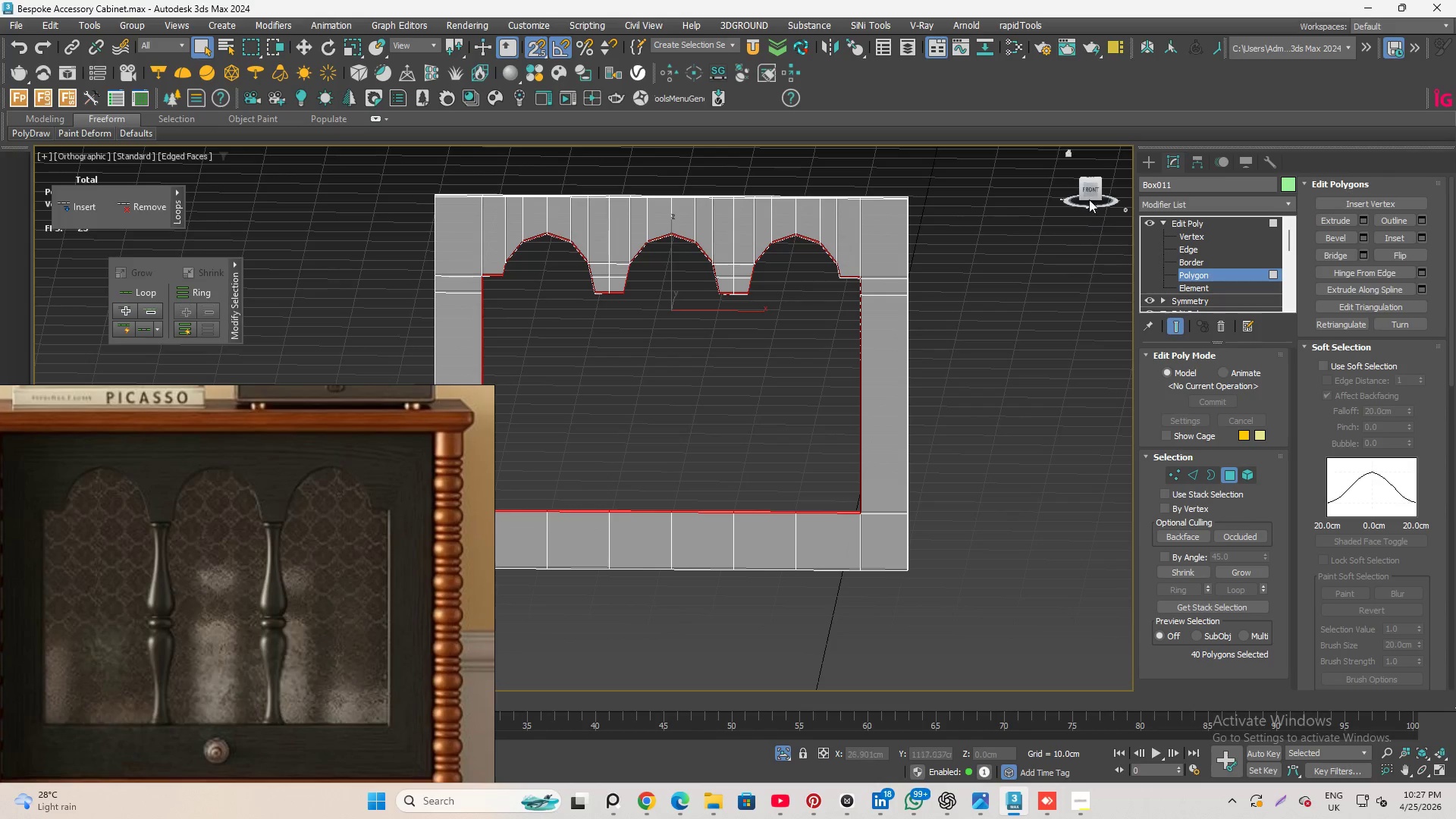 
left_click([1090, 189])
 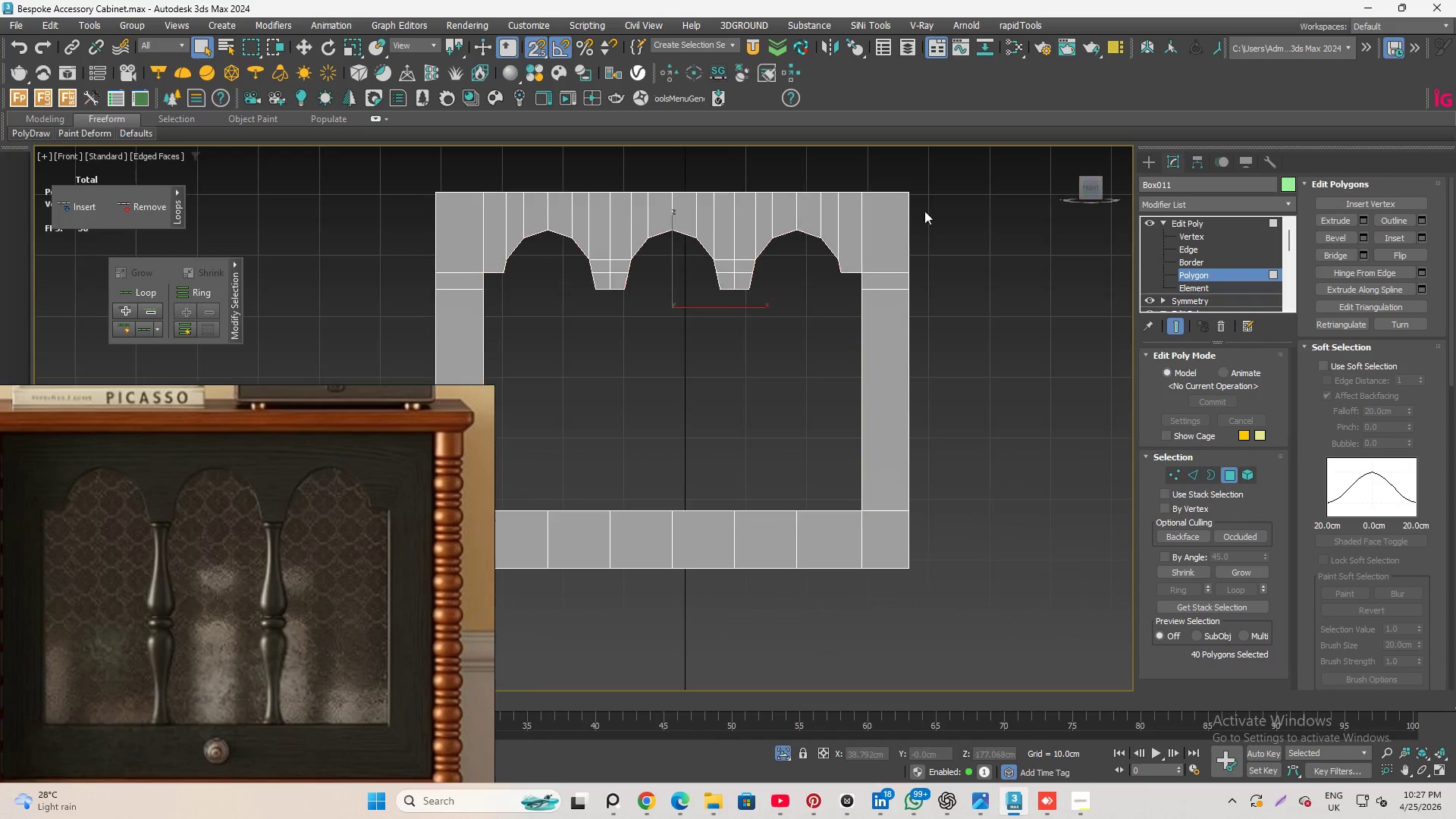 
left_click([949, 201])
 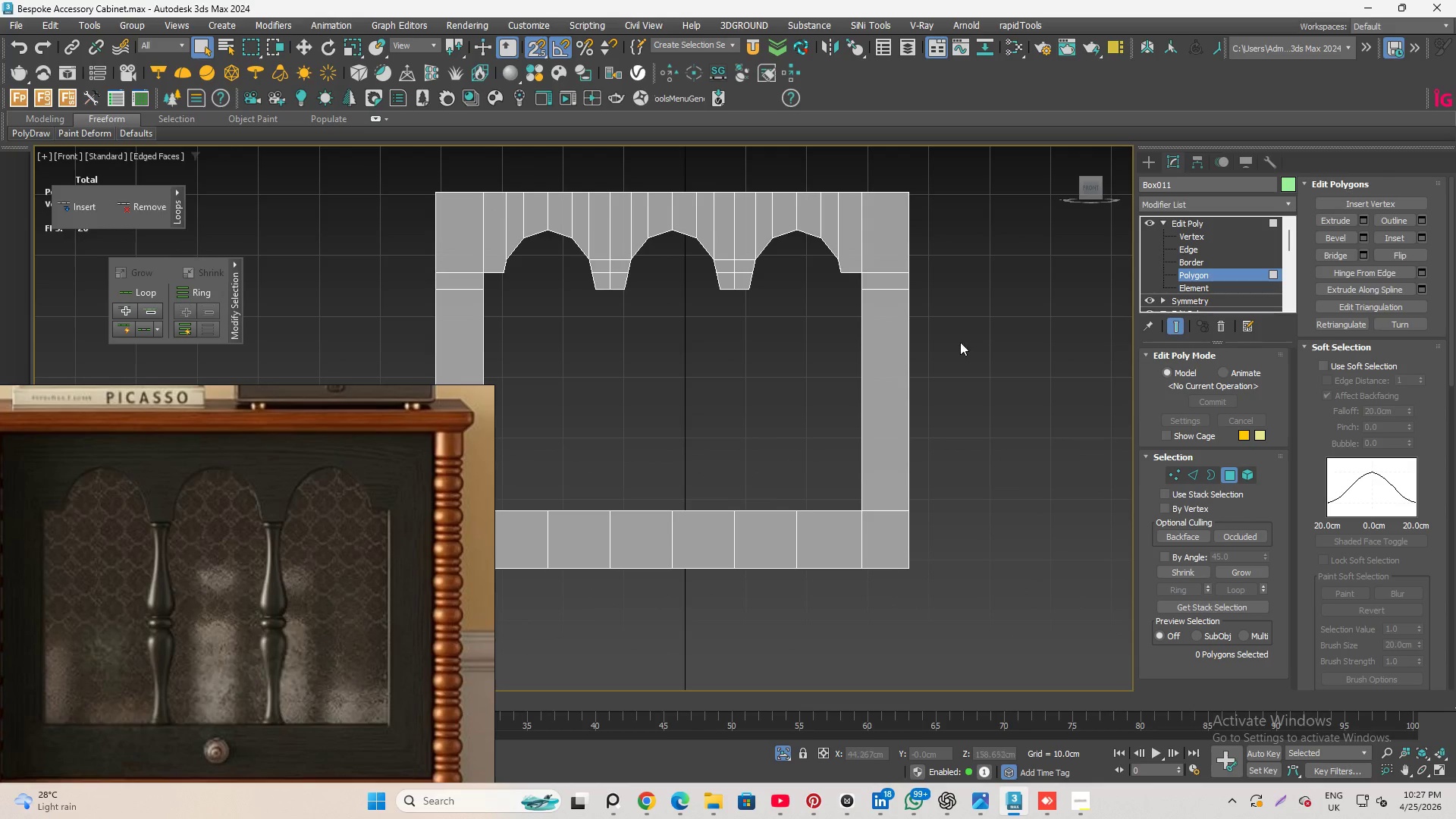 
scroll: coordinate [898, 318], scroll_direction: up, amount: 1.0
 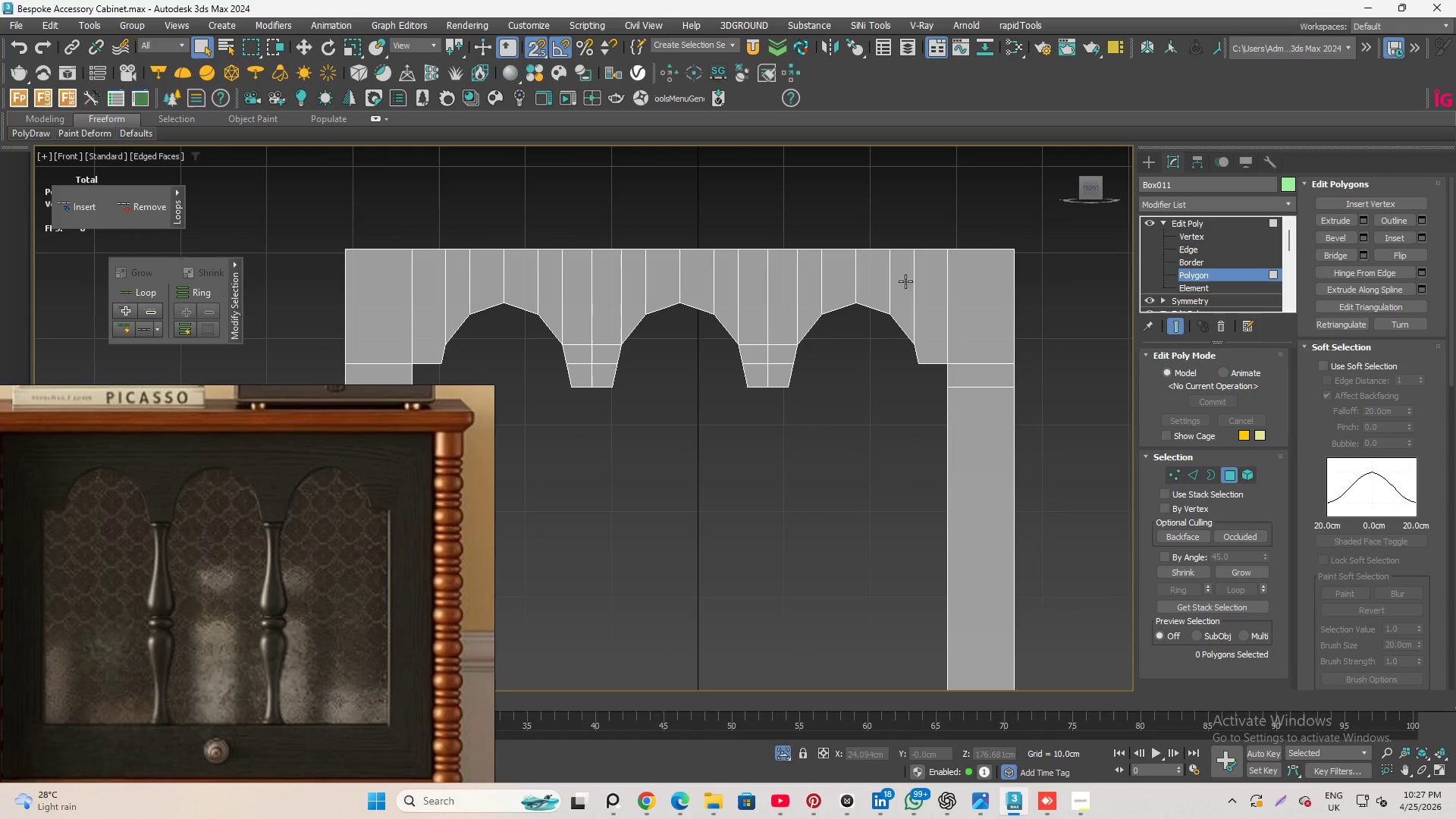 
hold_key(key=AltLeft, duration=6.53)
 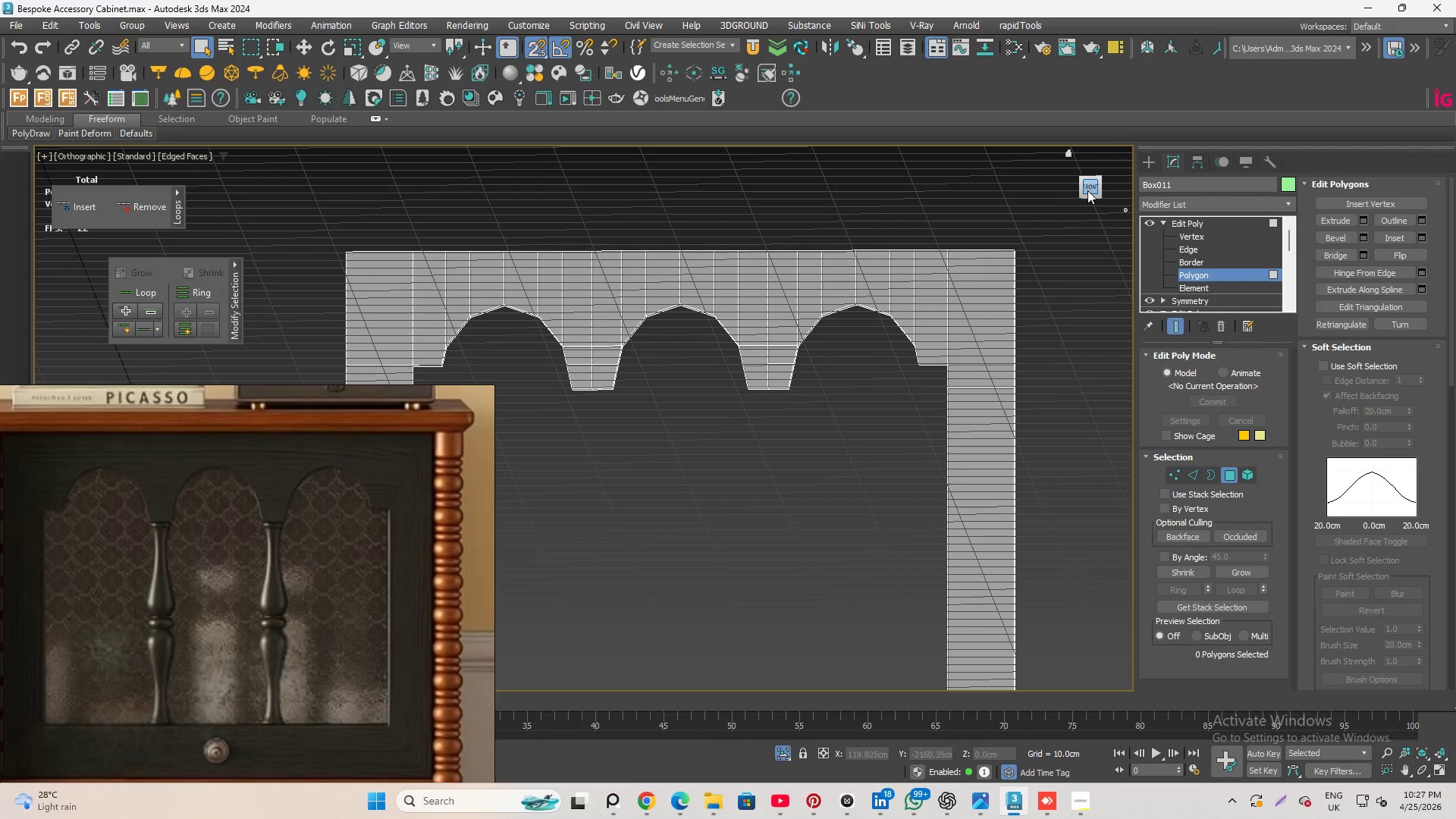 
left_click([1089, 189])
 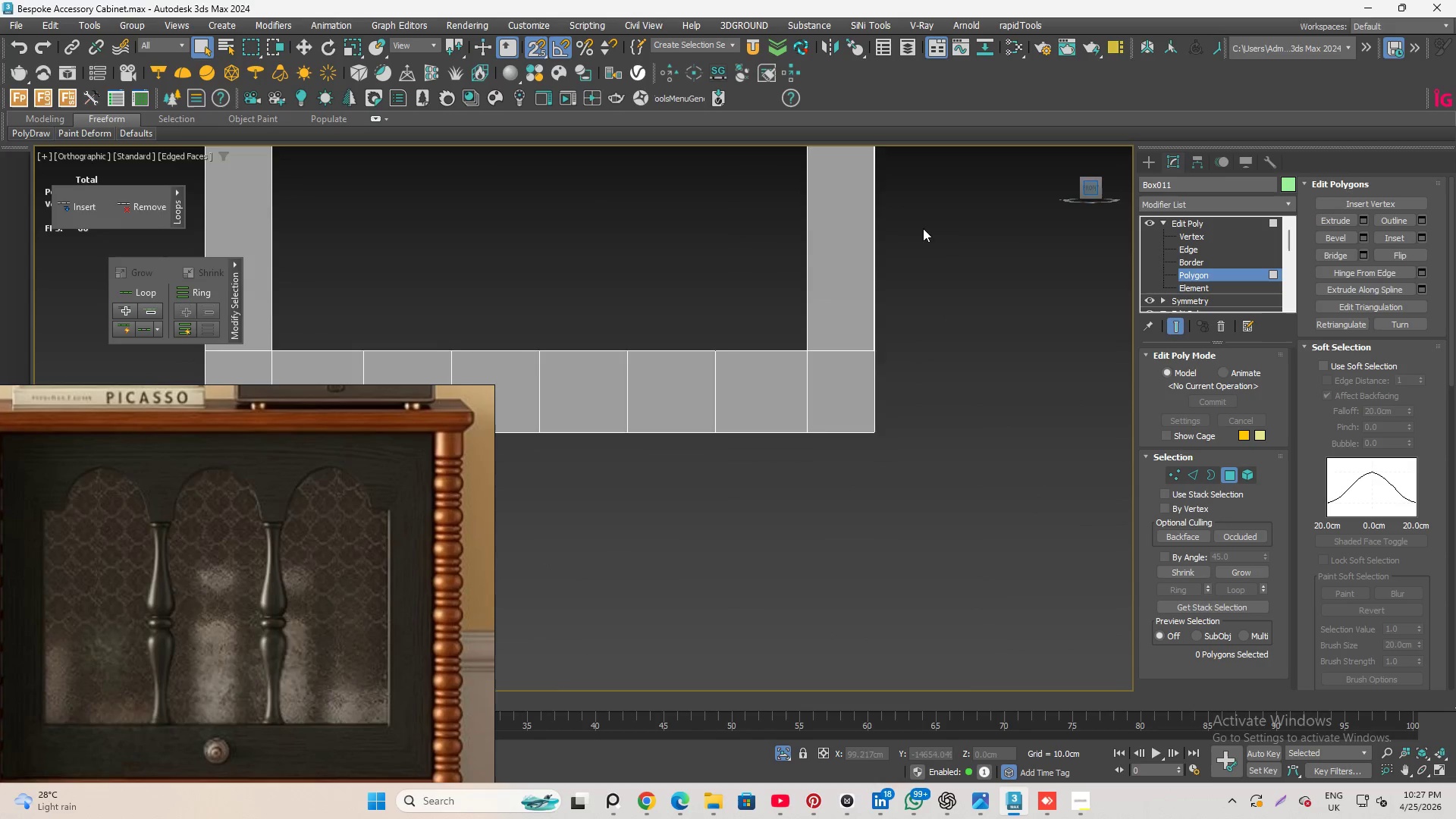 
scroll: coordinate [882, 257], scroll_direction: up, amount: 1.0
 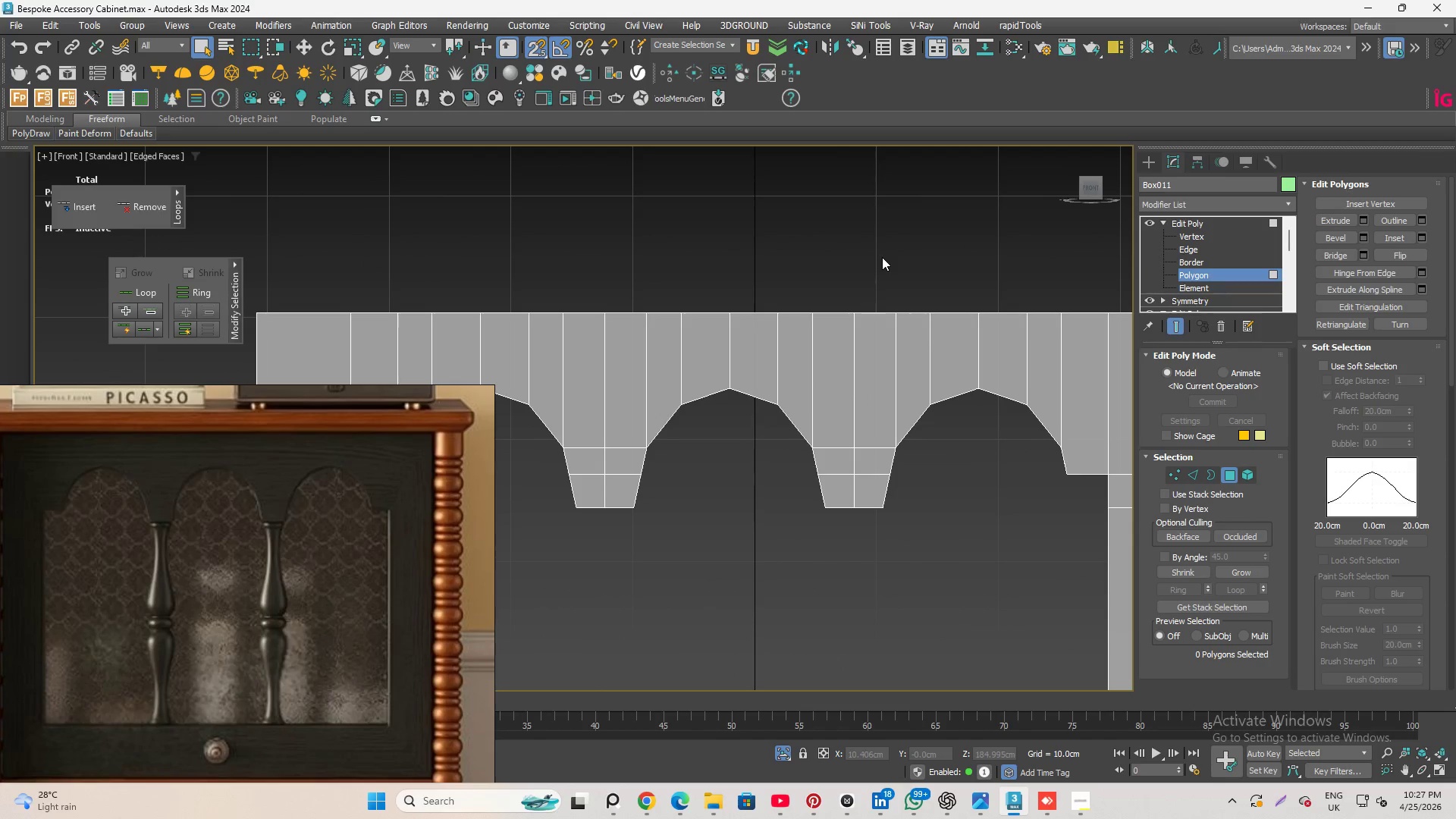 
scroll: coordinate [776, 339], scroll_direction: down, amount: 2.0
 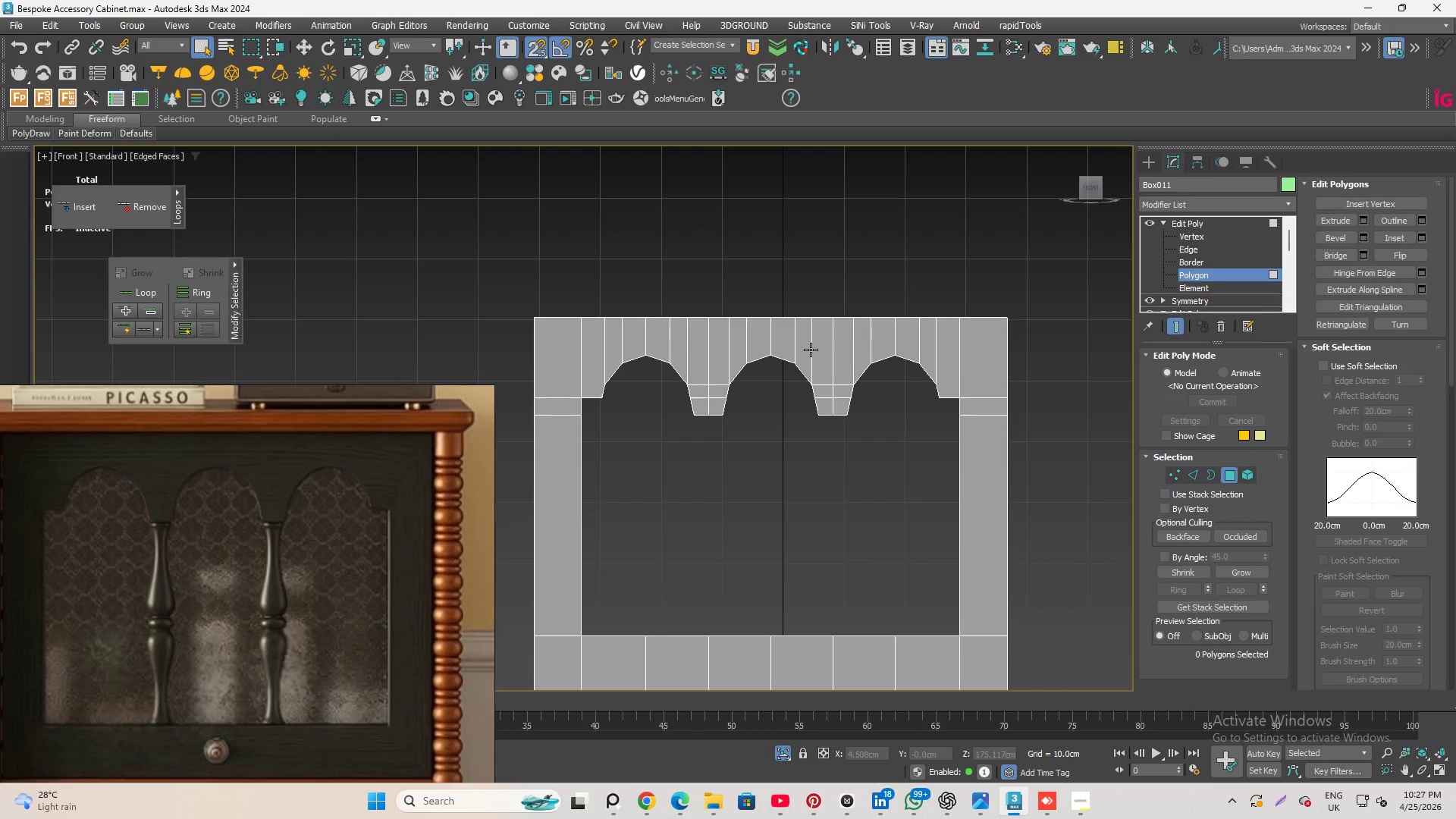 
scroll: coordinate [811, 350], scroll_direction: up, amount: 1.0
 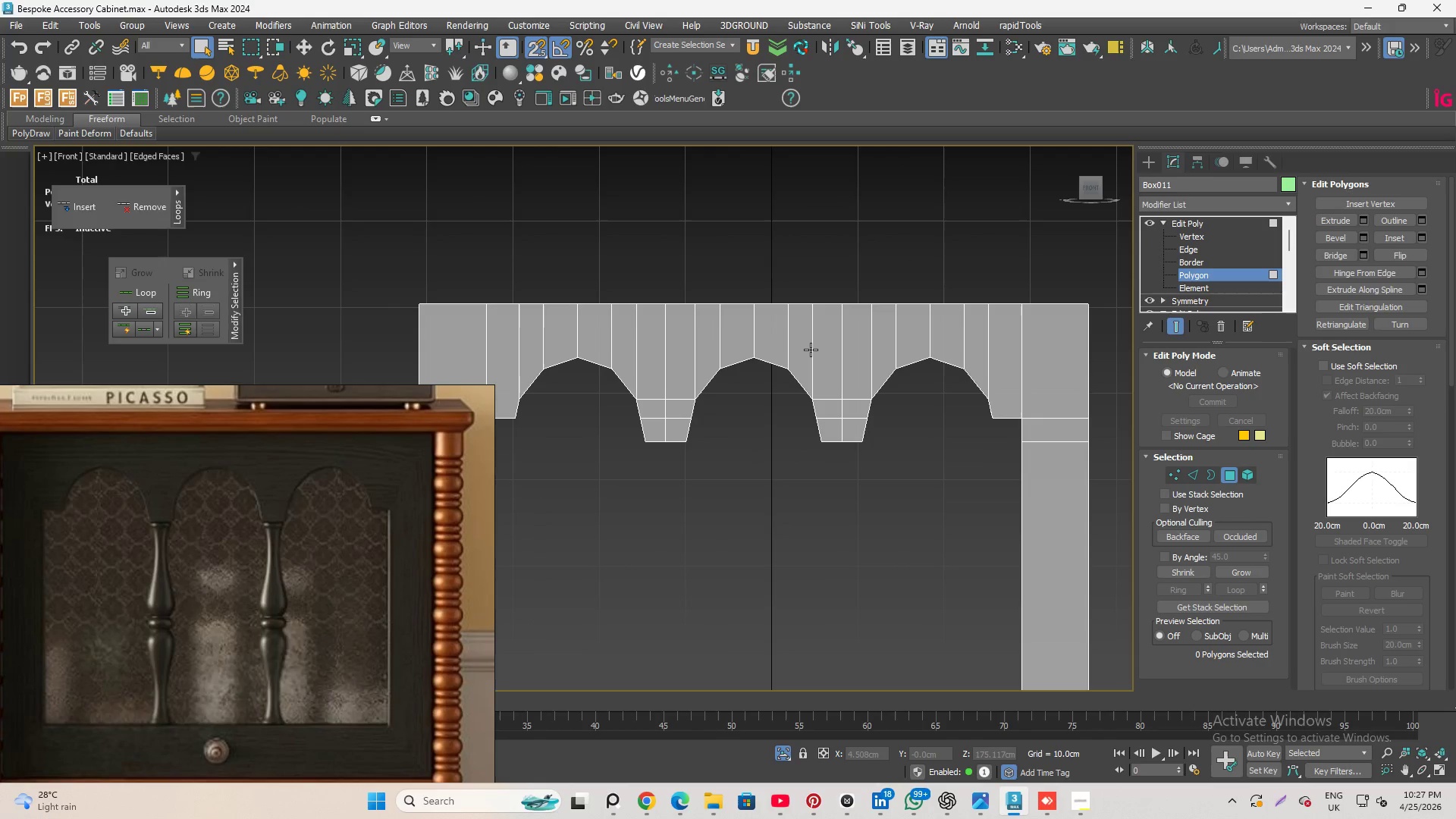 
scroll: coordinate [811, 350], scroll_direction: down, amount: 1.0
 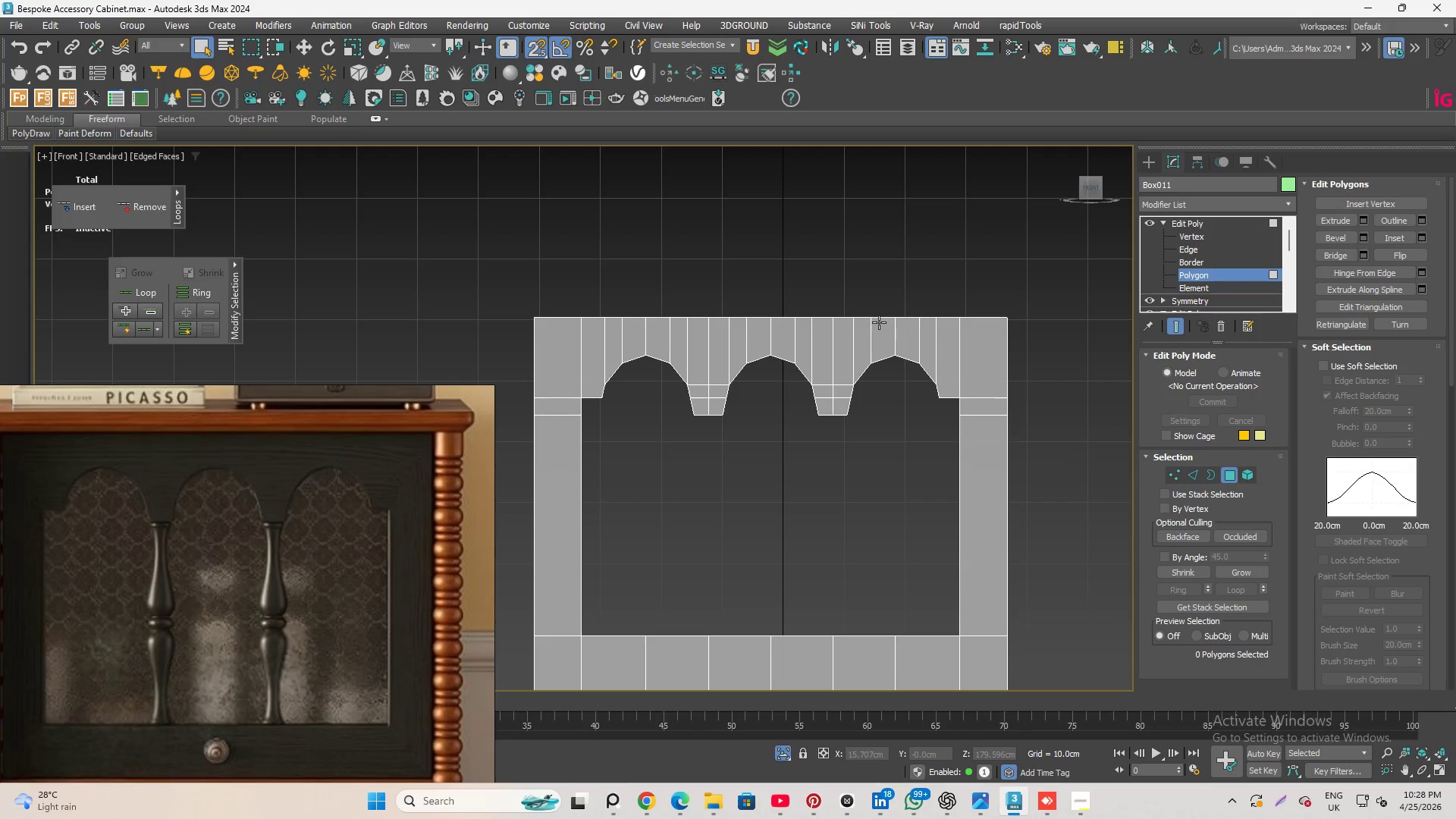 
wait(13.76)
 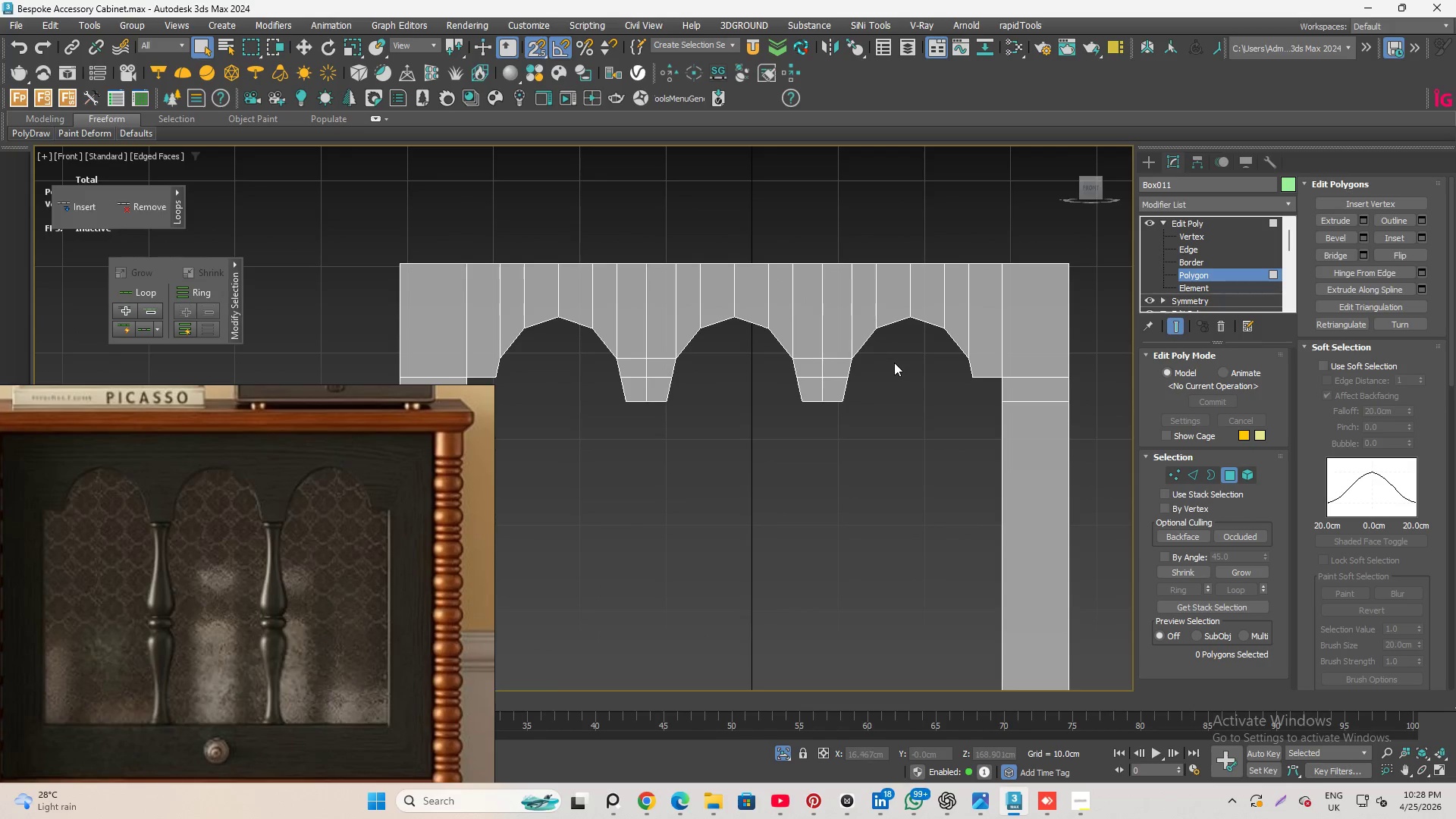 
hold_key(key=AltLeft, duration=3.55)
 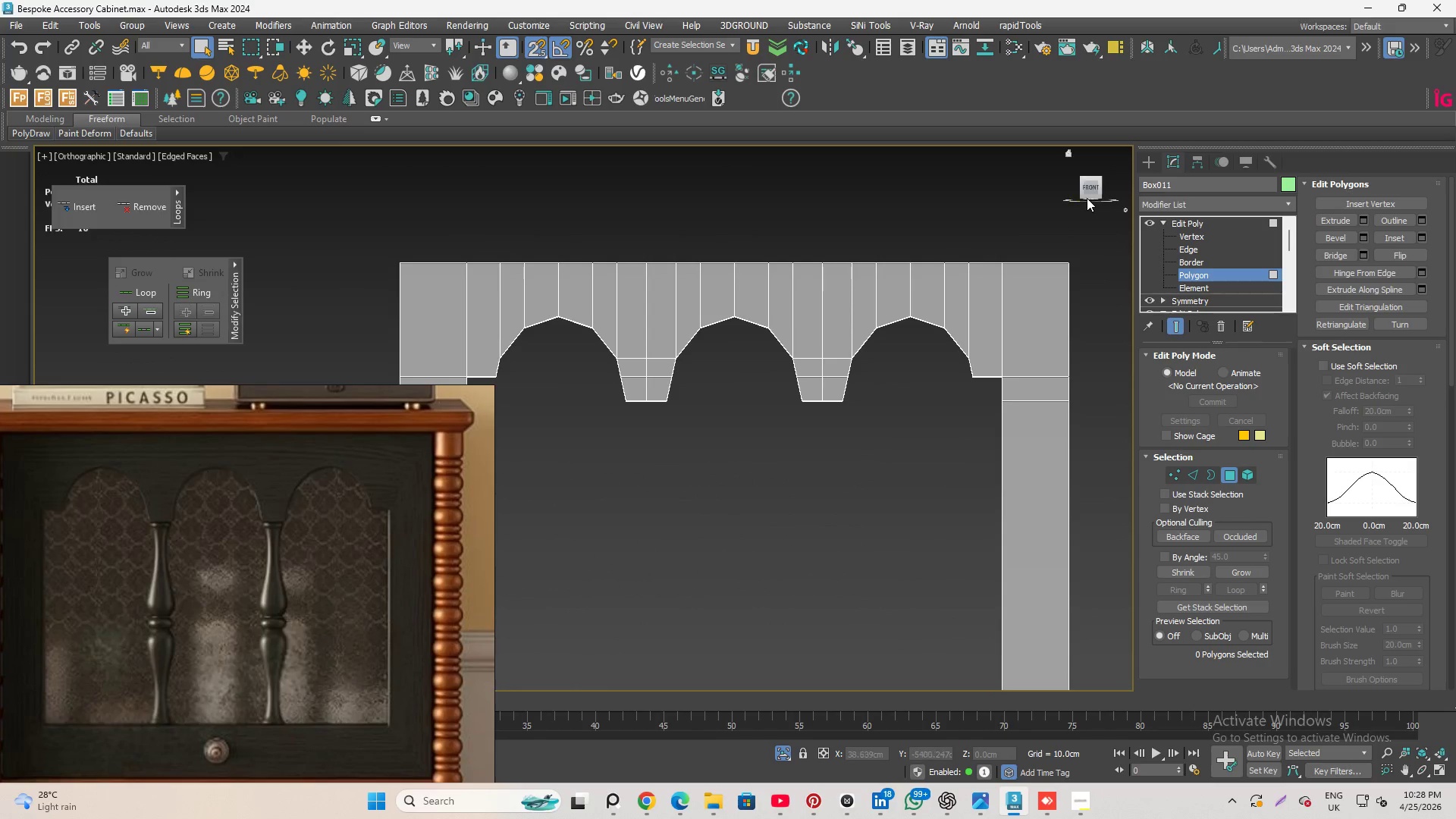 
scroll: coordinate [892, 363], scroll_direction: up, amount: 1.0
 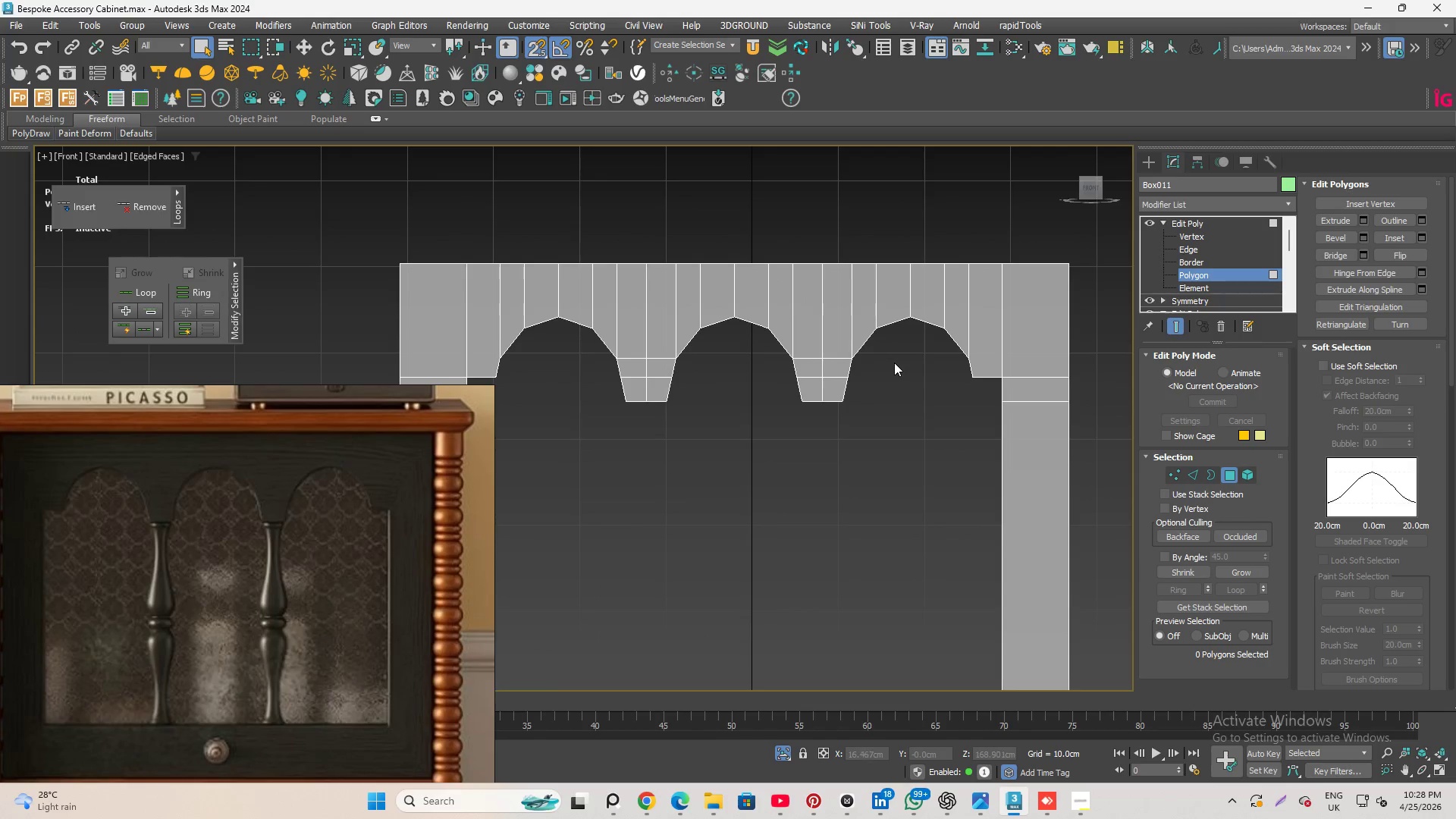 
left_click([1090, 185])
 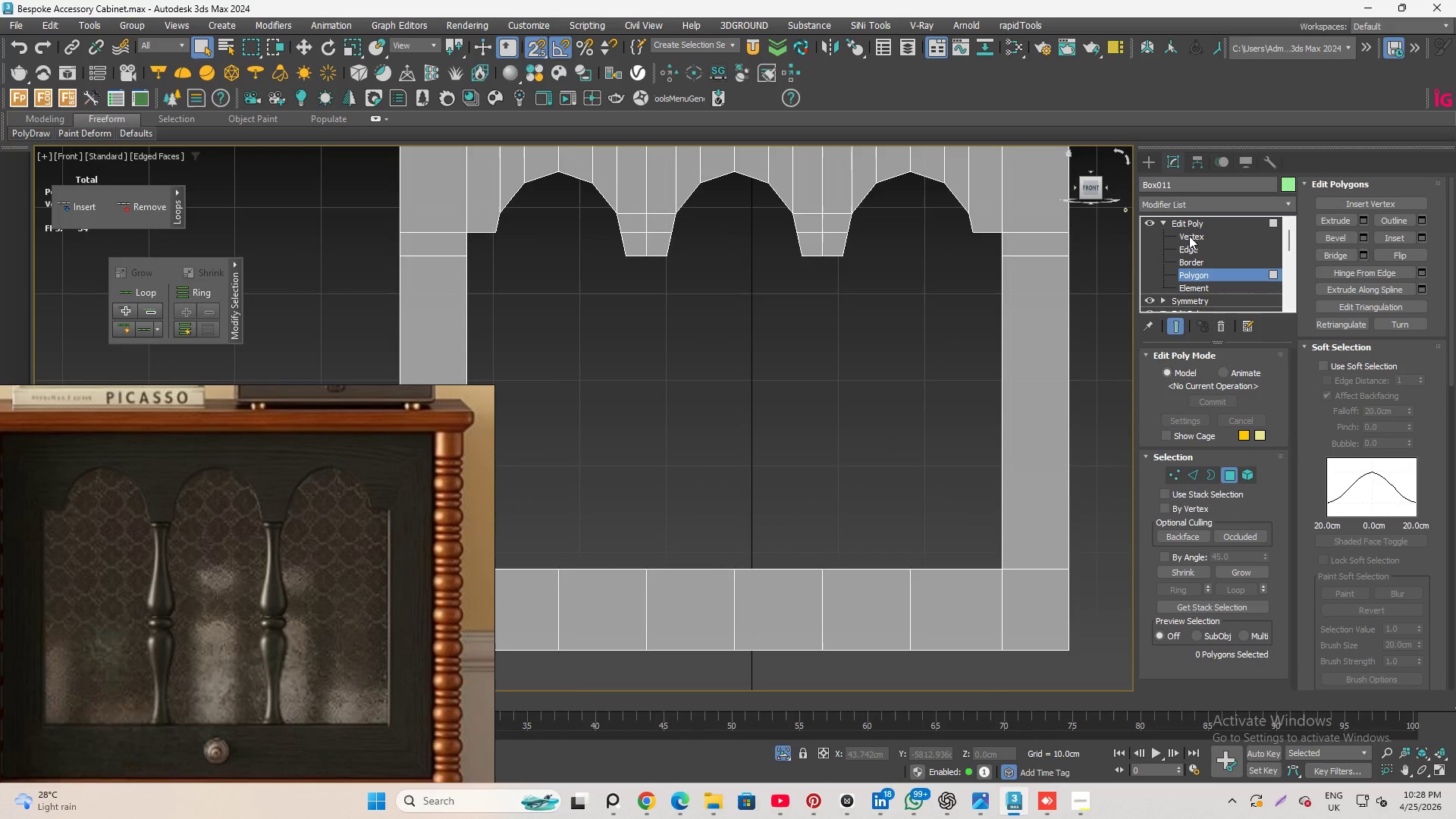 
left_click([1188, 239])
 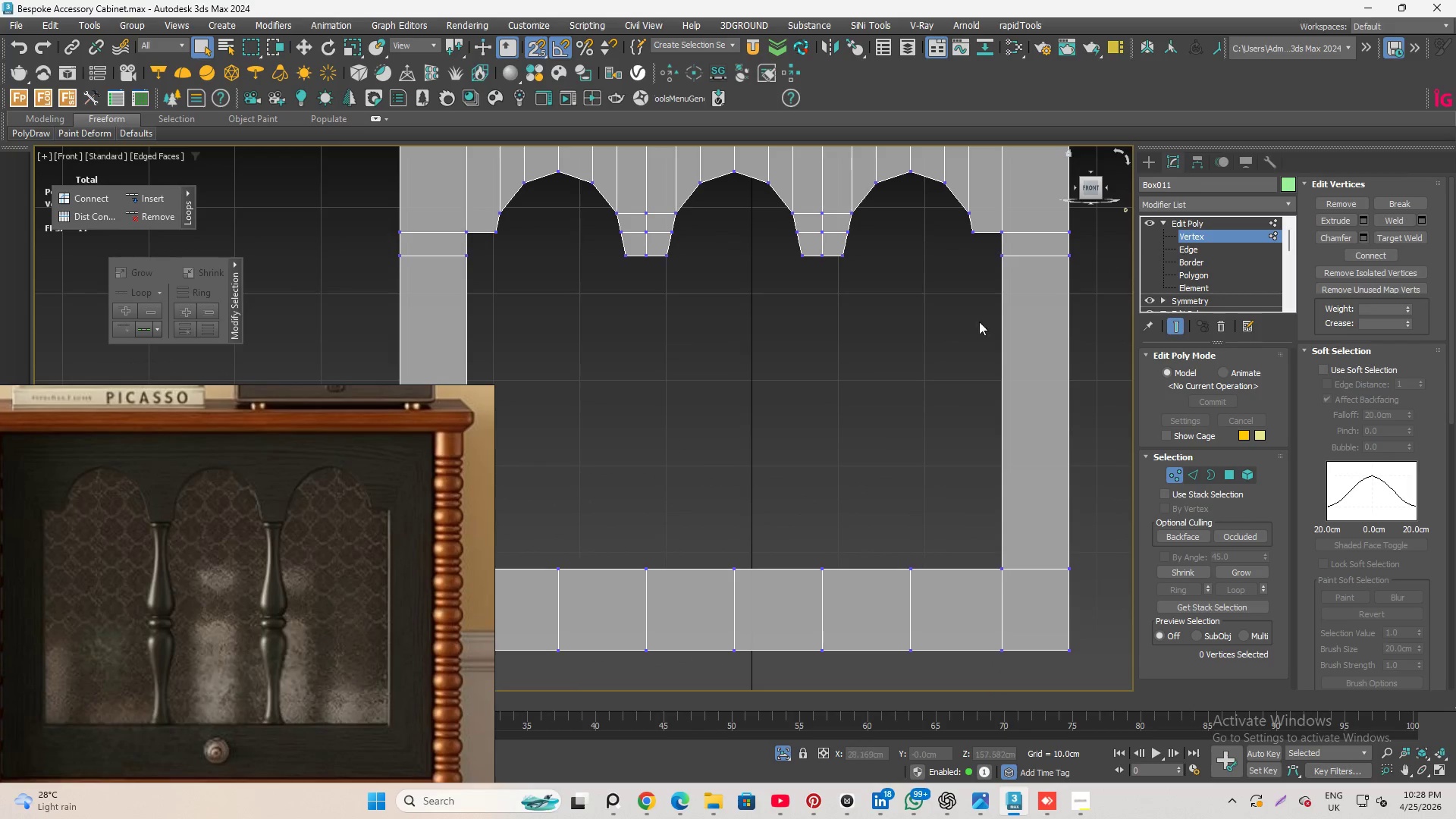 
scroll: coordinate [959, 300], scroll_direction: up, amount: 1.0
 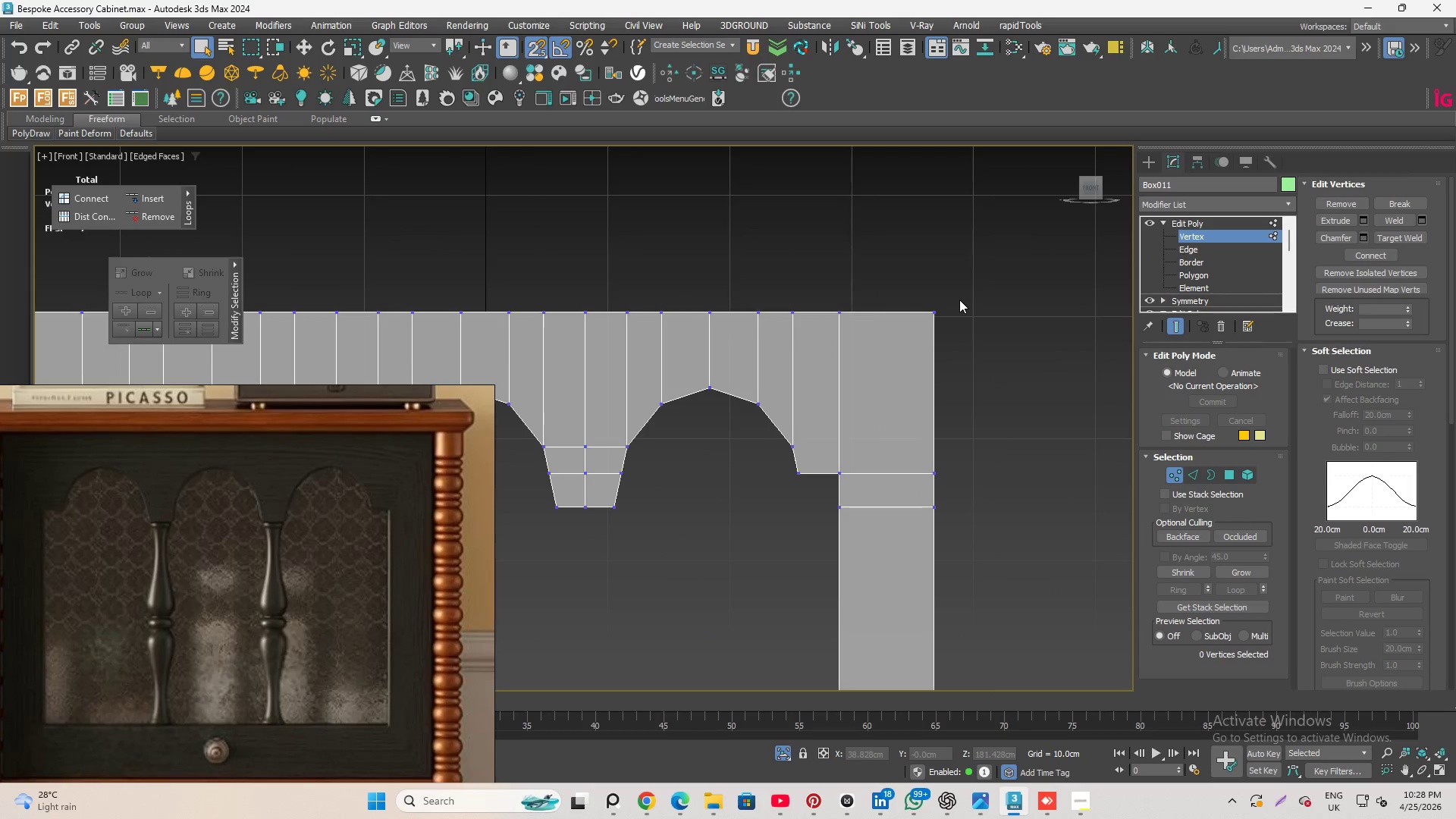 
key(Alt+C)
 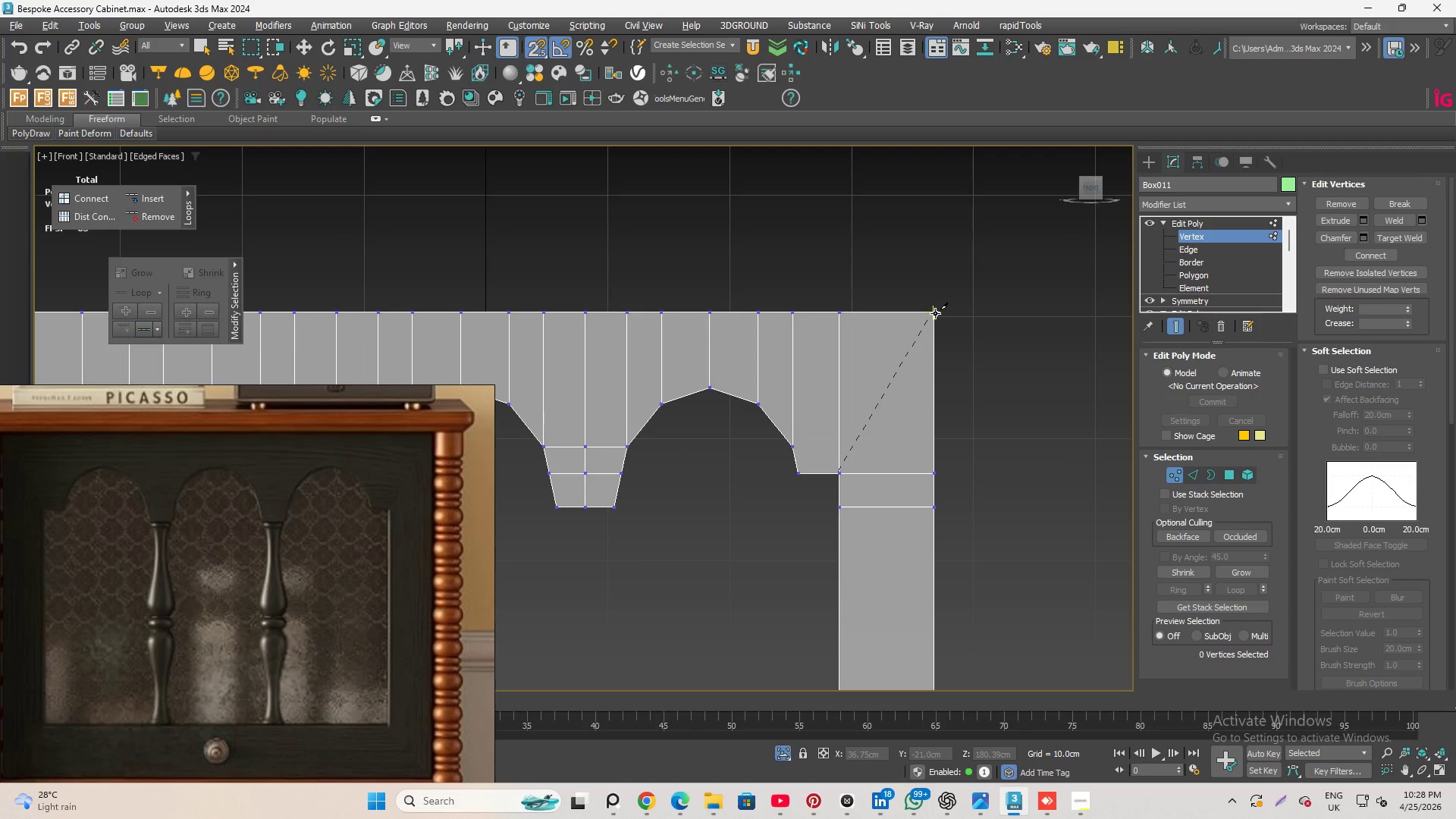 
wait(6.76)
 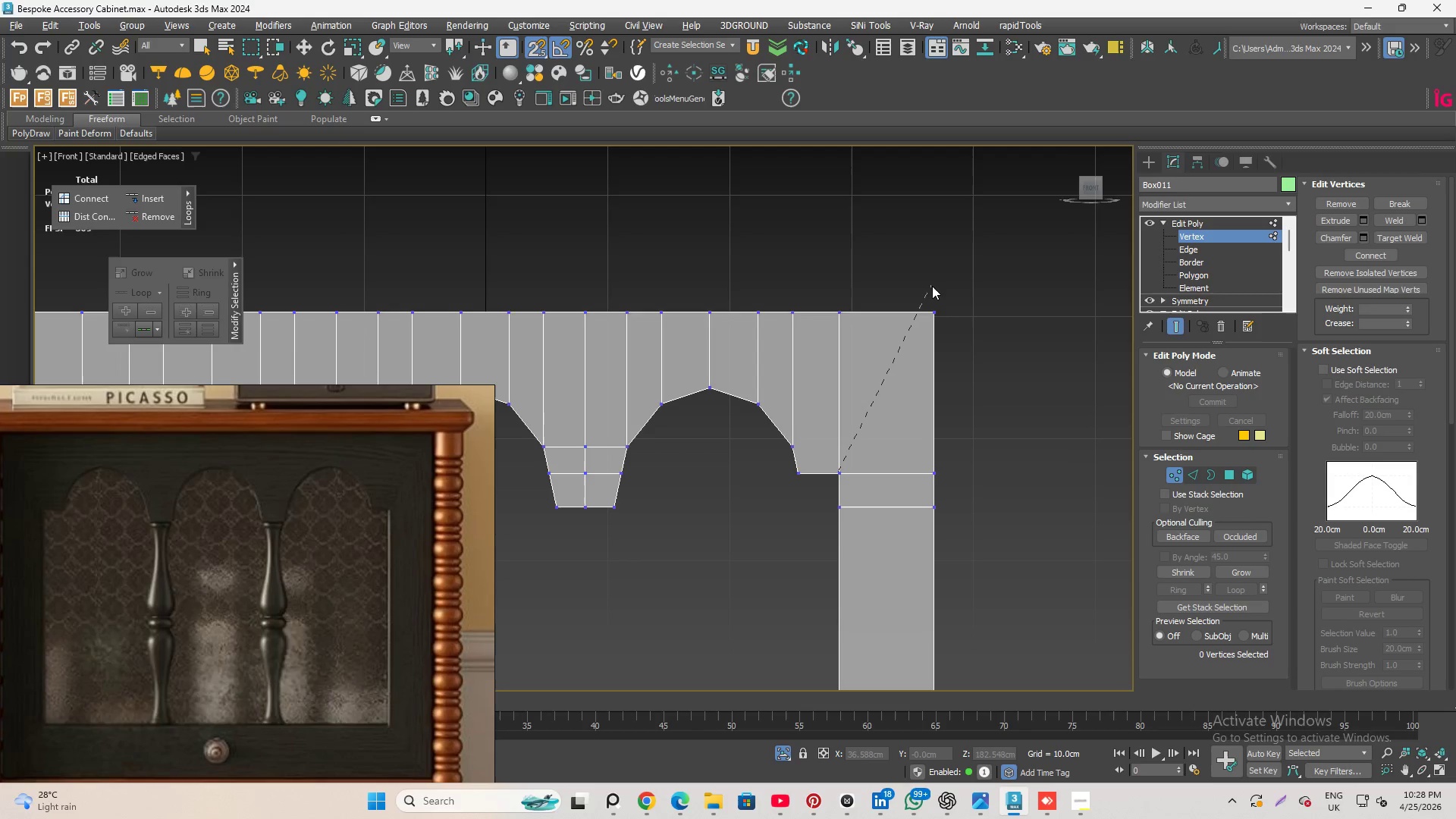 
left_click([935, 313])
 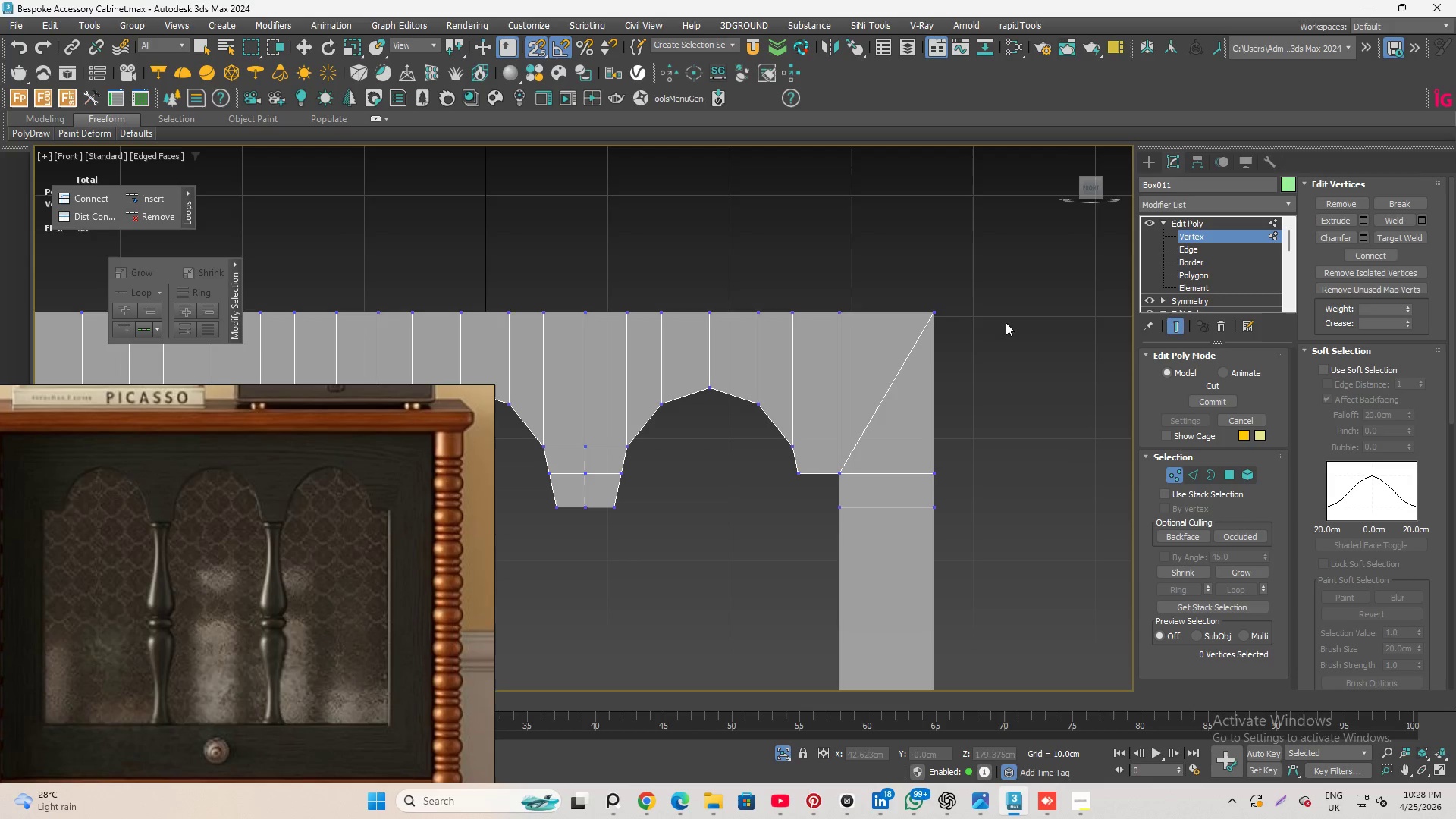 
scroll: coordinate [805, 388], scroll_direction: down, amount: 2.0
 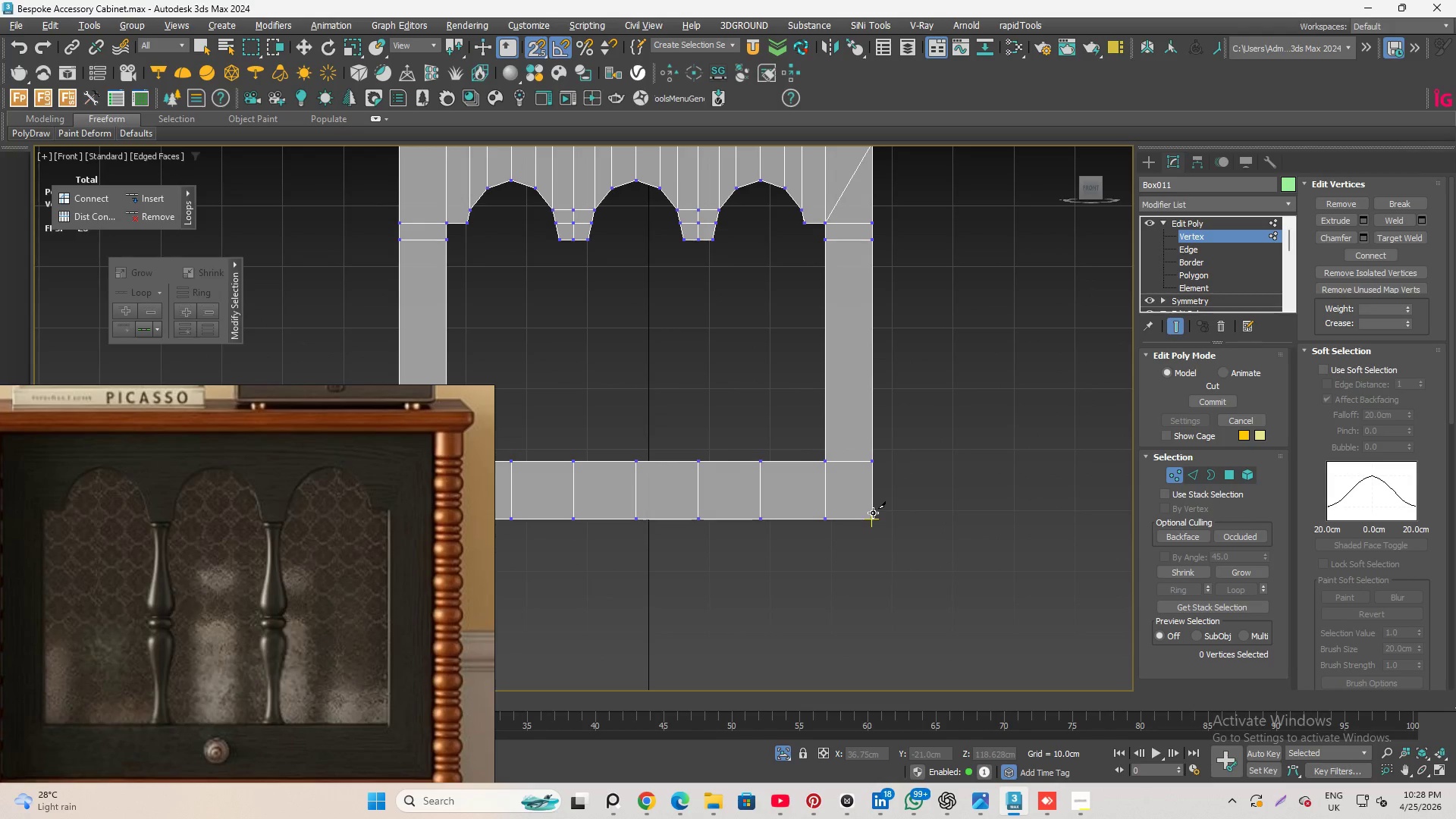 
left_click([873, 513])
 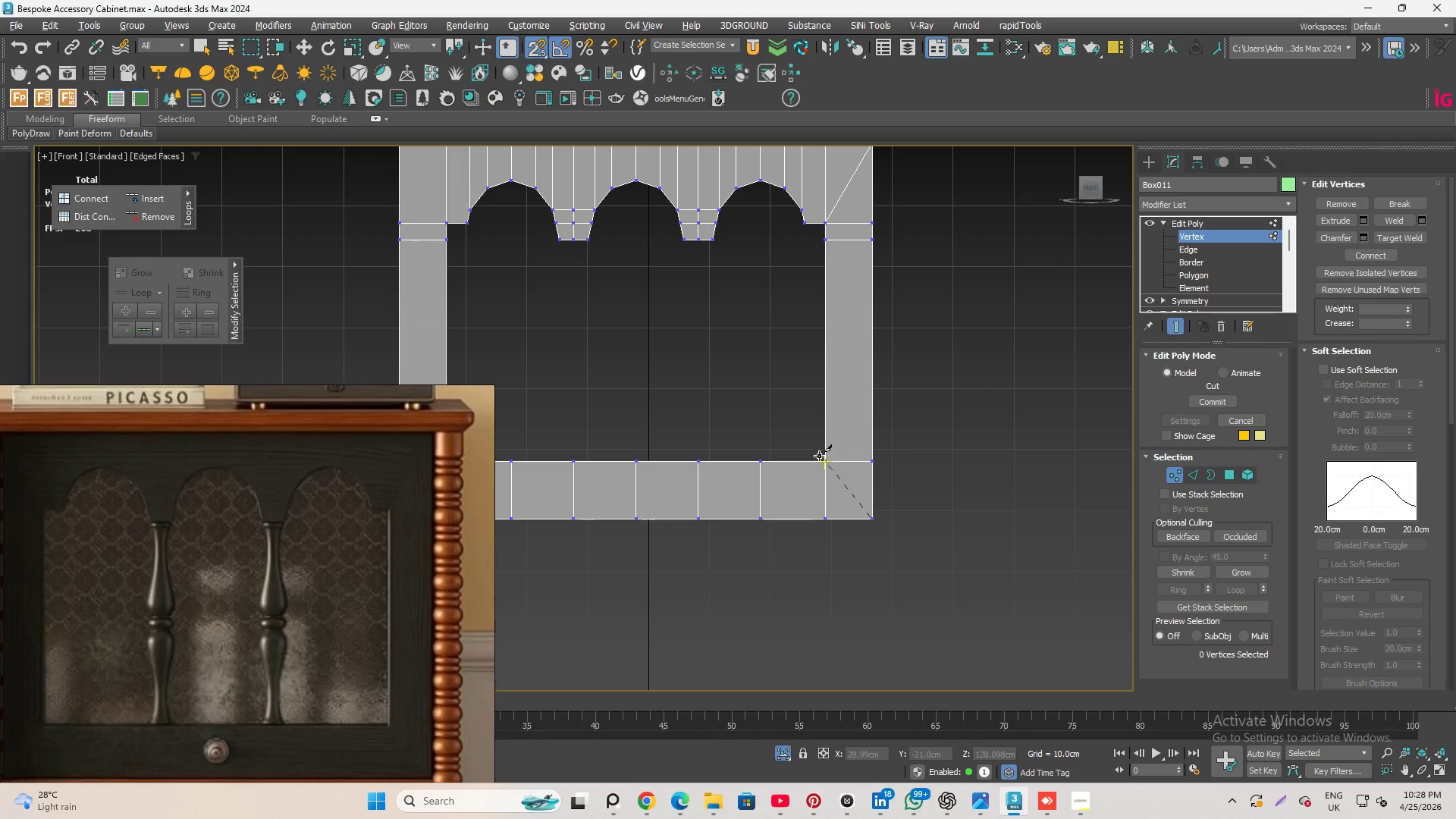 
left_click([819, 456])
 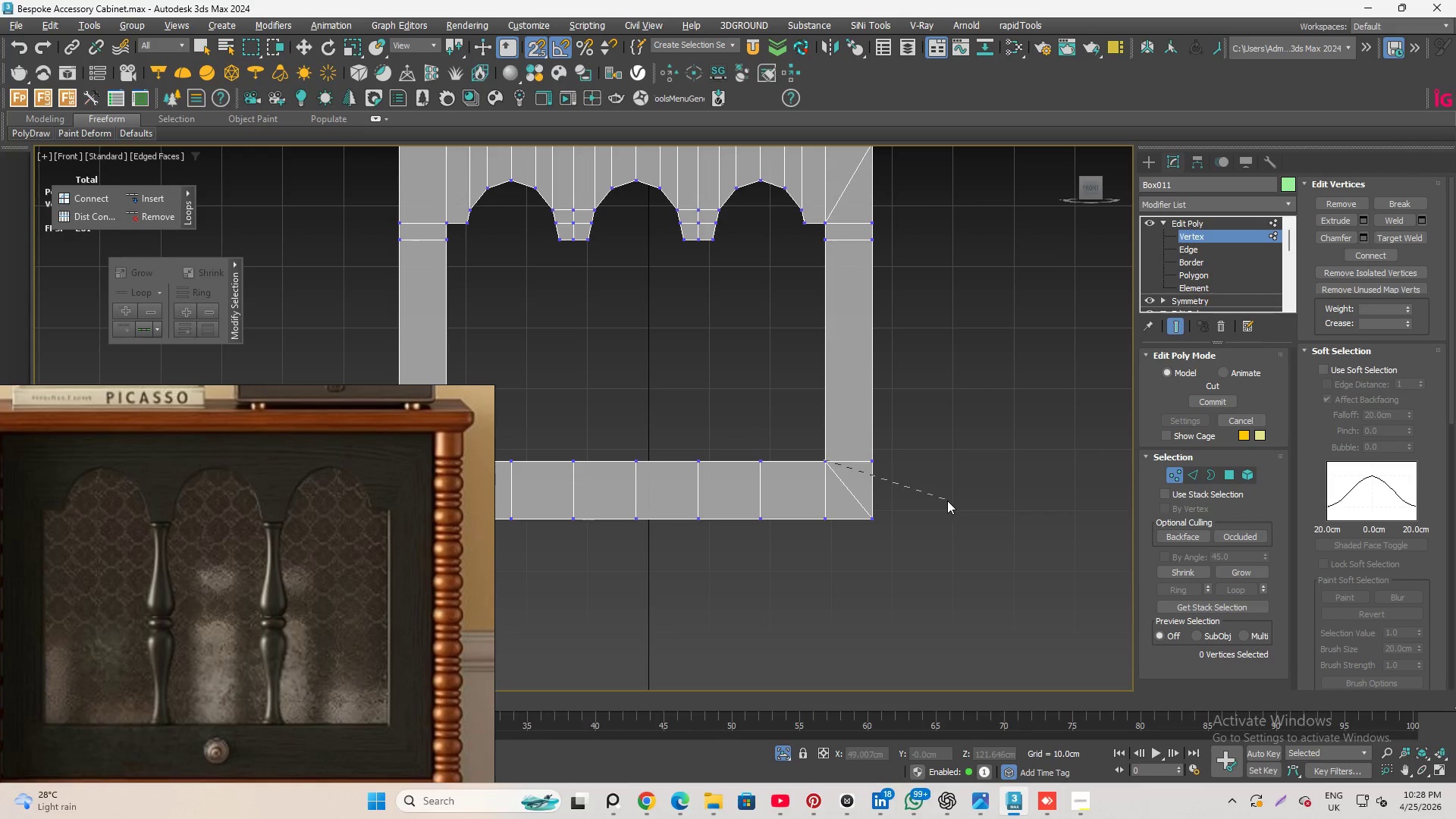 
right_click([947, 500])
 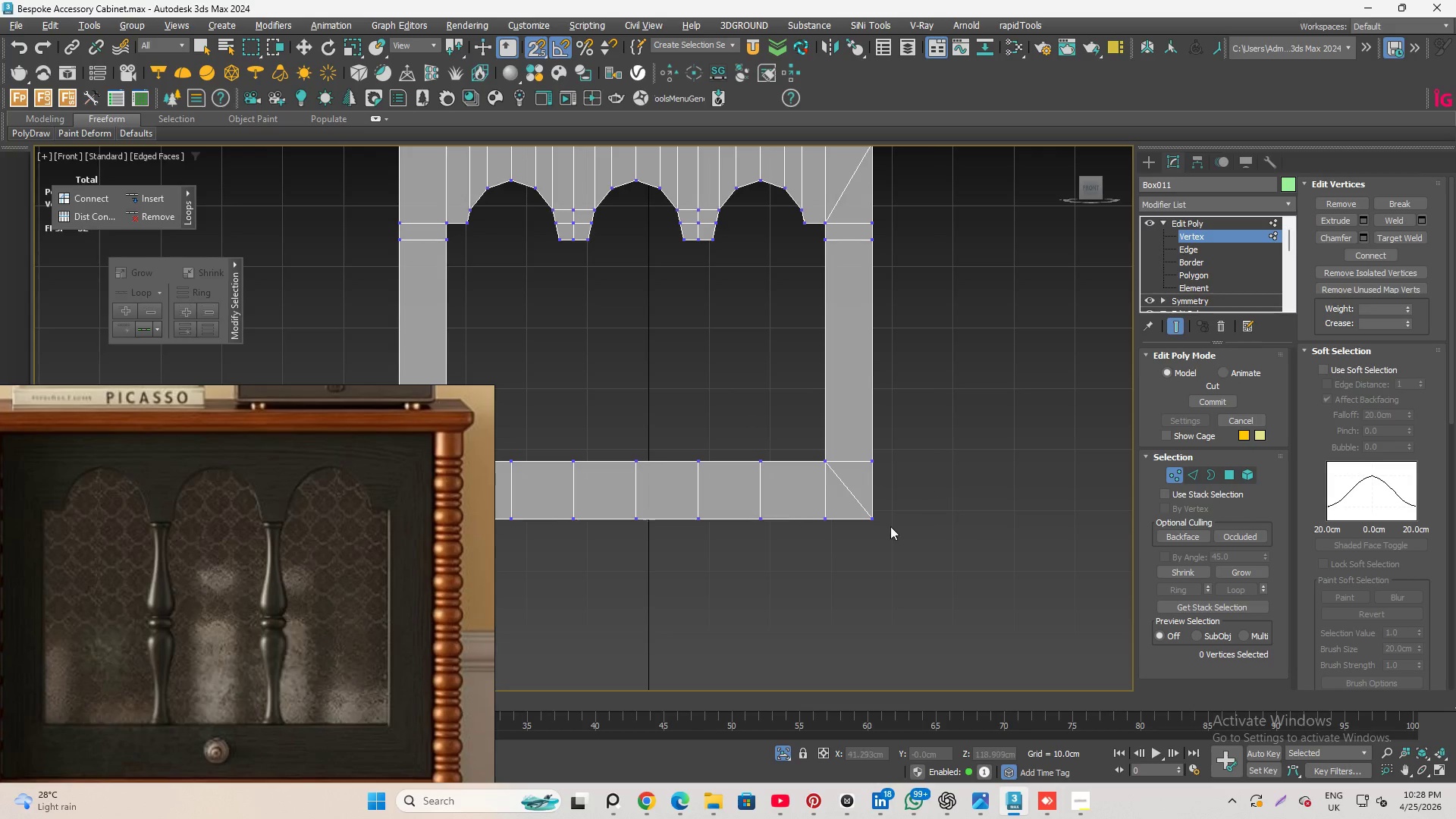 
scroll: coordinate [880, 541], scroll_direction: down, amount: 2.0
 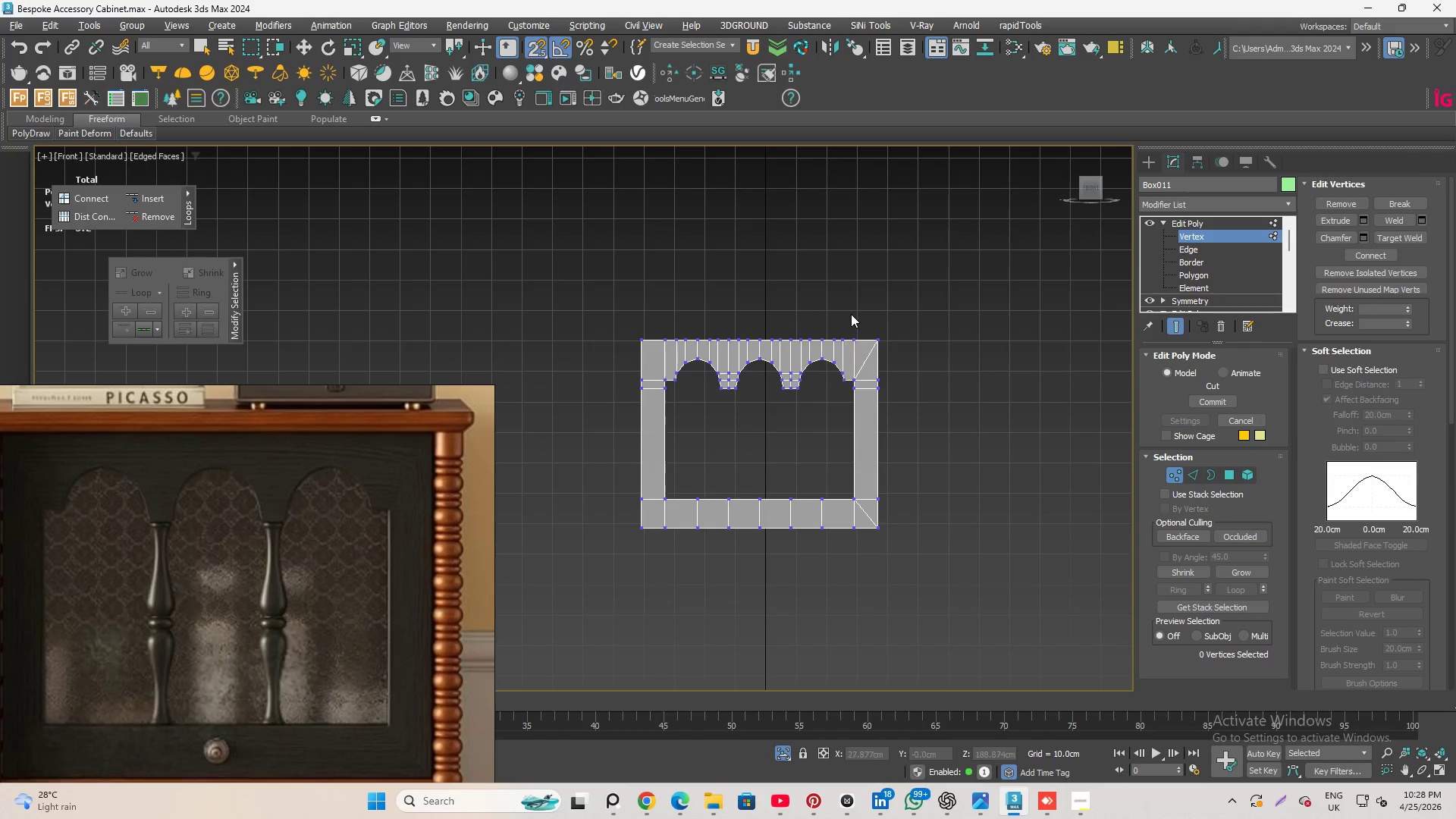 
scroll: coordinate [668, 417], scroll_direction: up, amount: 3.0
 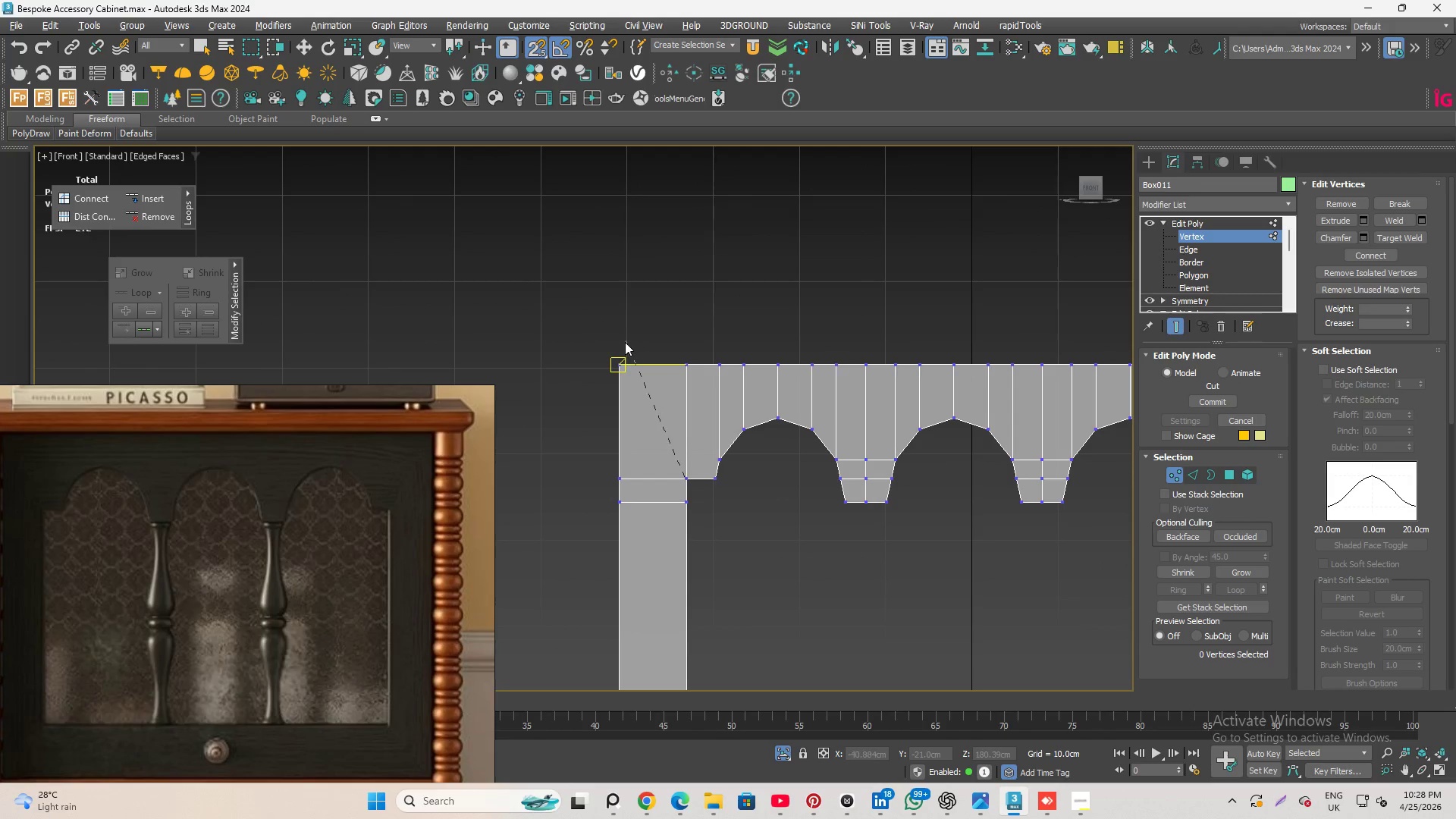 
left_click([617, 351])
 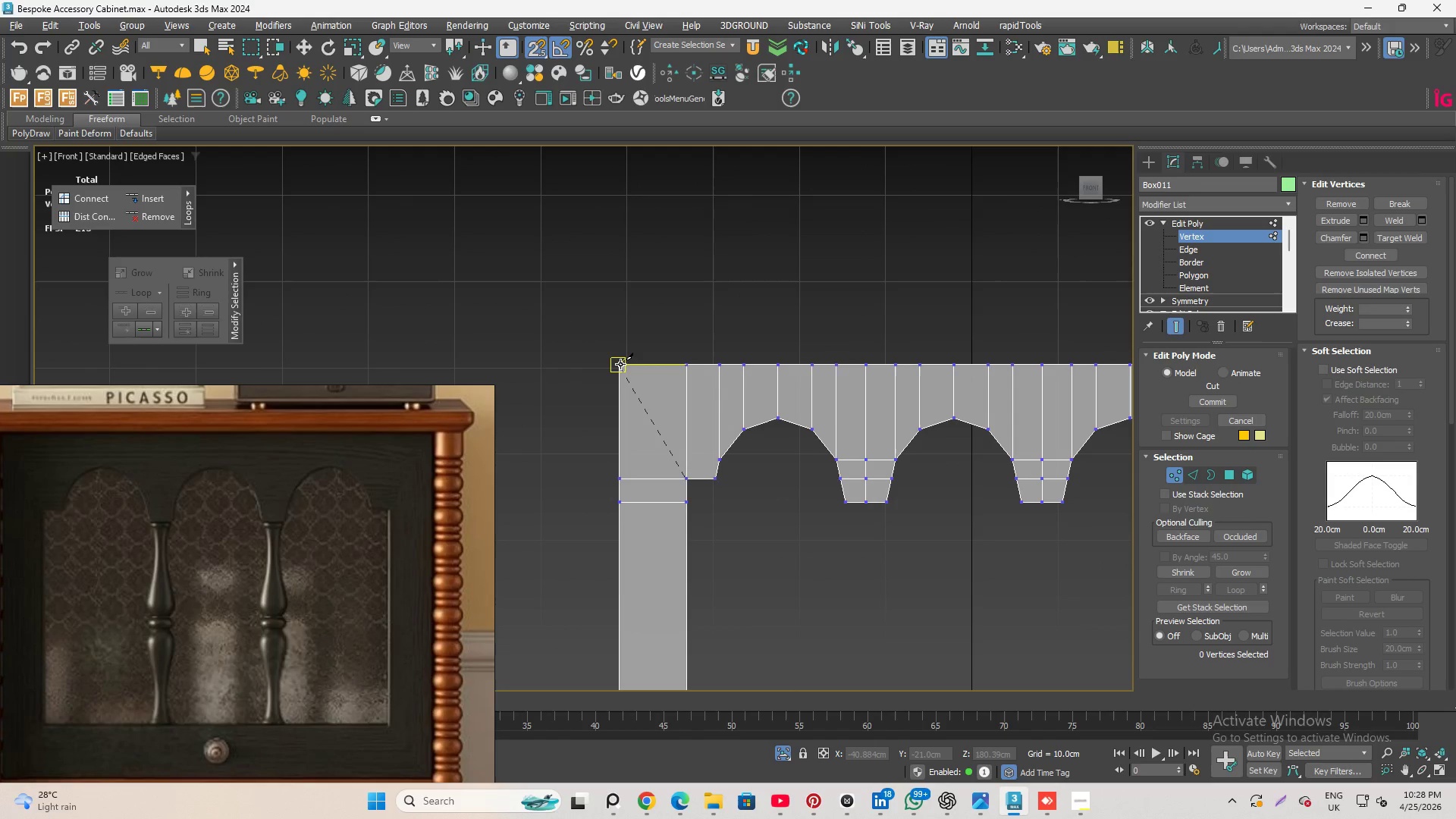 
left_click([620, 364])
 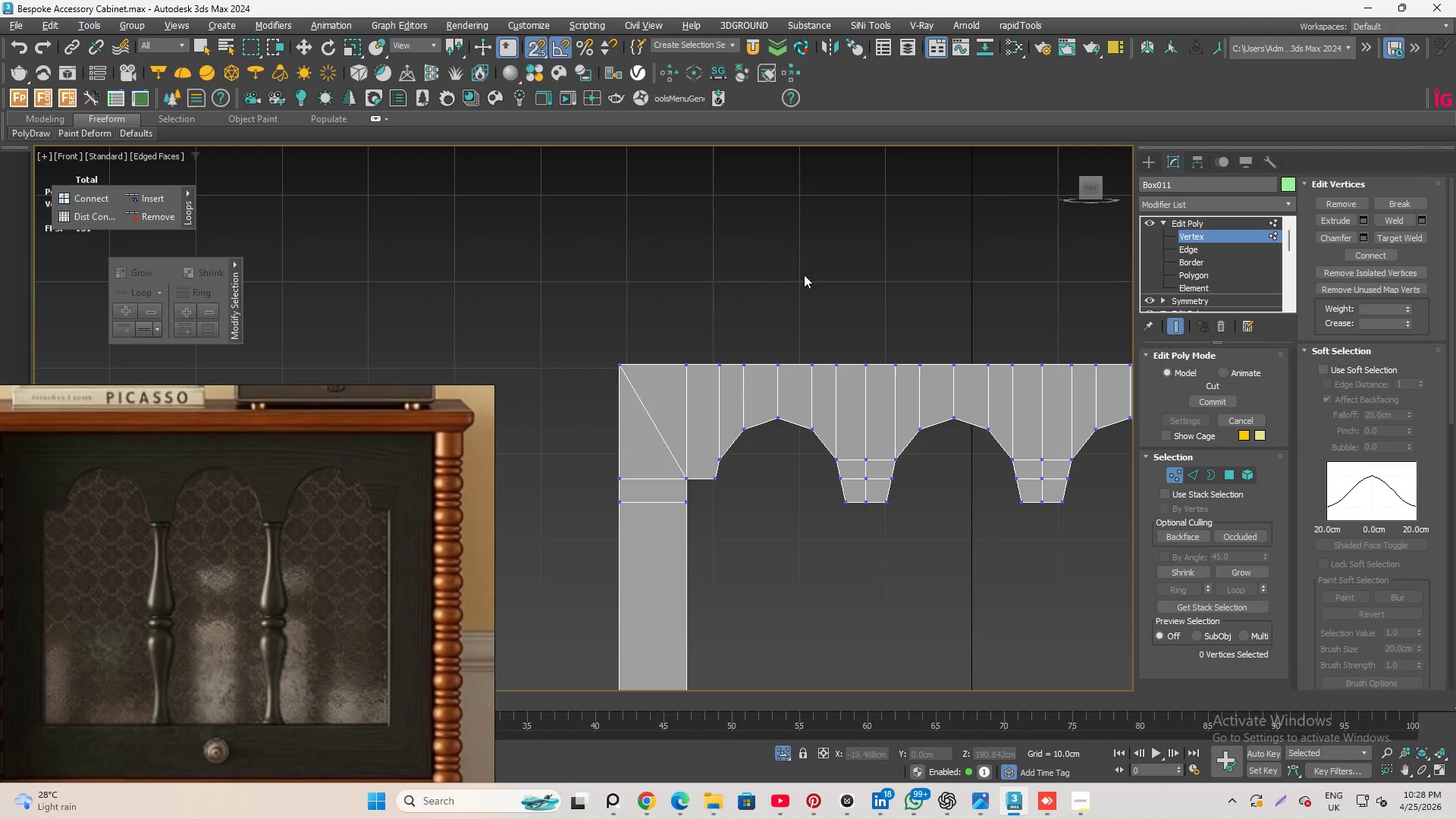 
scroll: coordinate [554, 275], scroll_direction: down, amount: 3.0
 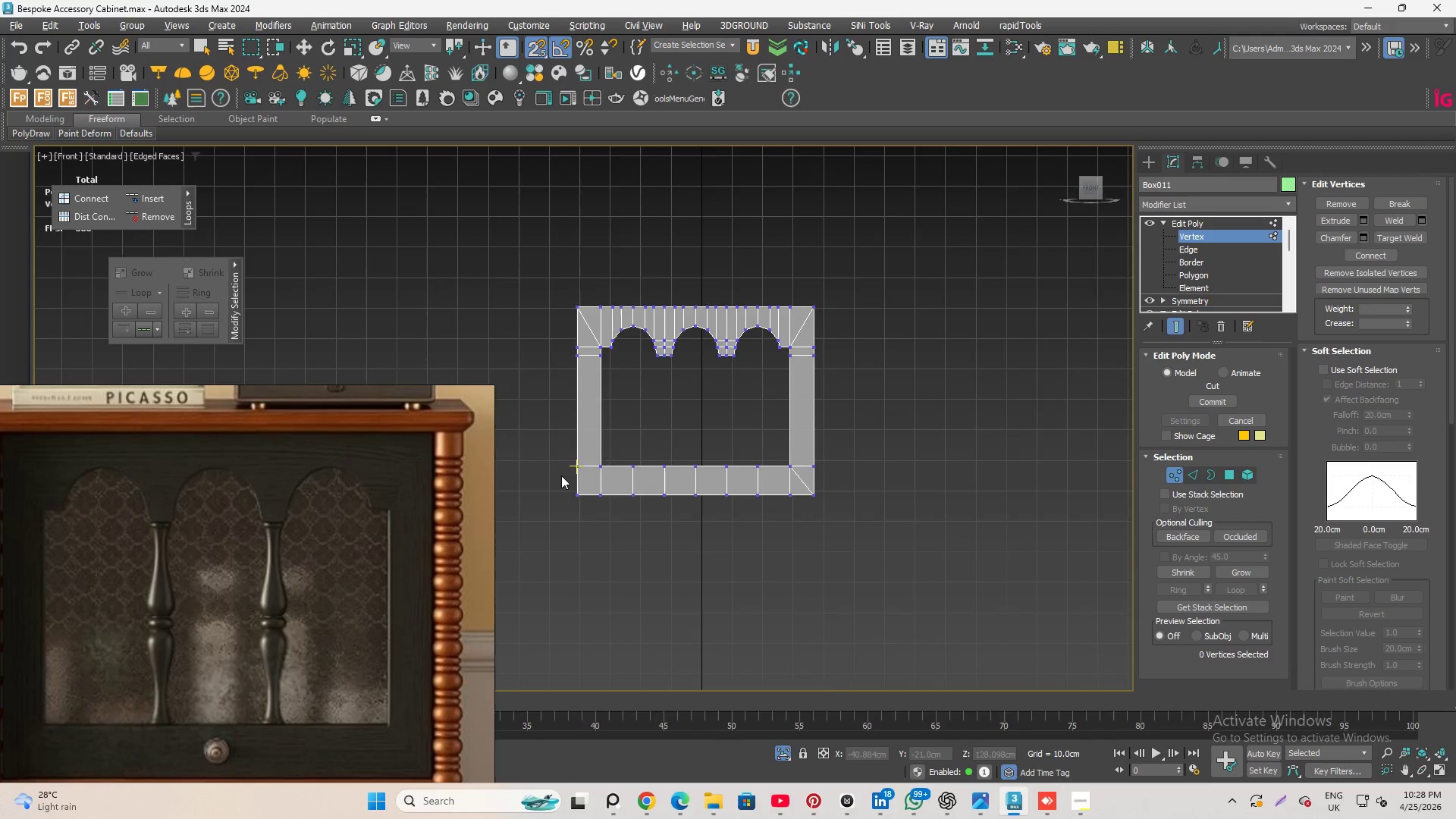 
scroll: coordinate [568, 488], scroll_direction: up, amount: 4.0
 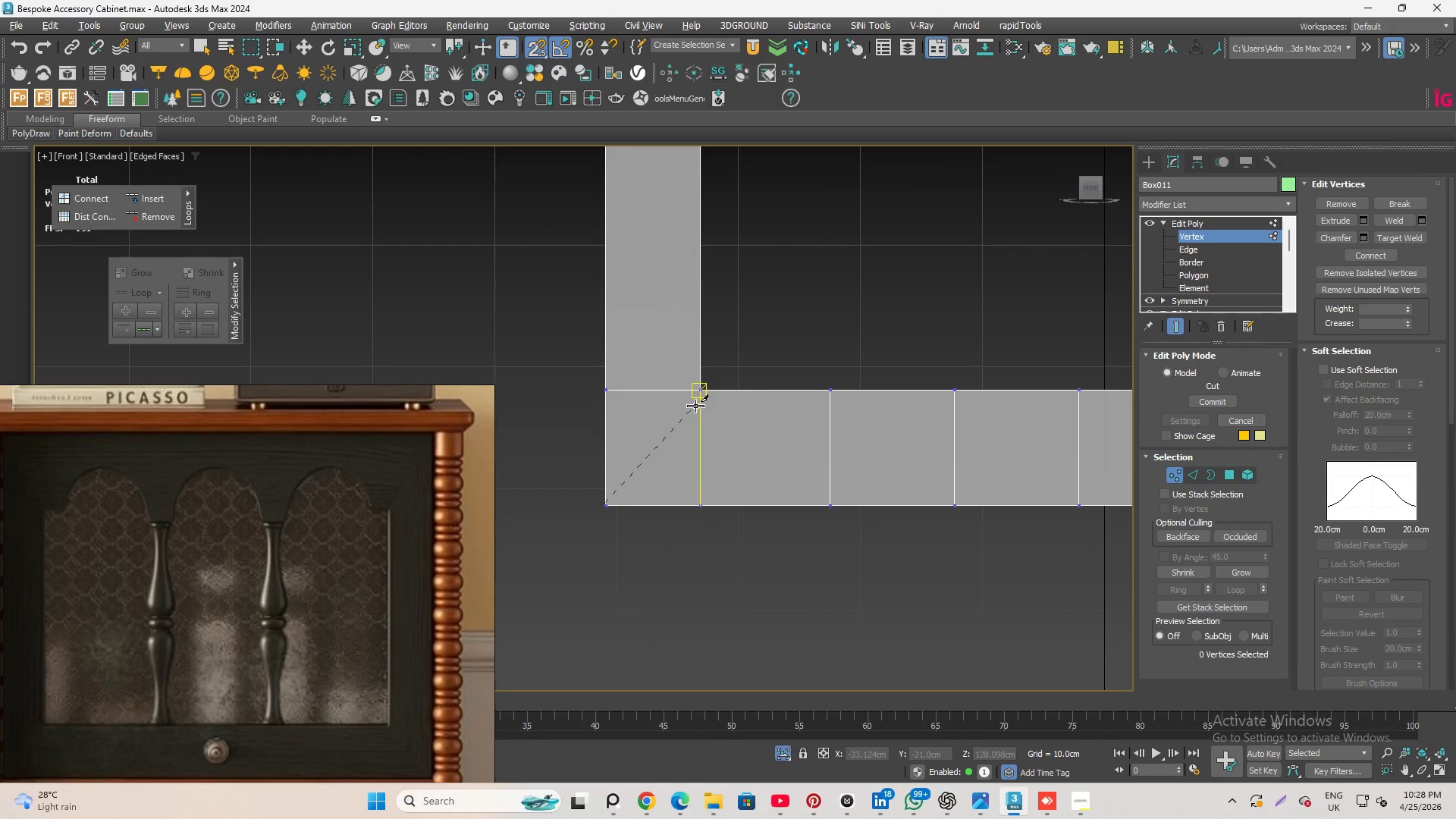 
left_click([699, 390])
 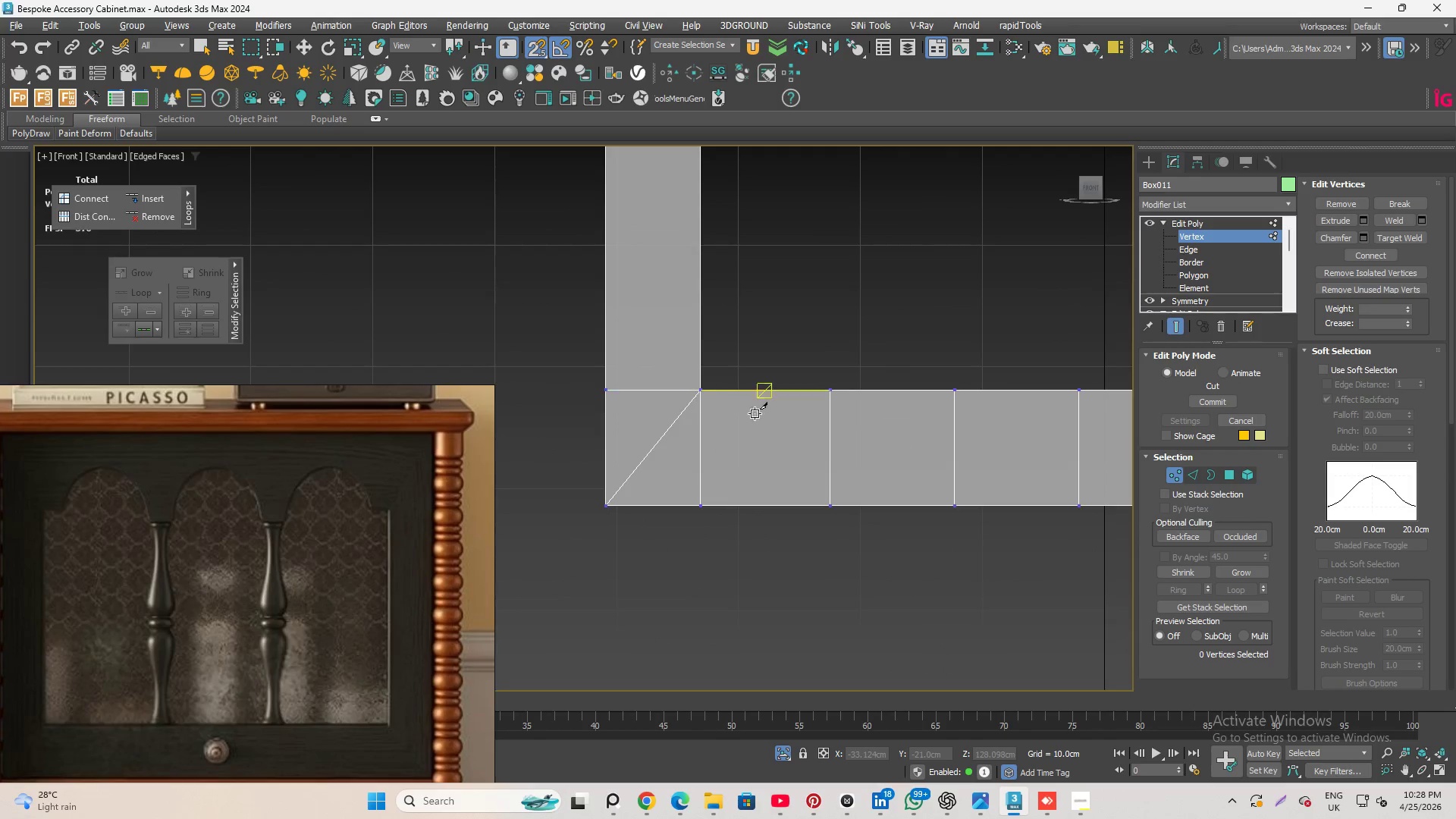 
right_click([791, 413])
 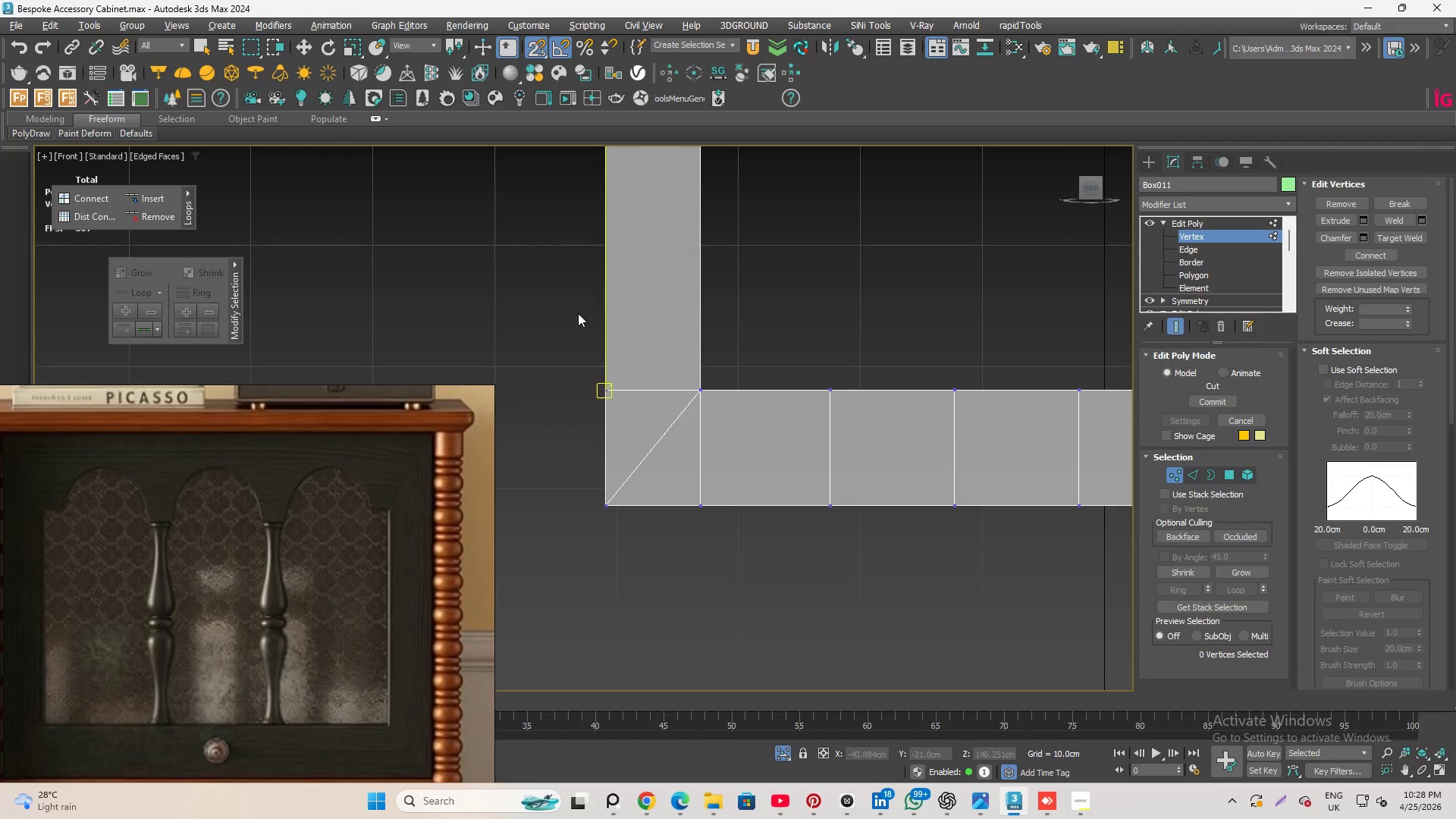 
scroll: coordinate [755, 263], scroll_direction: down, amount: 1.0
 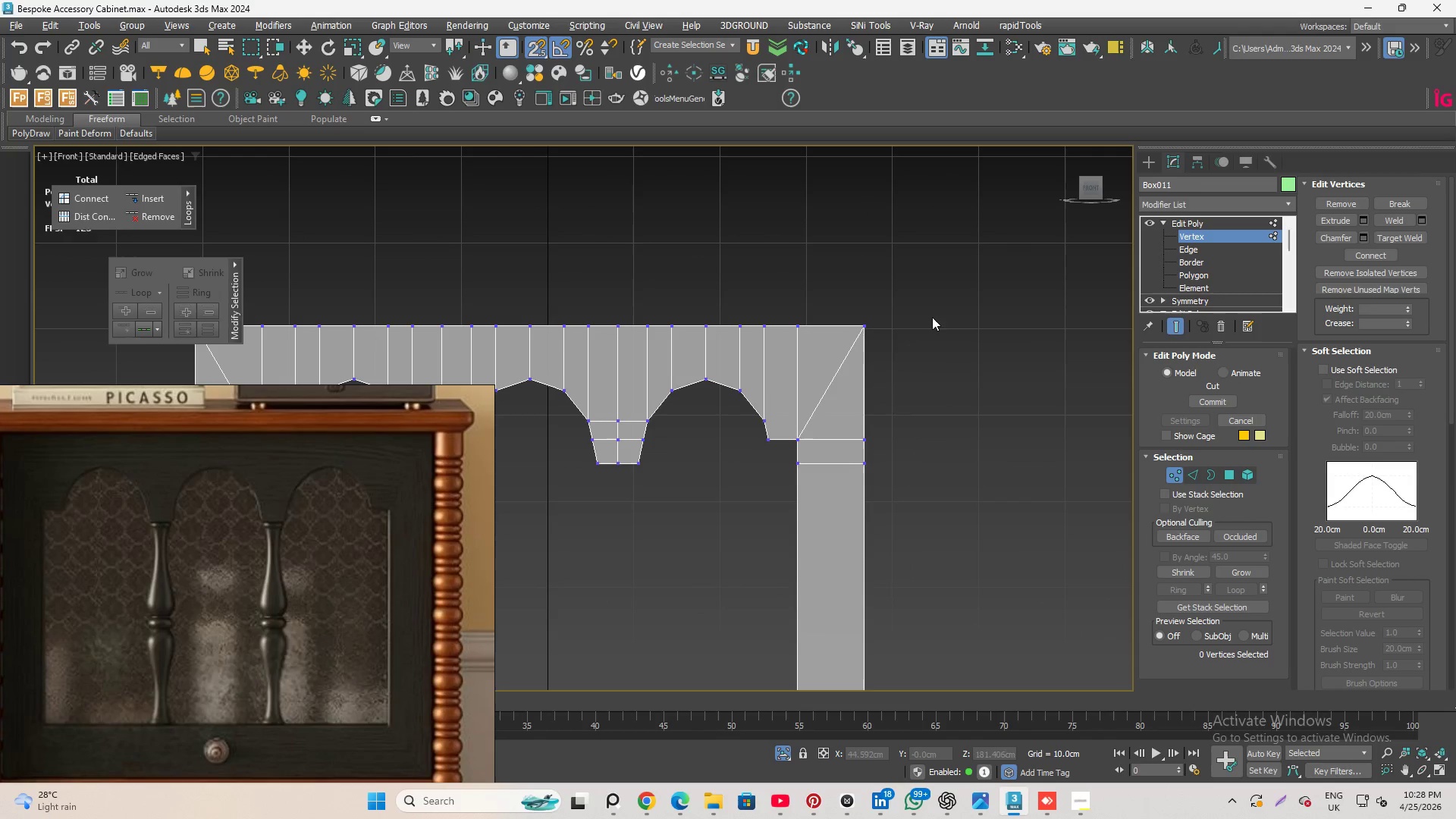 
scroll: coordinate [777, 413], scroll_direction: up, amount: 3.0
 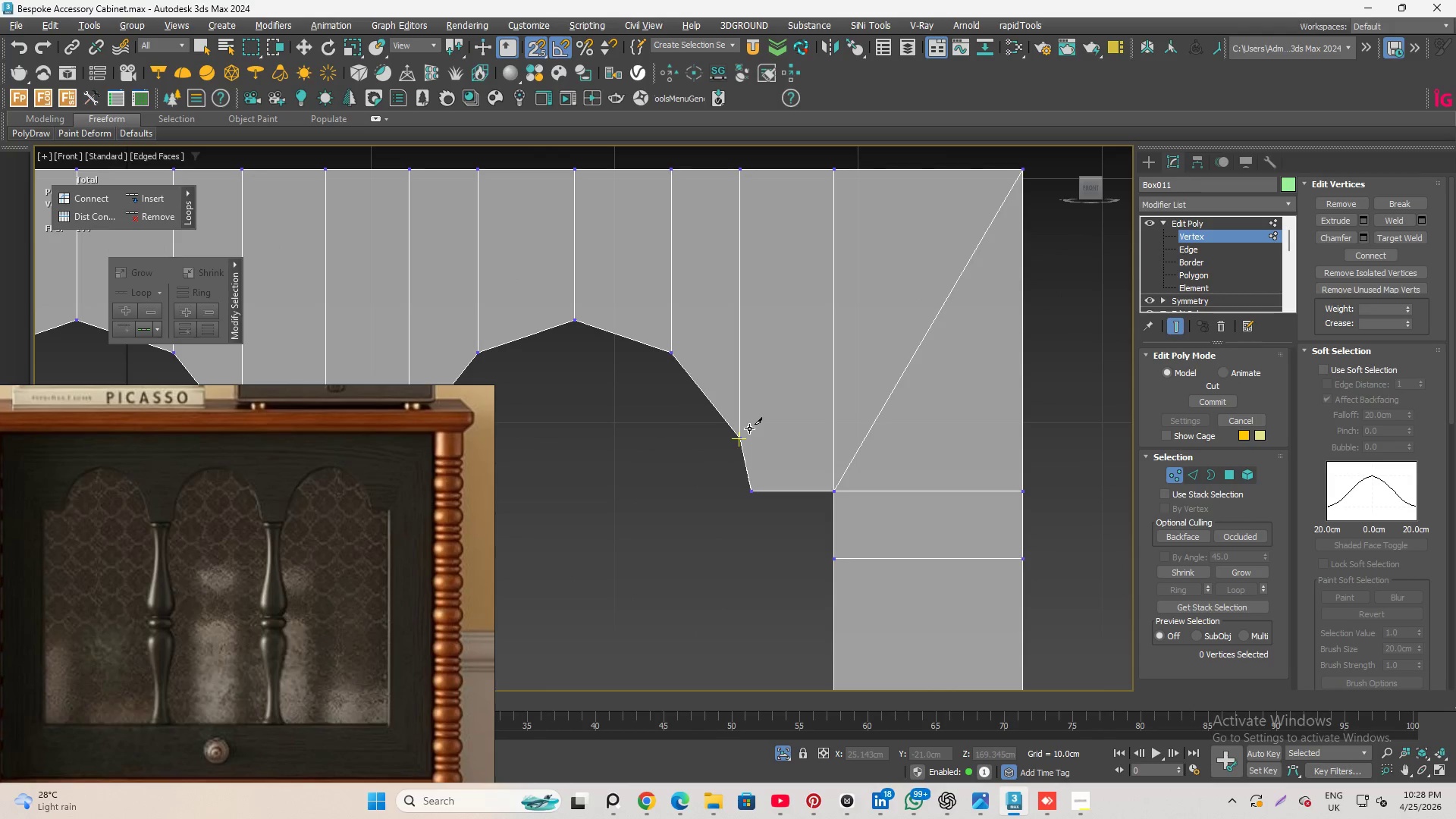 
left_click([749, 428])
 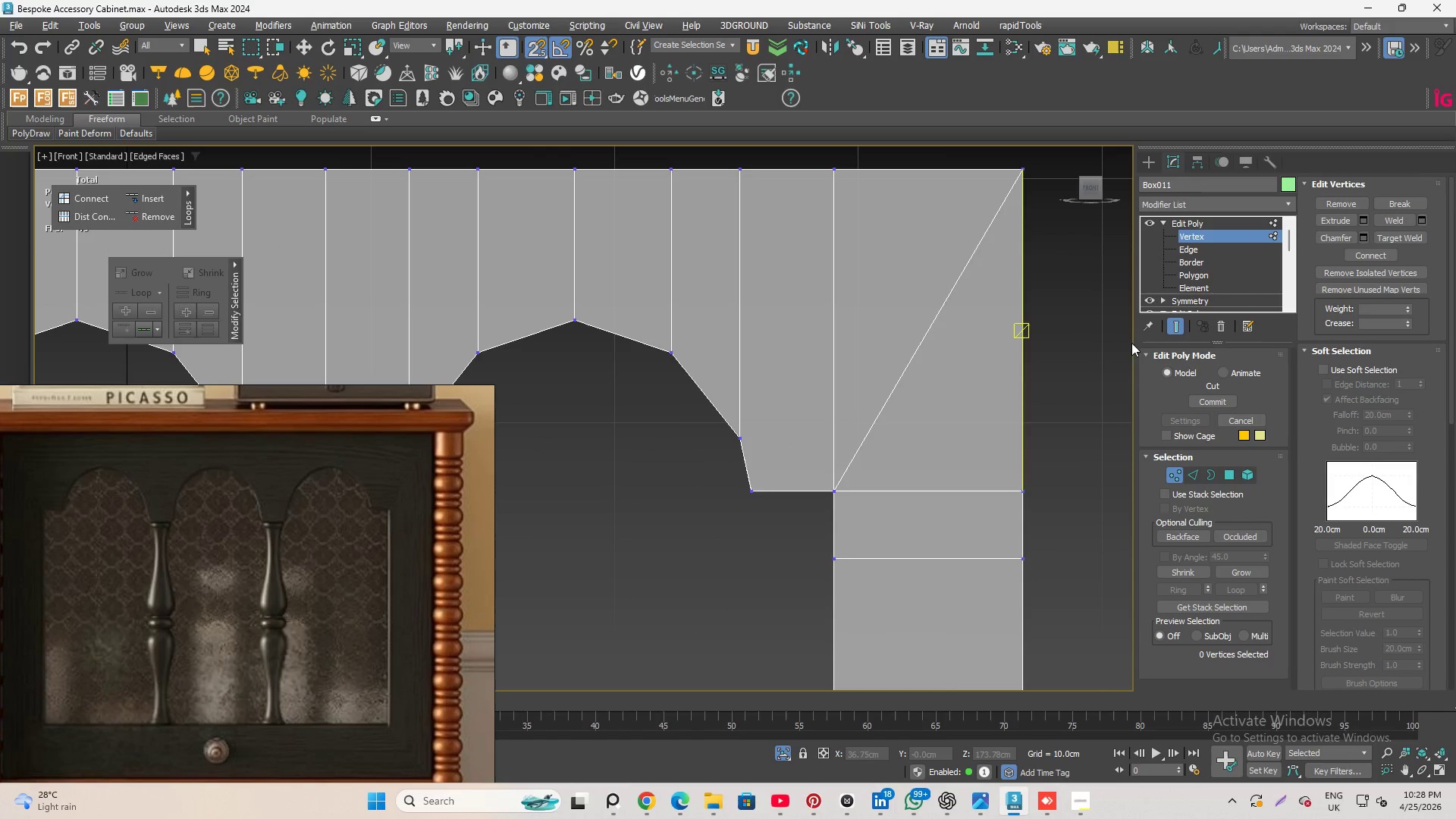 
hold_key(key=AltLeft, duration=1.2)
scroll: coordinate [944, 316], scroll_direction: down, amount: 4.0
 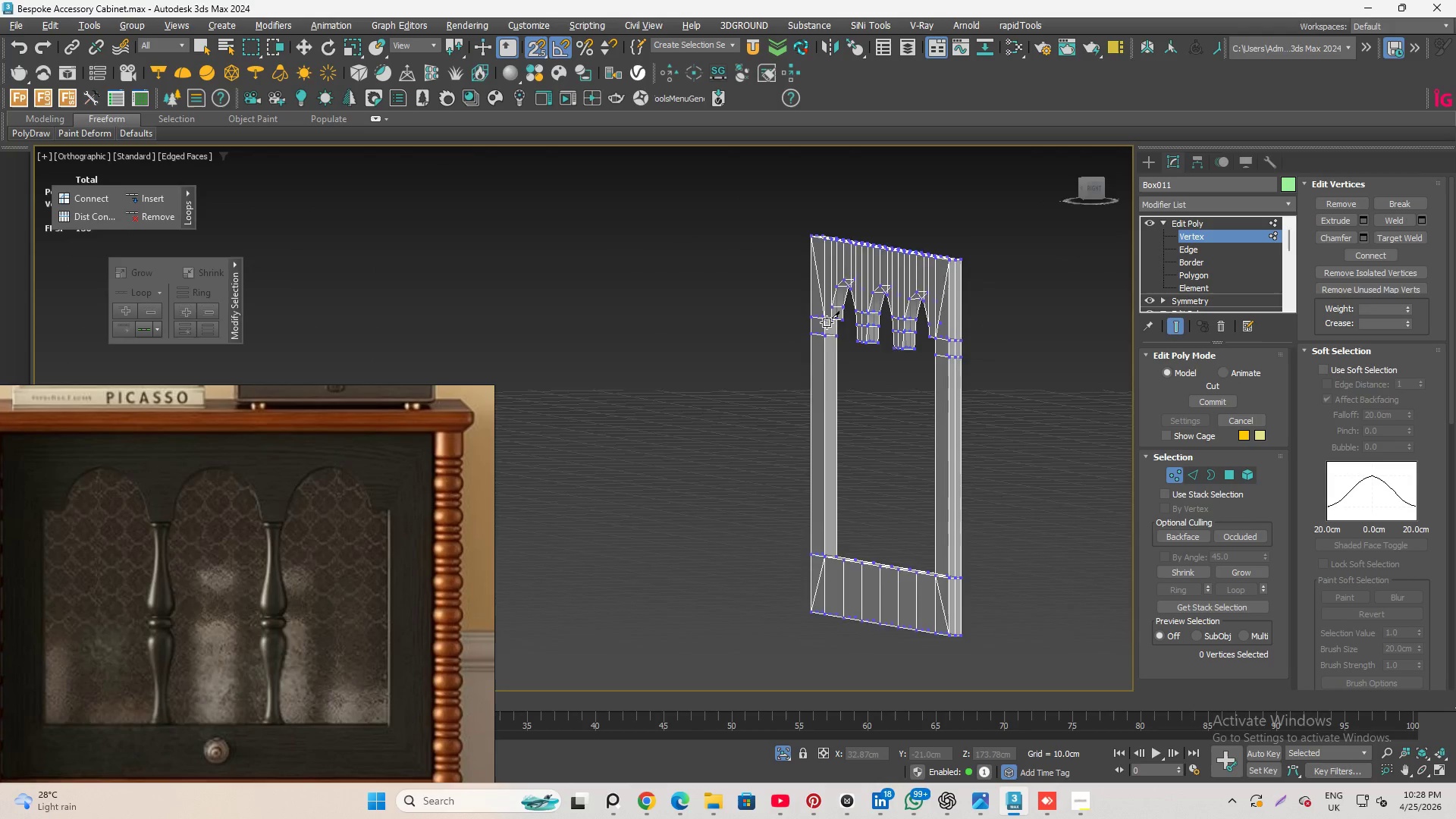 
scroll: coordinate [1008, 316], scroll_direction: up, amount: 3.0
 